 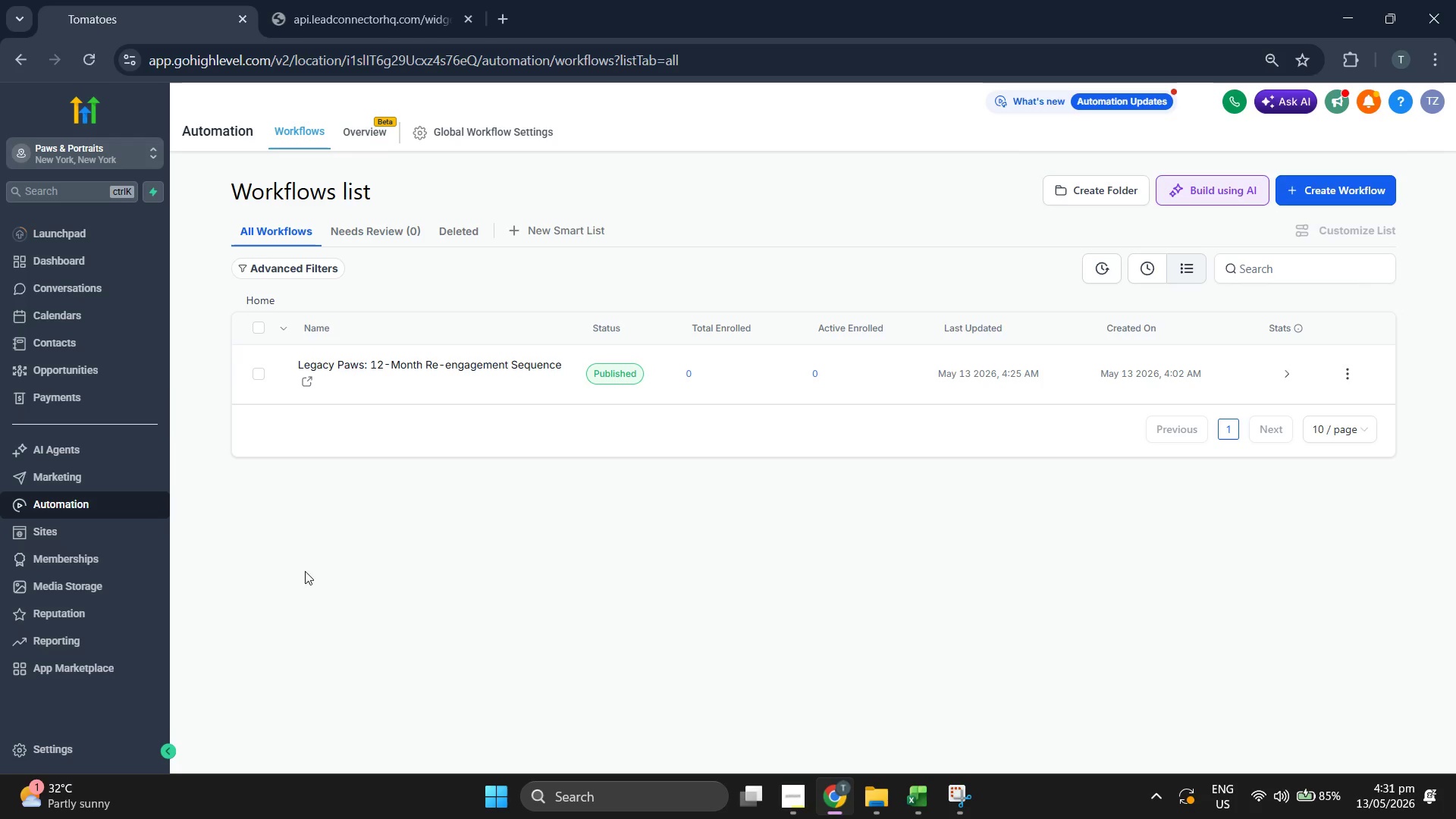 
left_click([95, 369])
 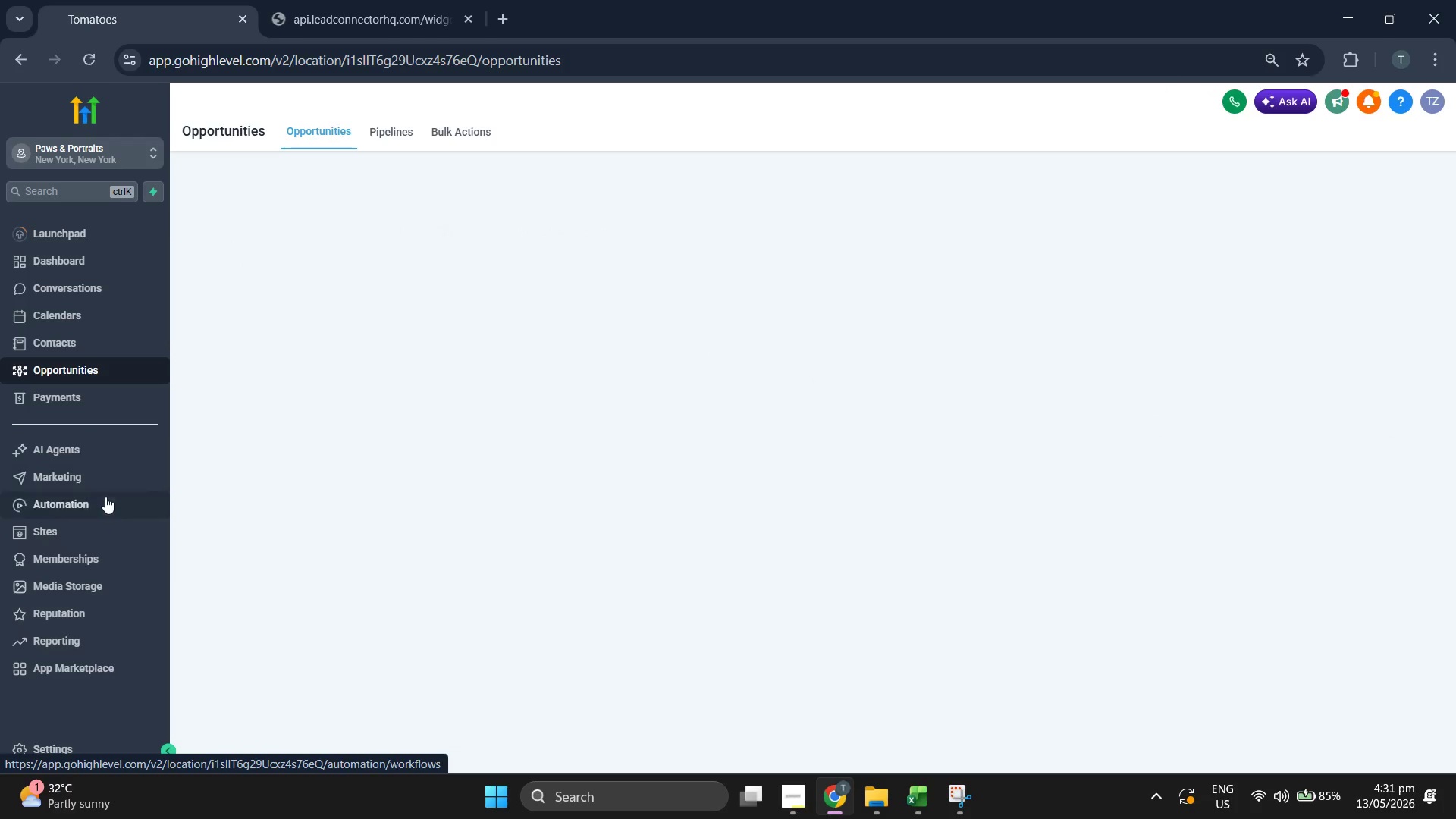 
left_click([105, 476])
 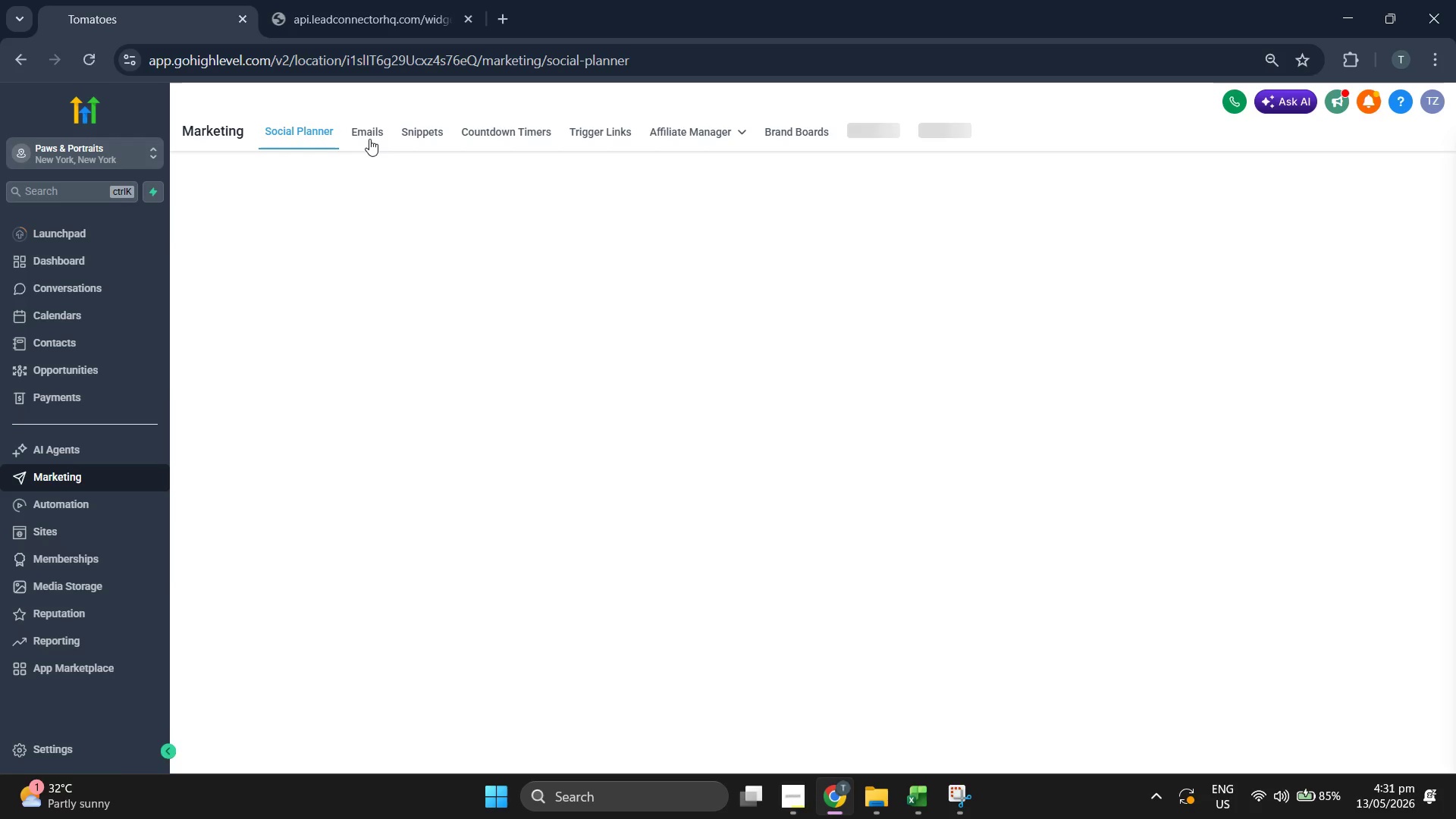 
left_click([366, 136])
 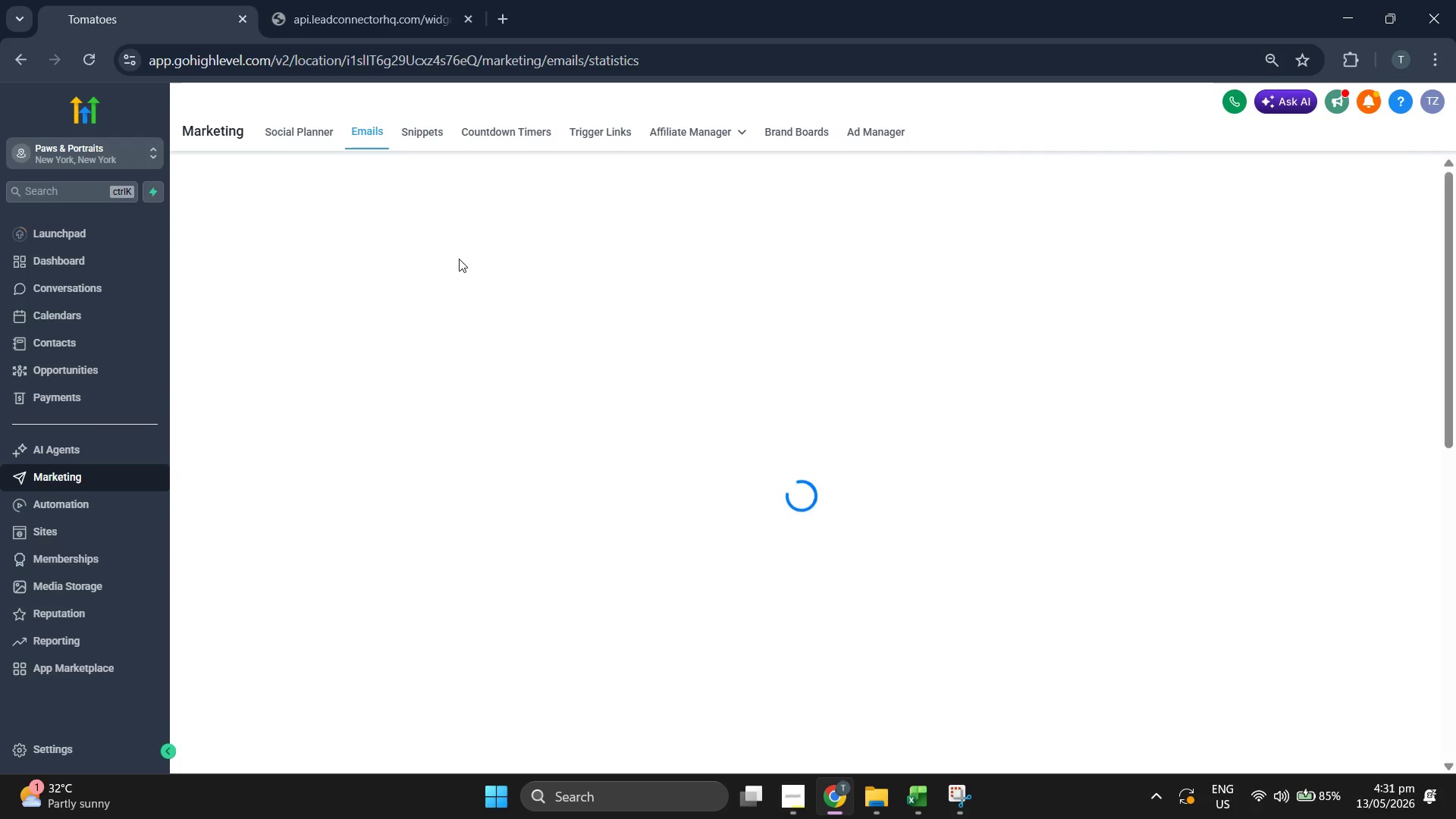 
left_click([532, 256])
 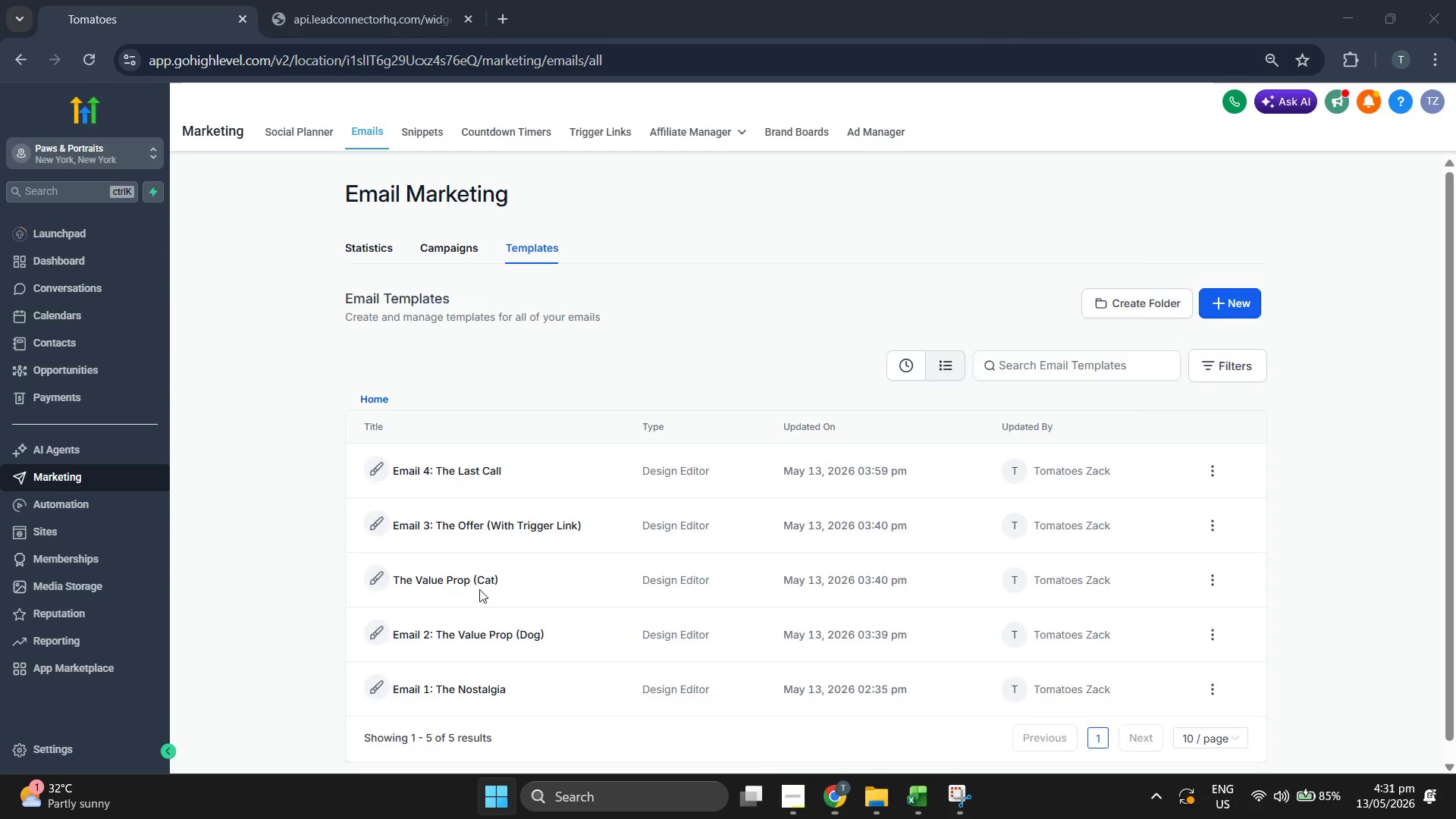 
left_click([472, 234])
 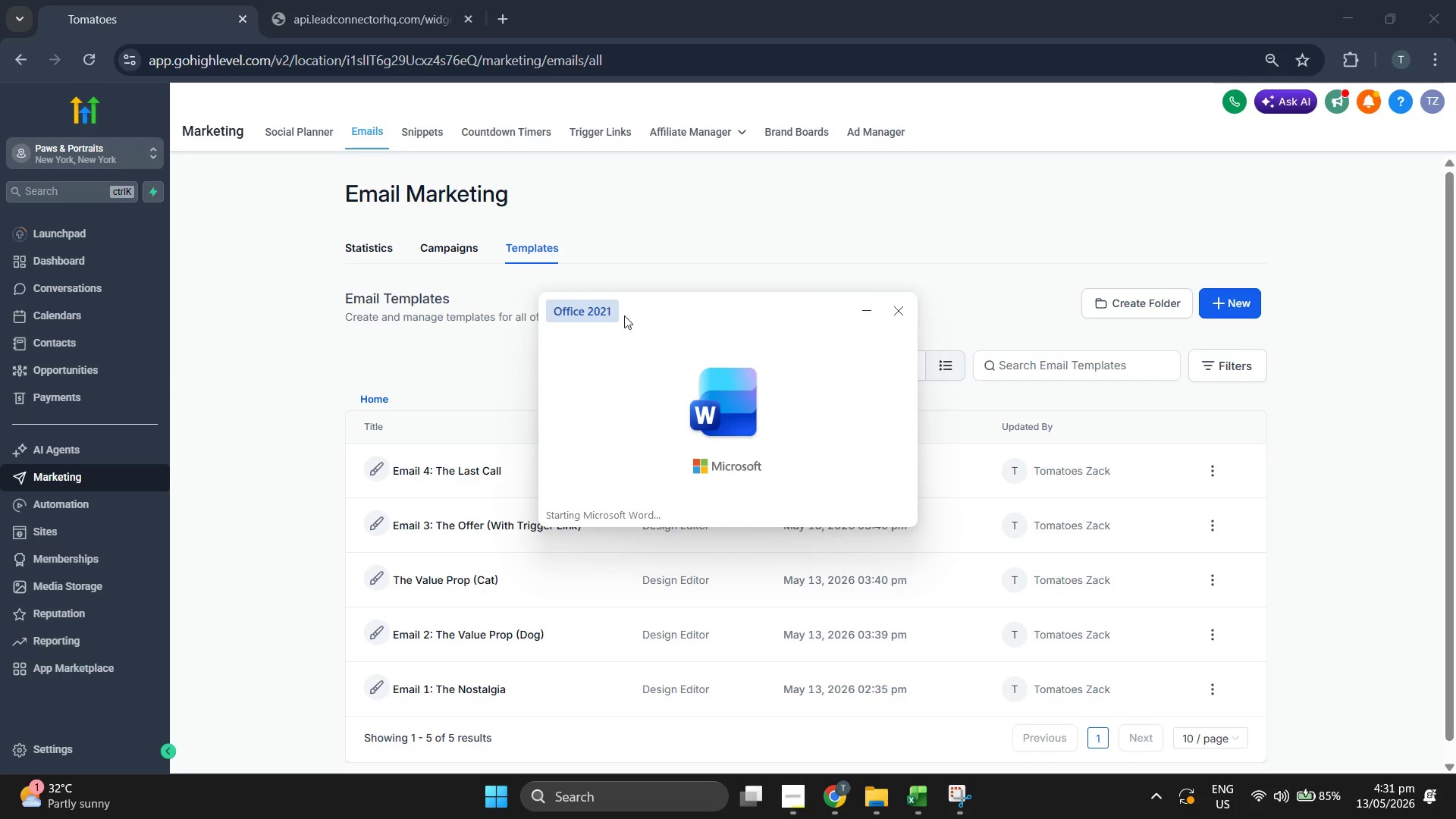 
wait(6.3)
 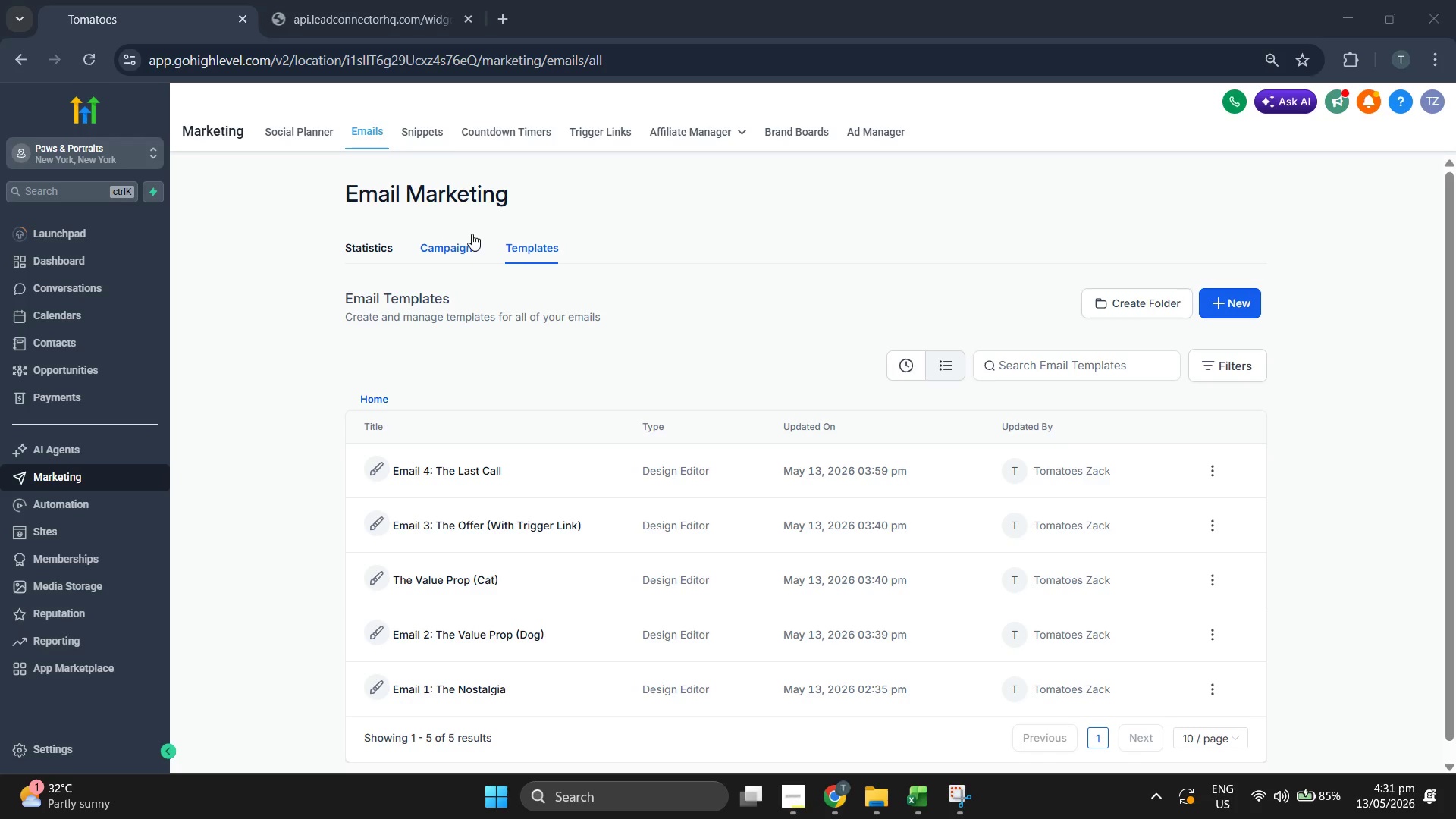 
left_click([338, 267])
 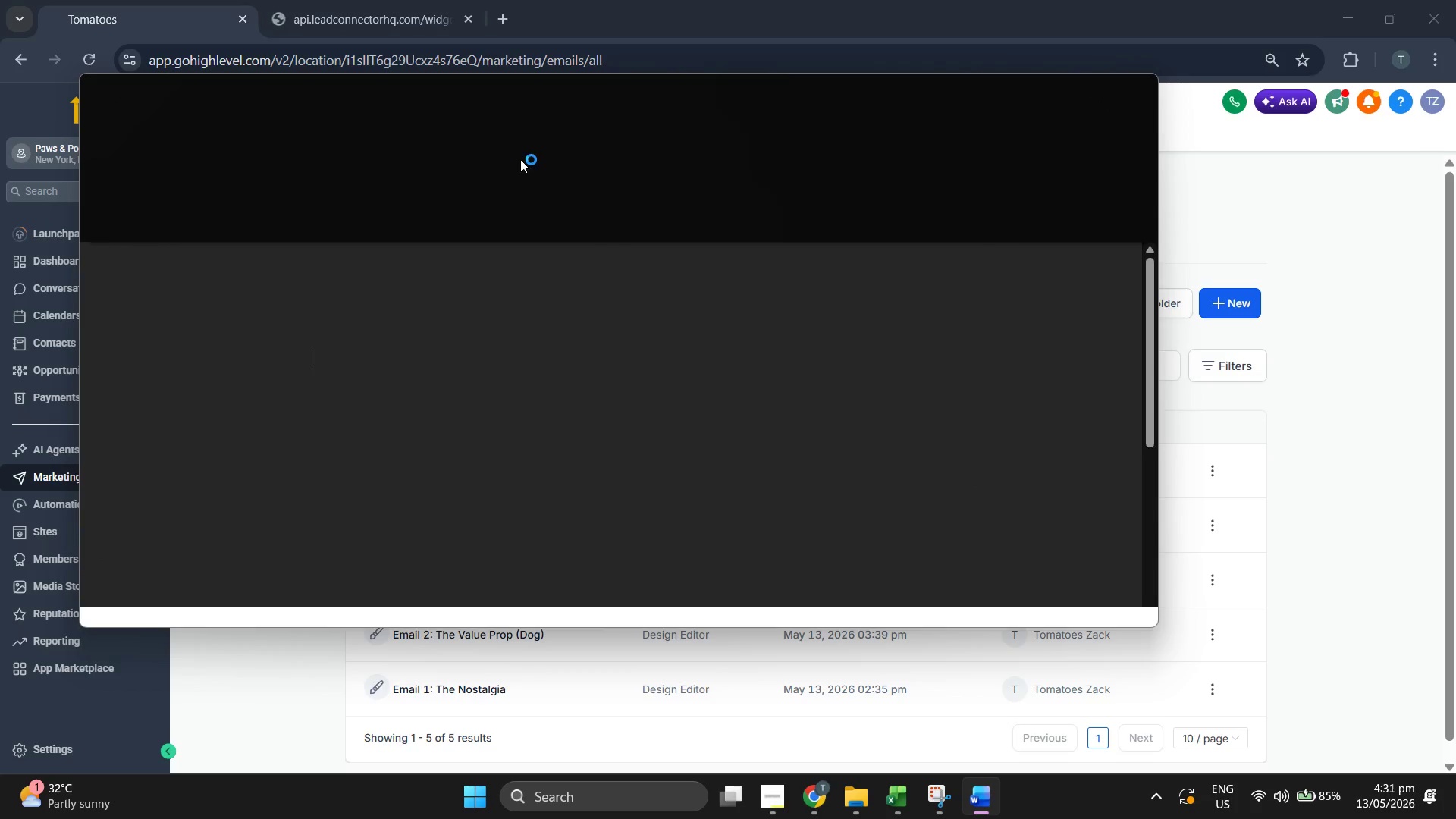 
type(Email Templates:)
 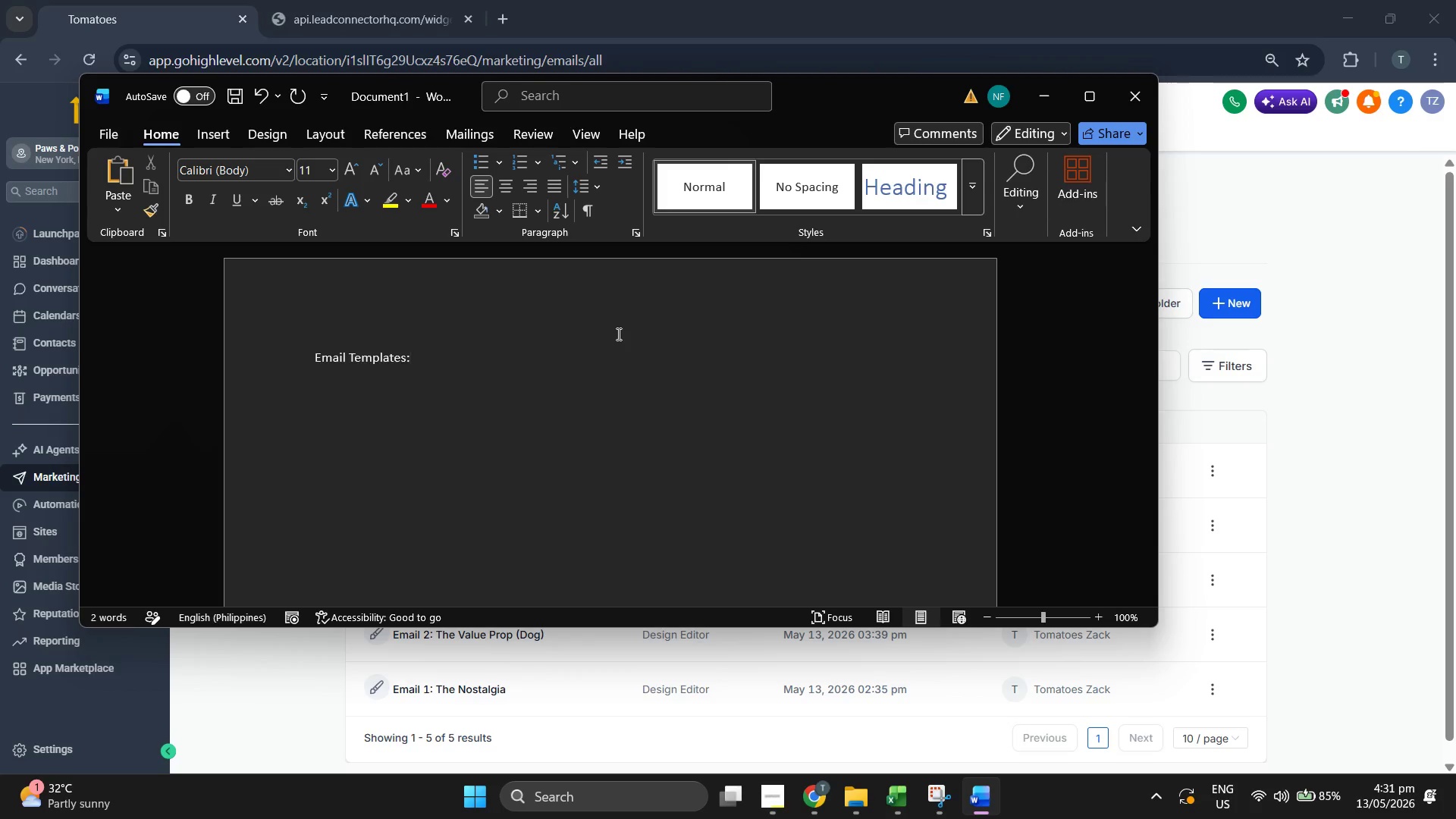 
double_click([406, 359])
 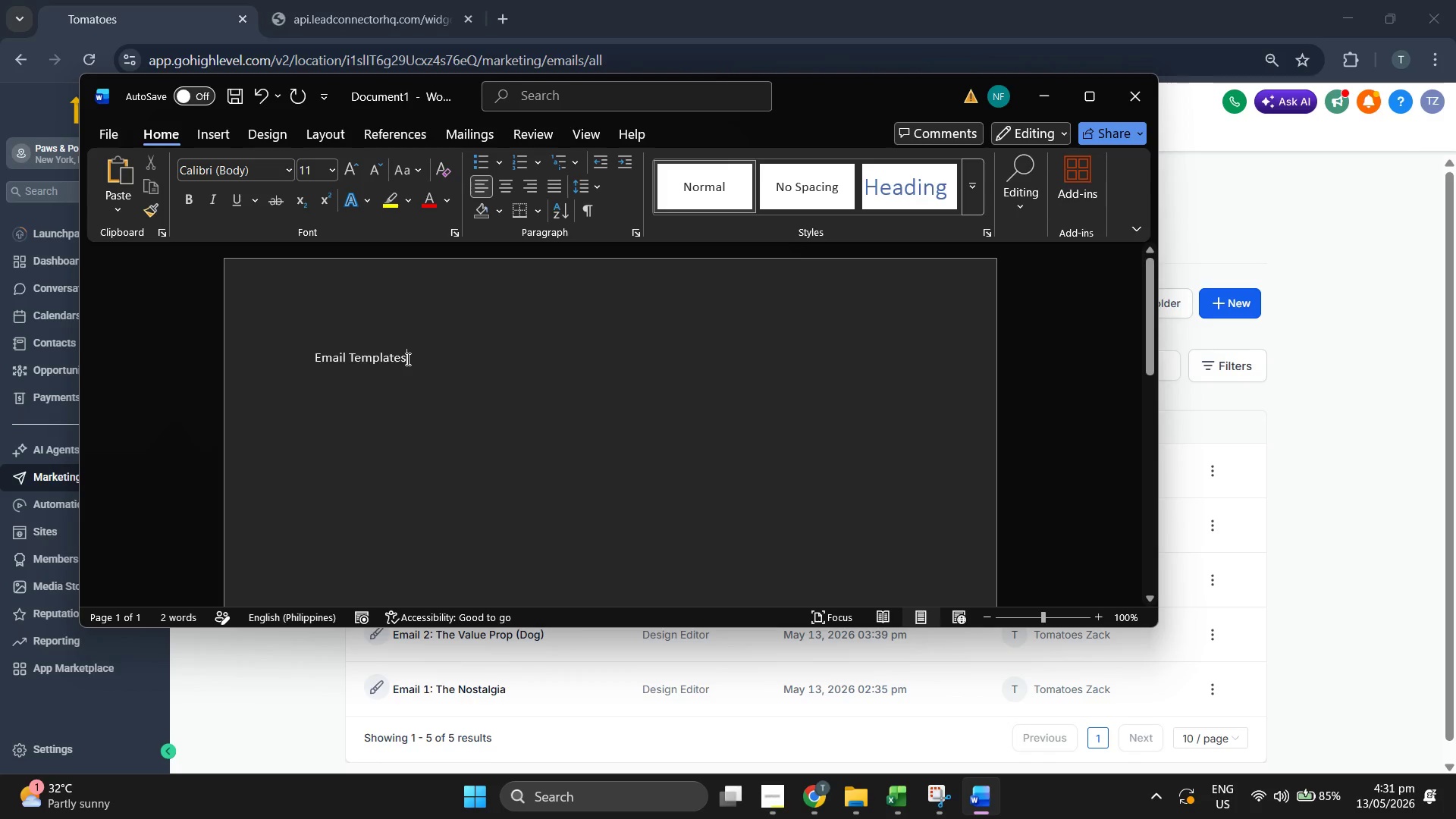 
triple_click([406, 359])
 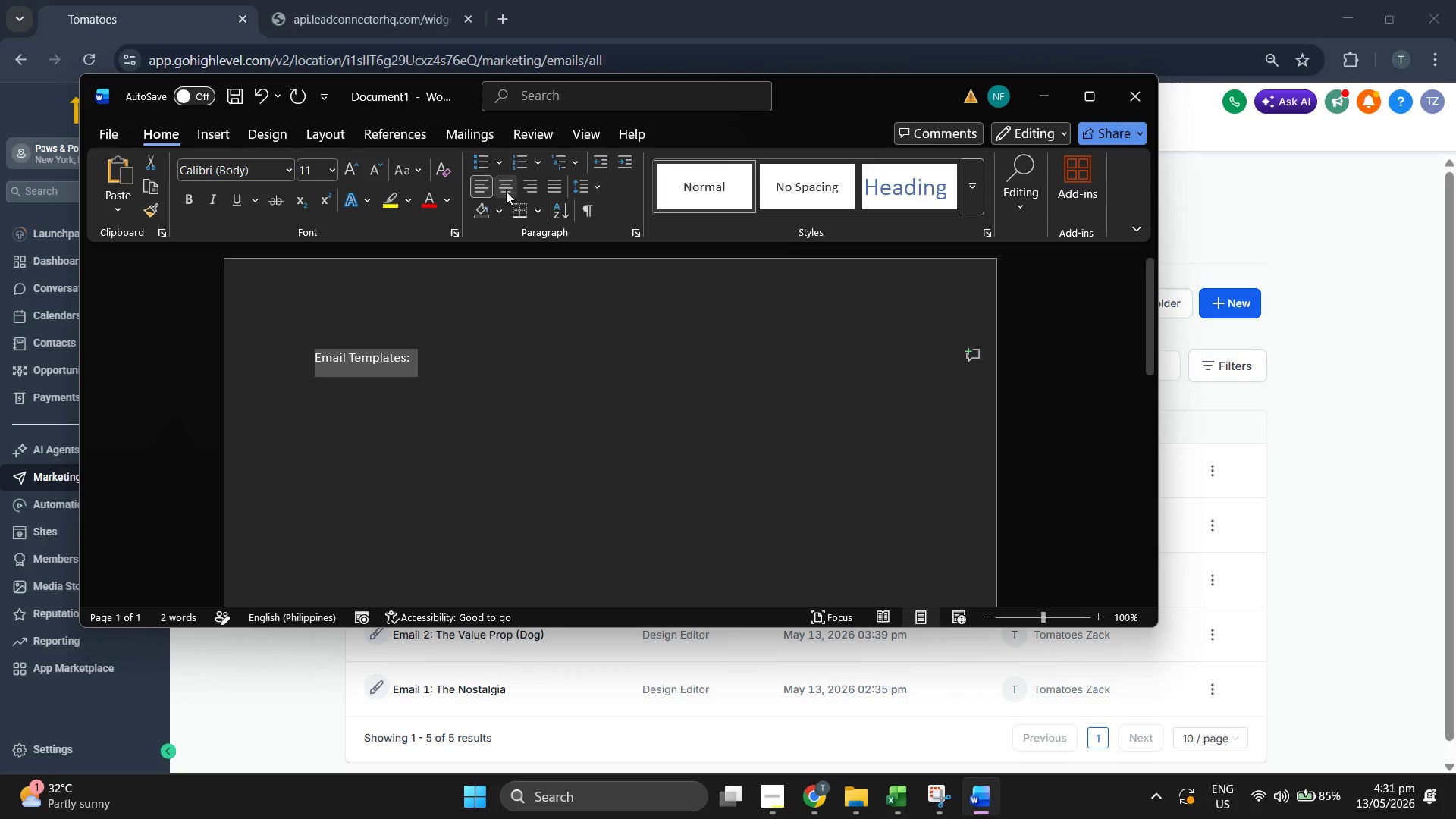 
left_click([510, 191])
 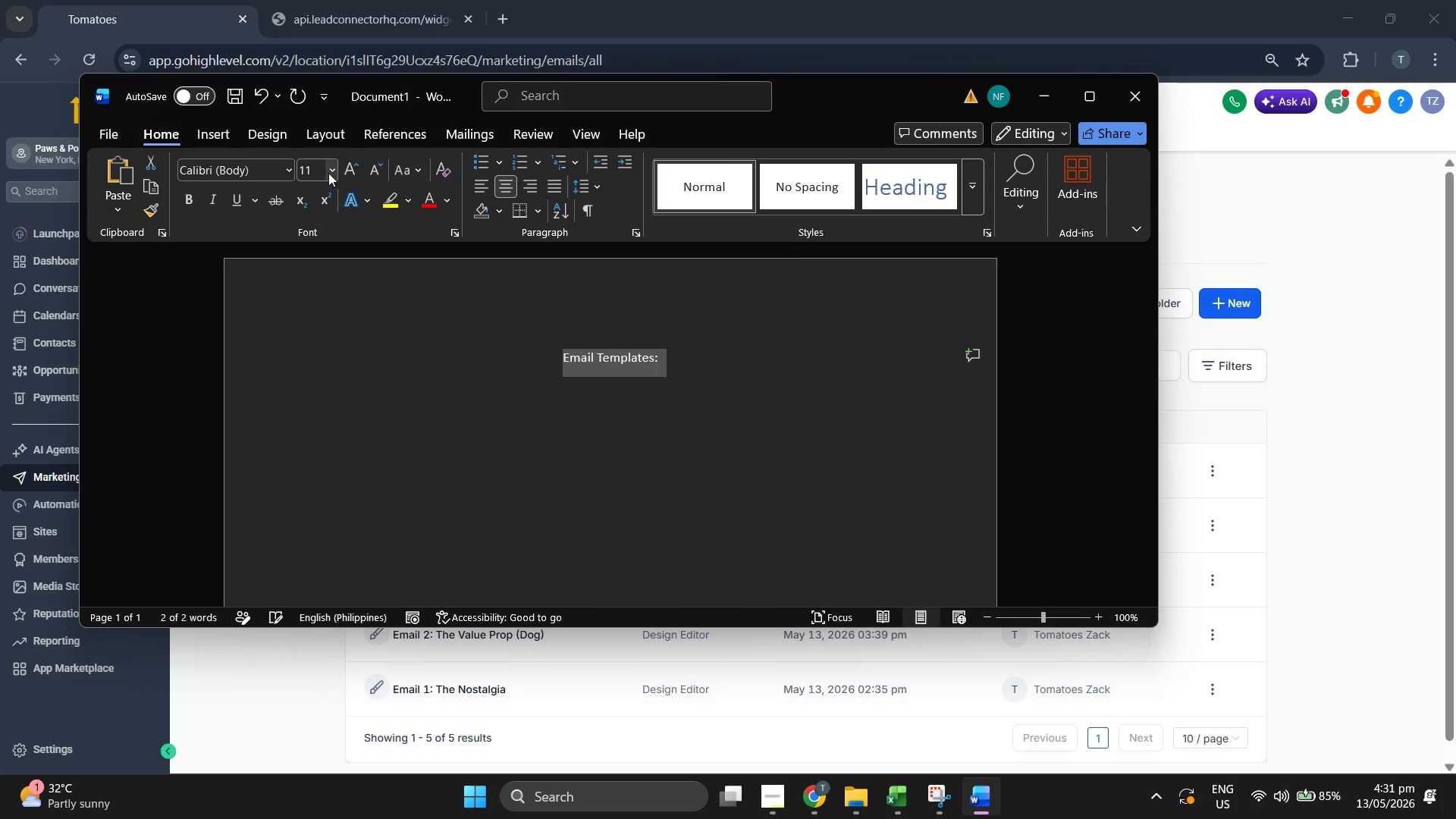 
left_click([332, 171])
 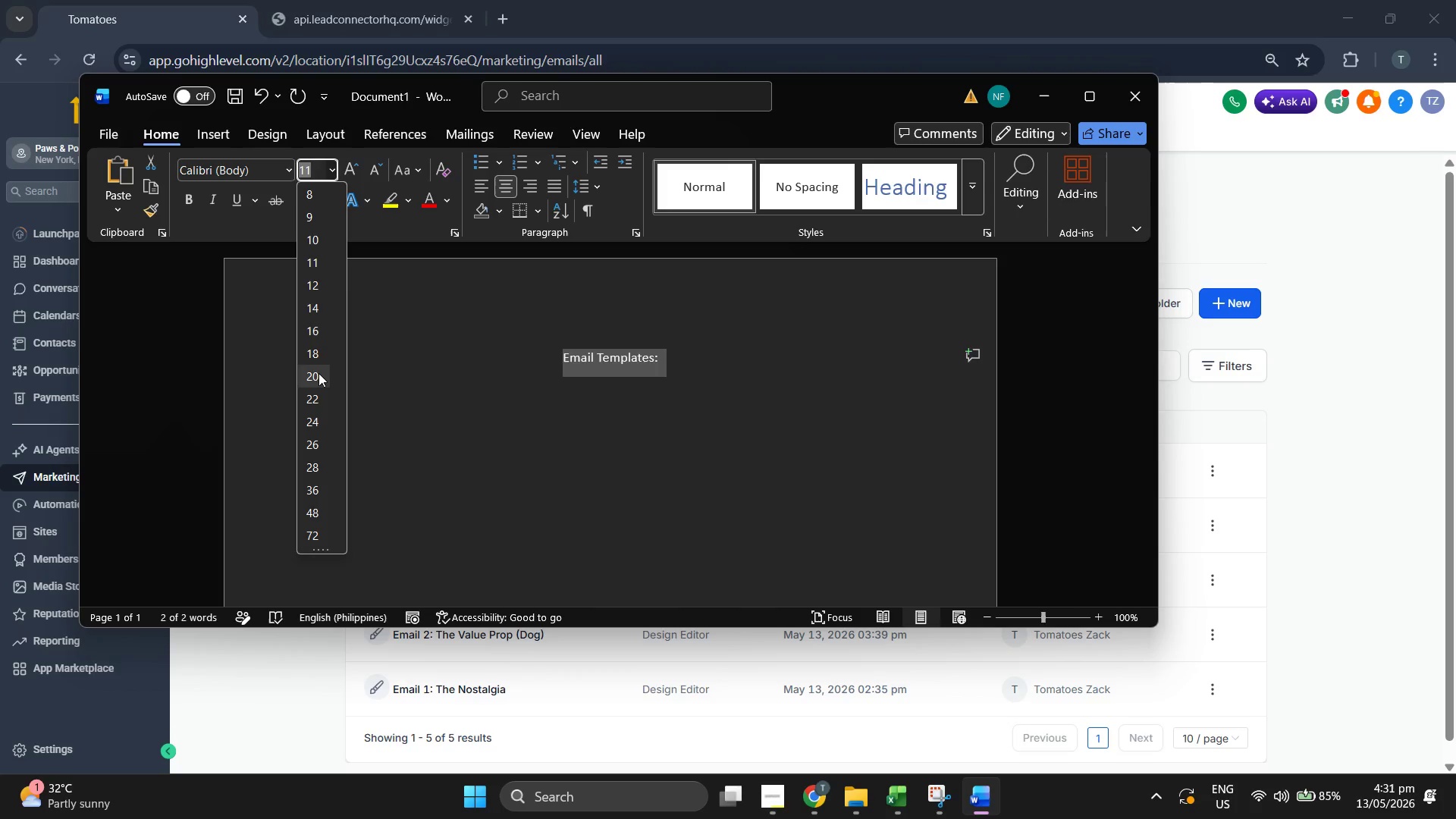 
left_click([317, 375])
 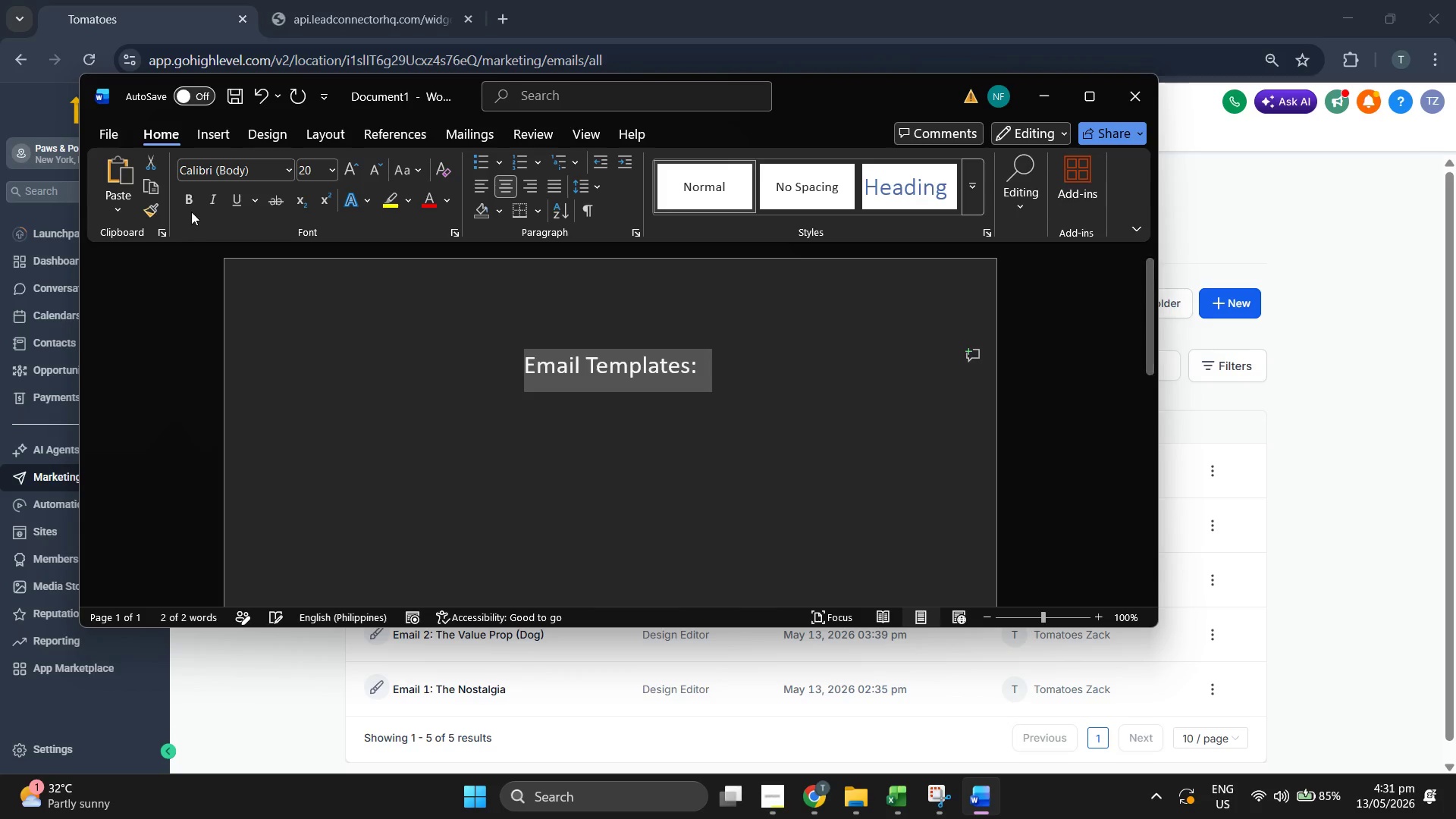 
left_click([190, 200])
 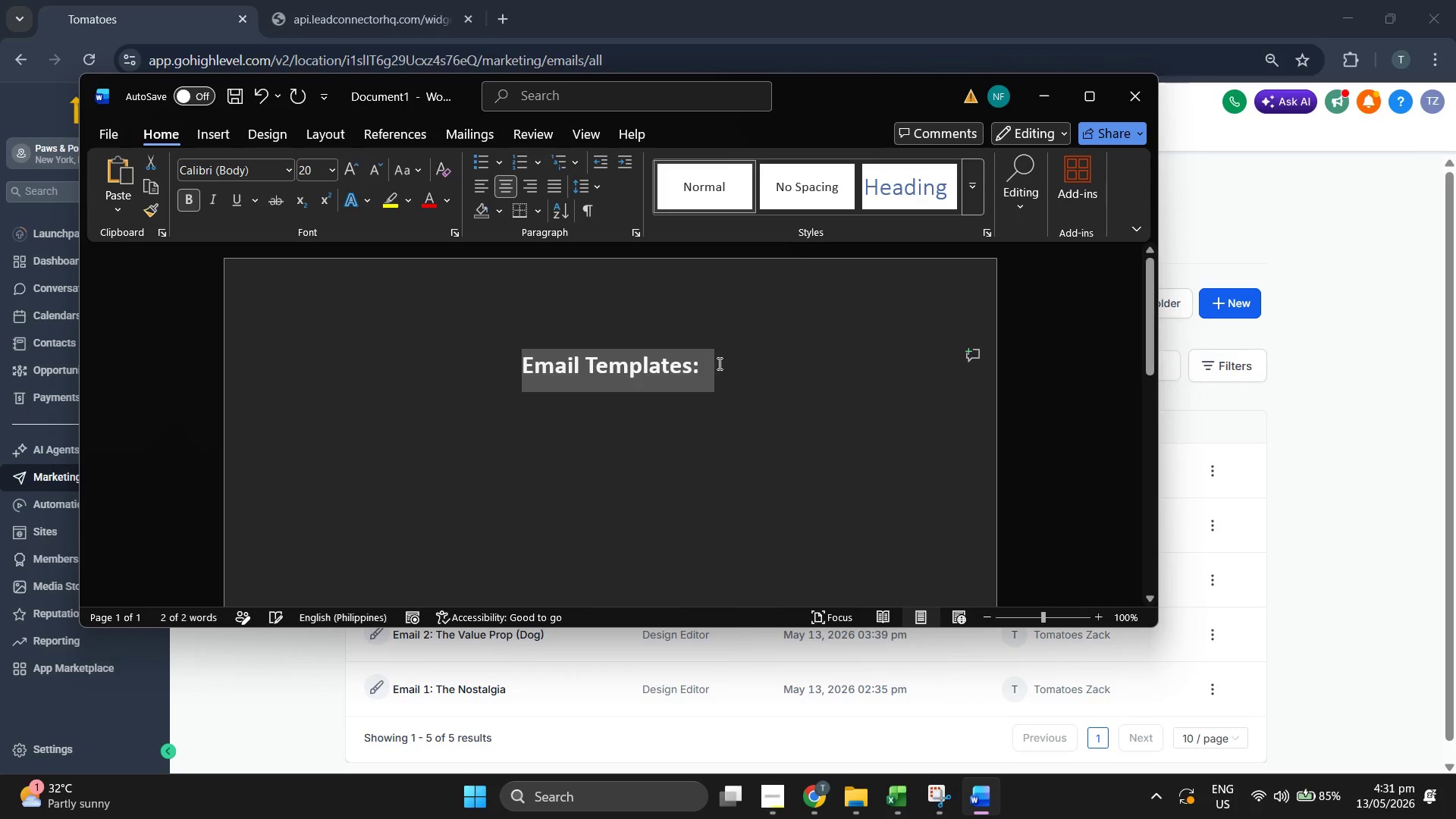 
left_click([730, 366])
 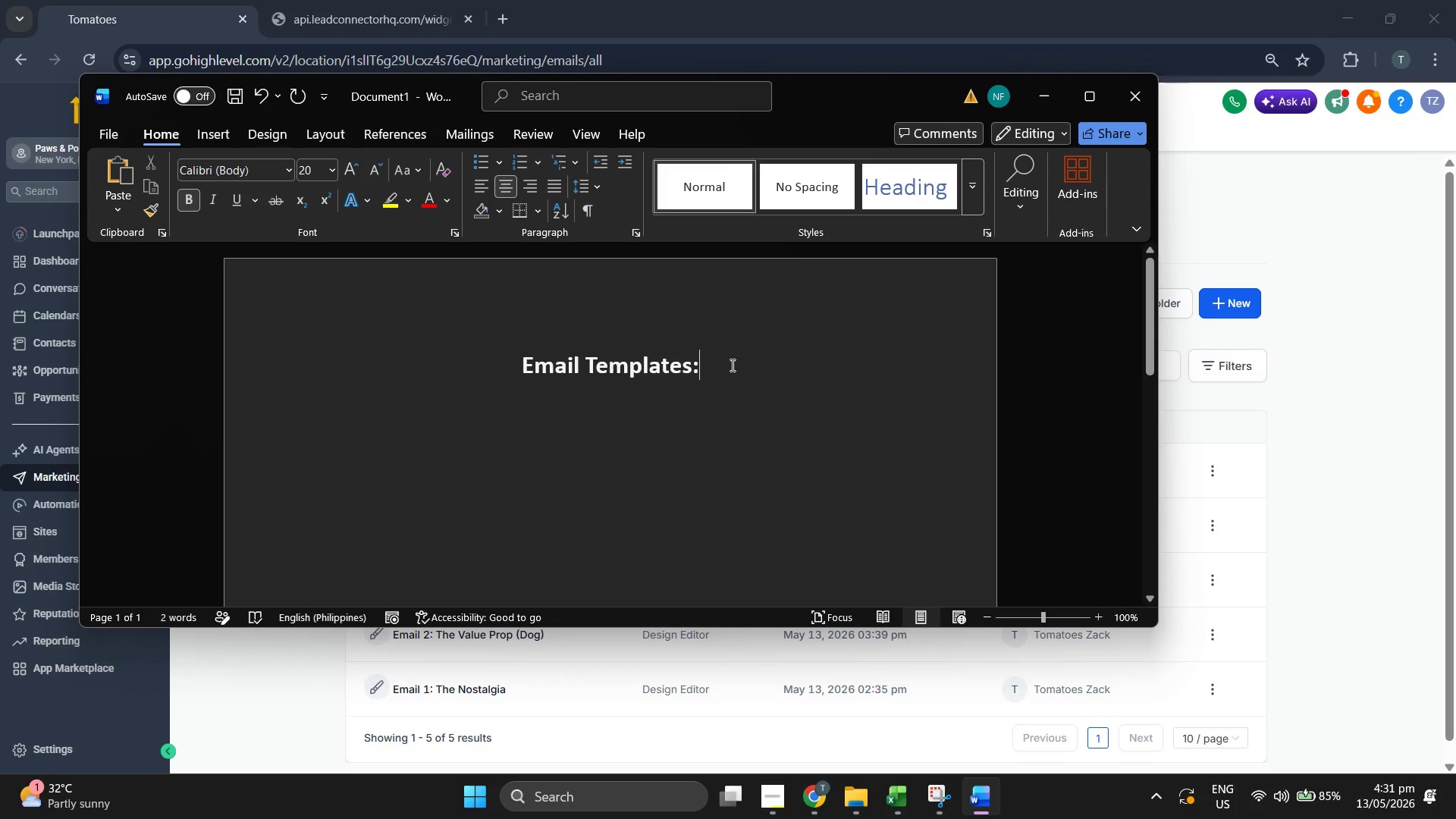 
key(Enter)
 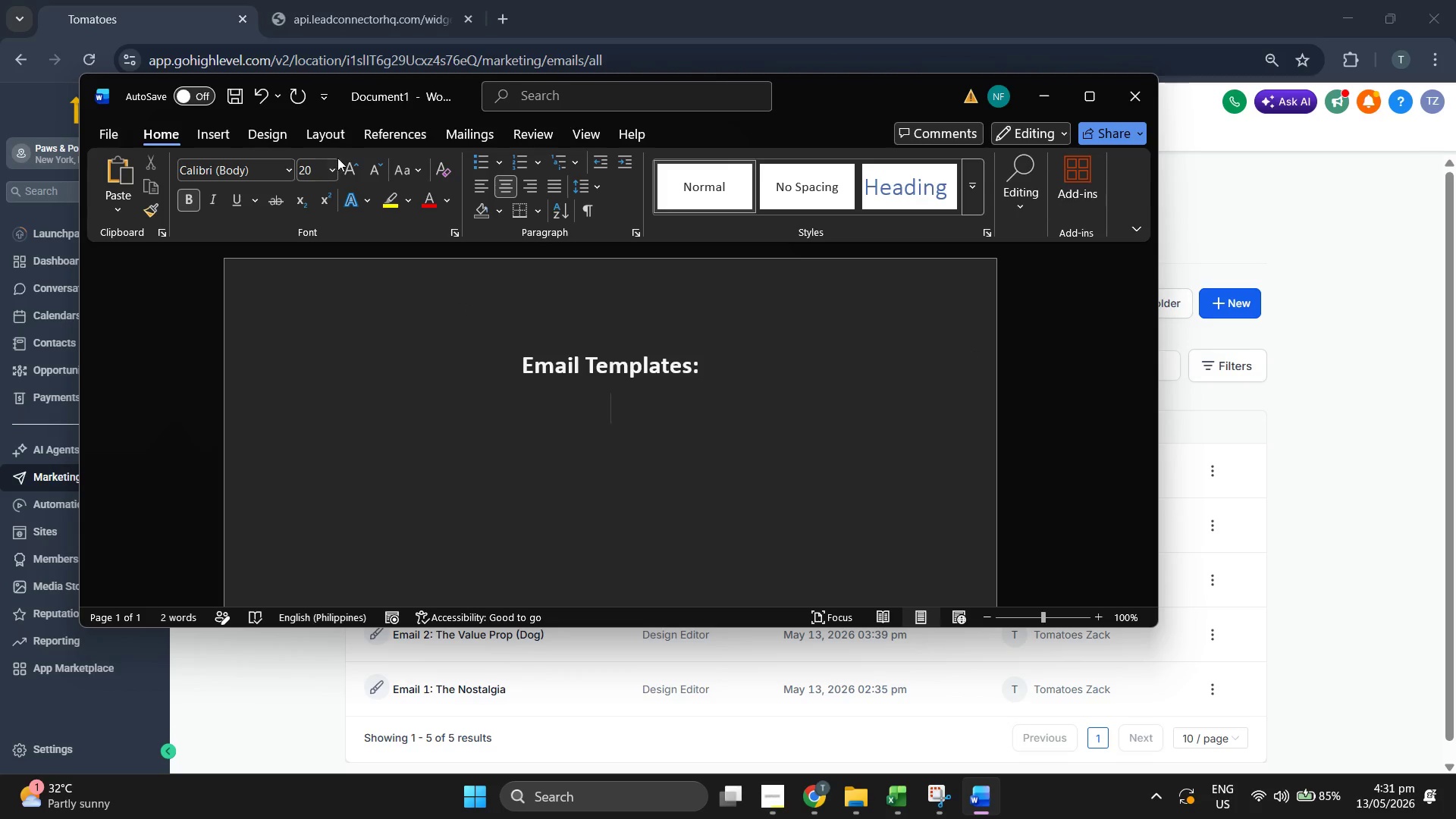 
left_click([334, 171])
 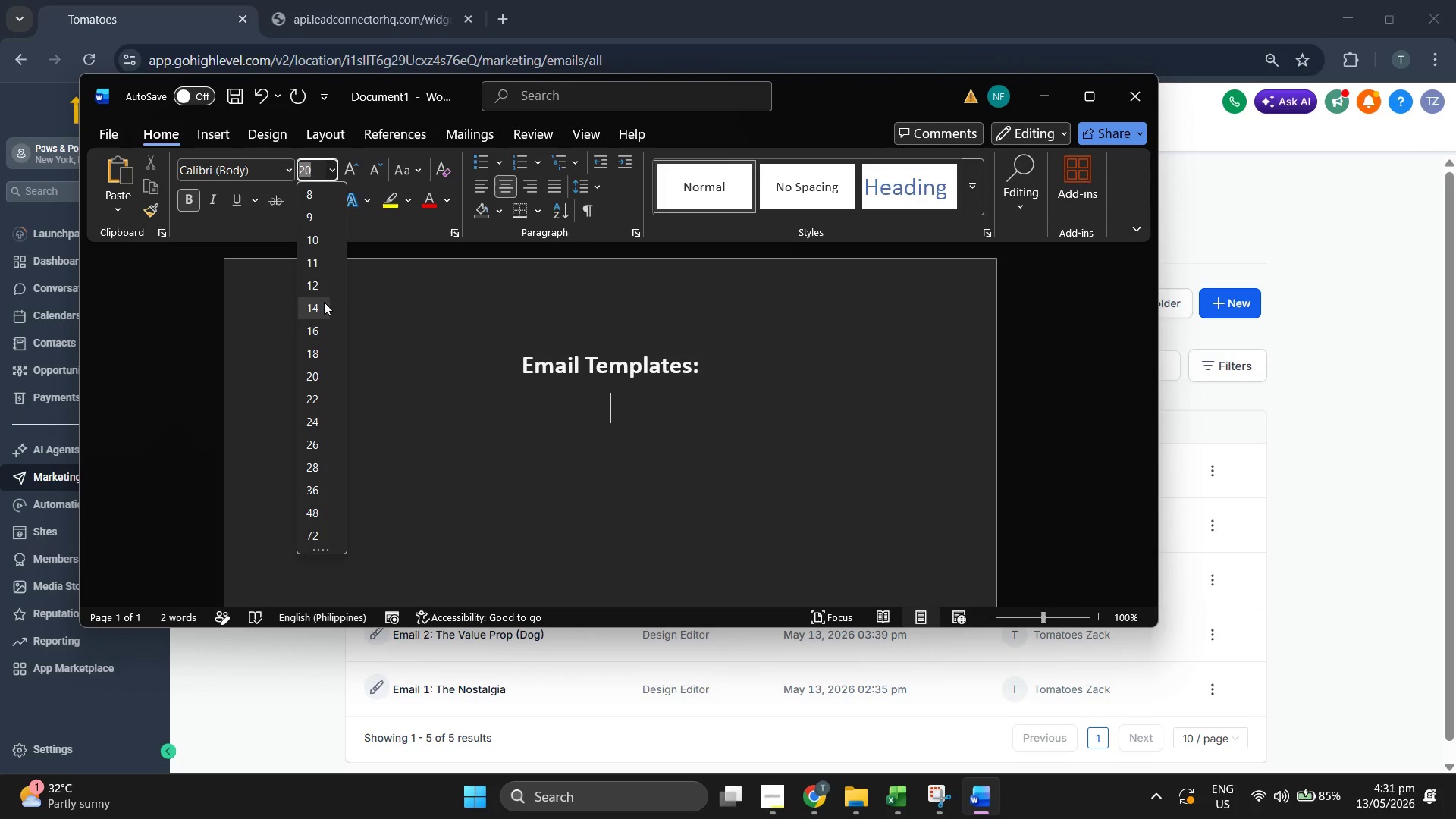 
left_click([320, 292])
 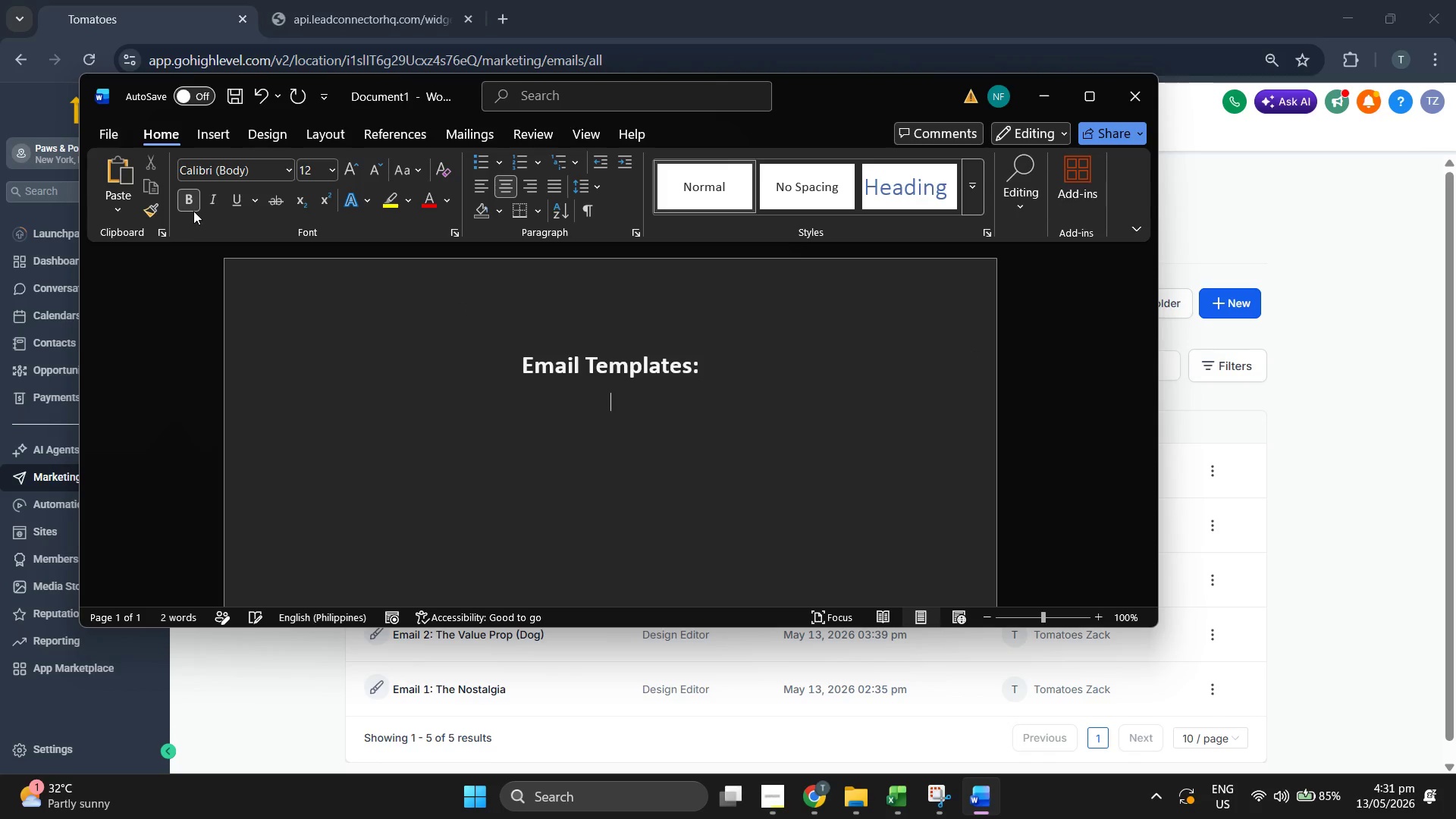 
left_click([193, 208])
 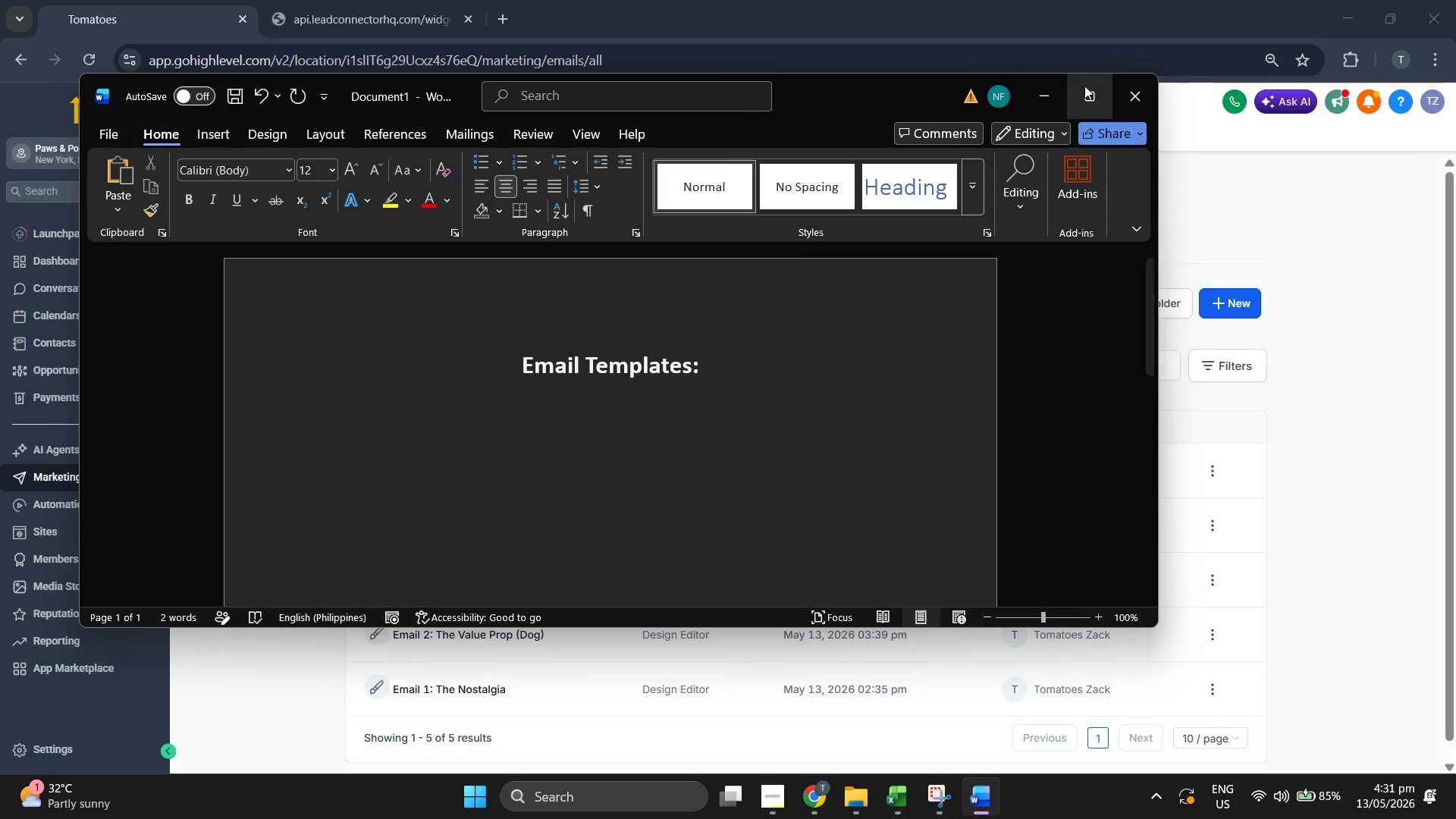 
left_click([1024, 96])
 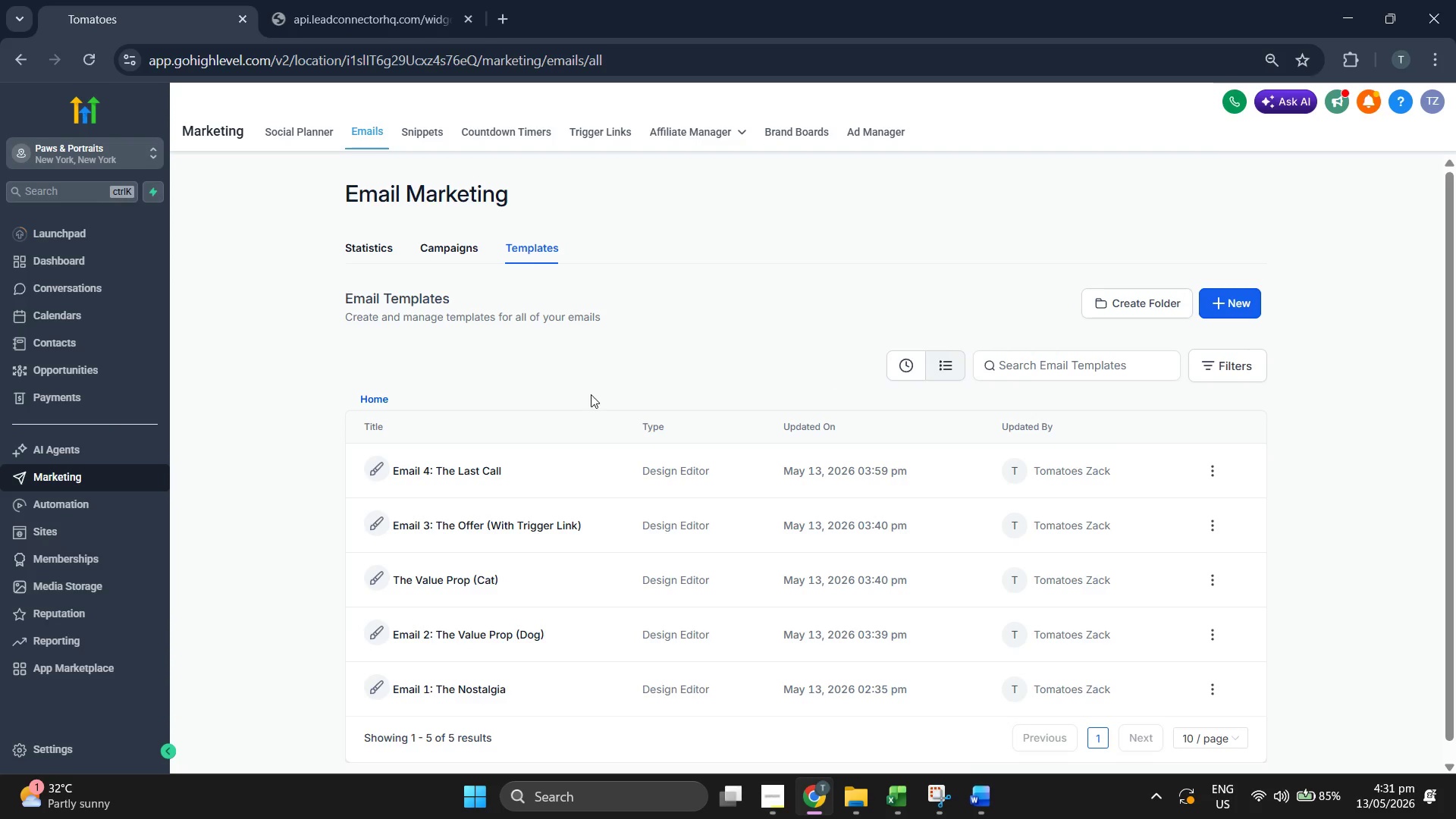 
scroll: coordinate [538, 394], scroll_direction: down, amount: 2.0
 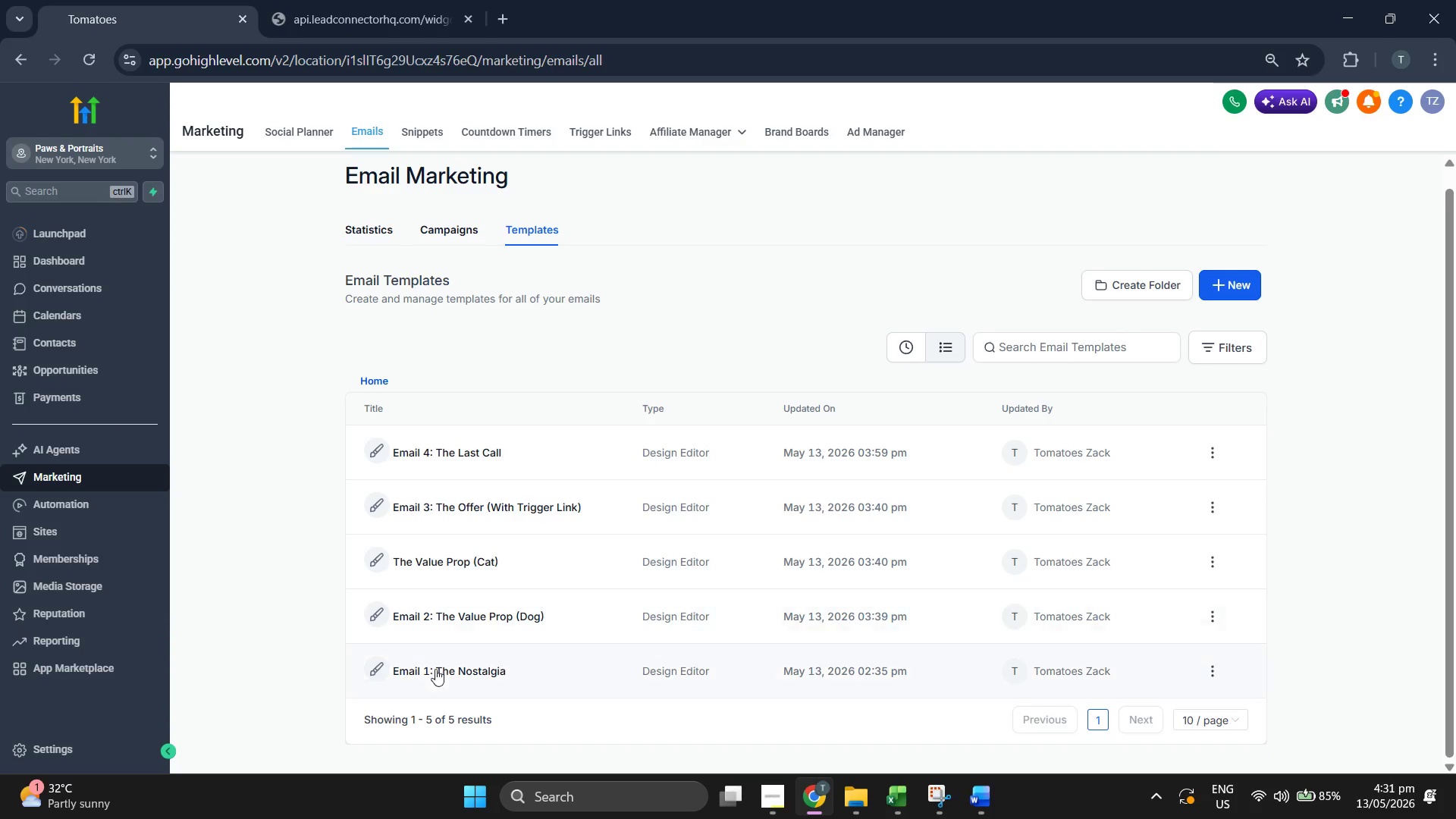 
left_click([441, 662])
 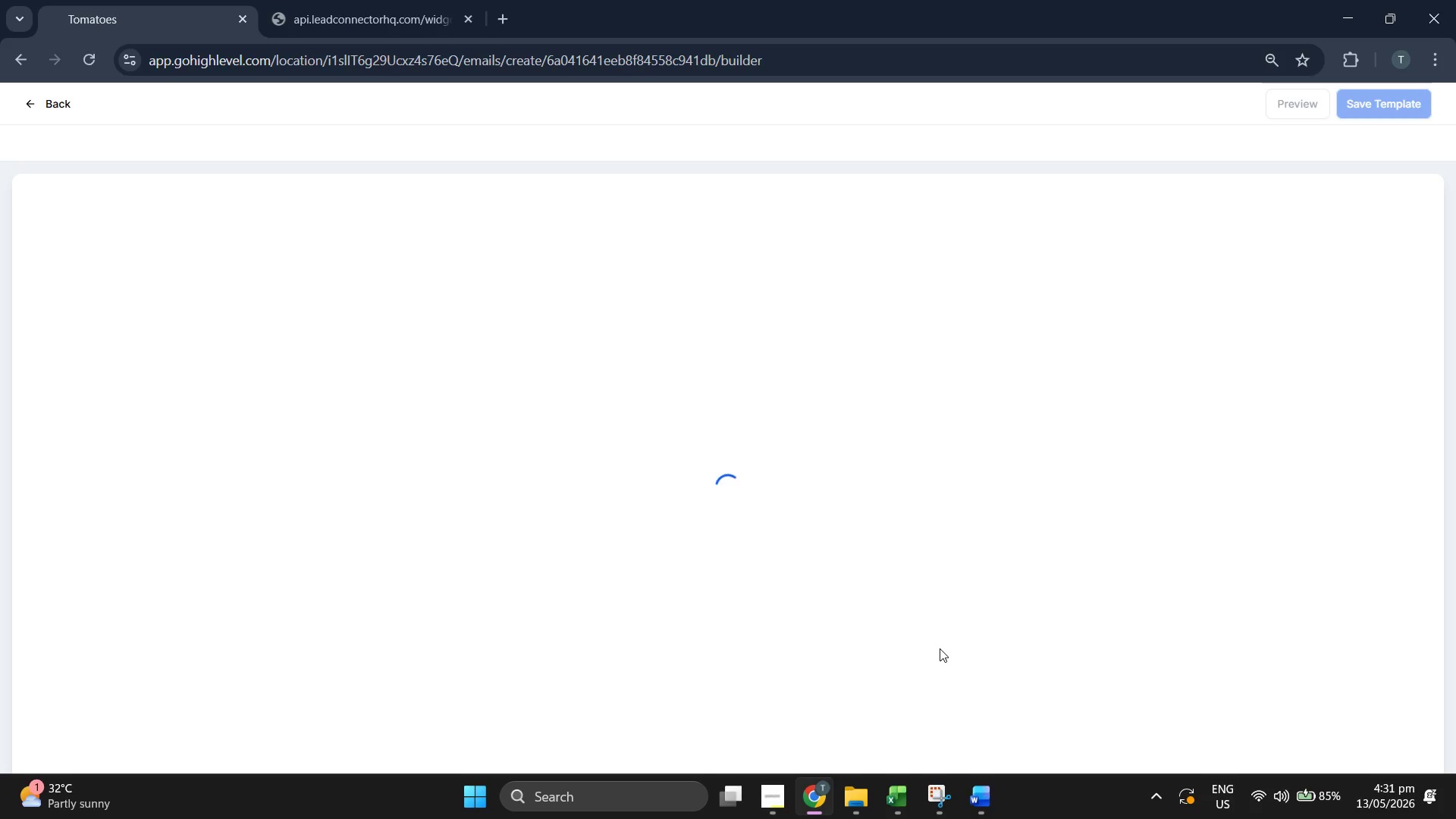 
wait(6.89)
 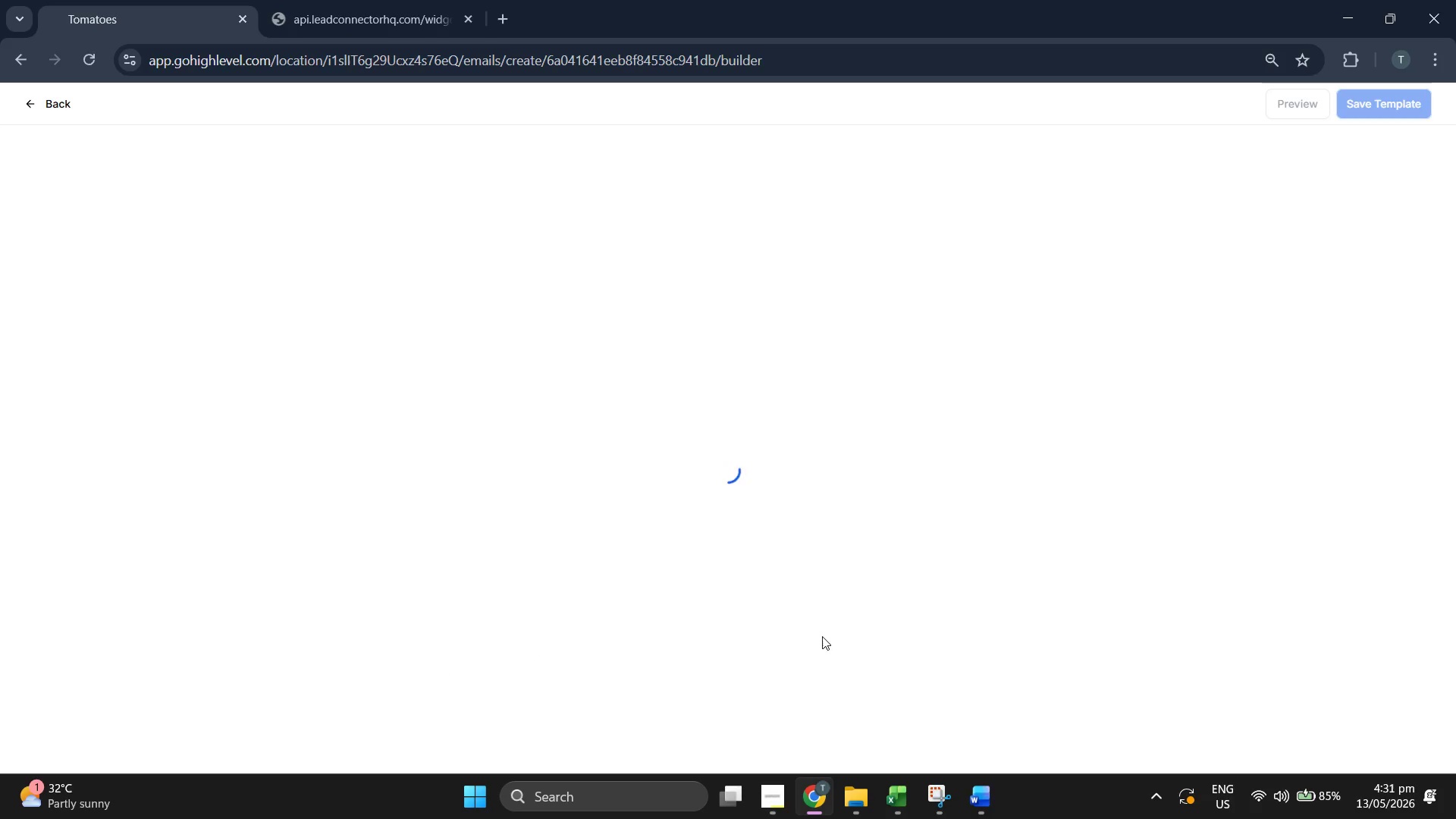 
left_click([934, 782])
 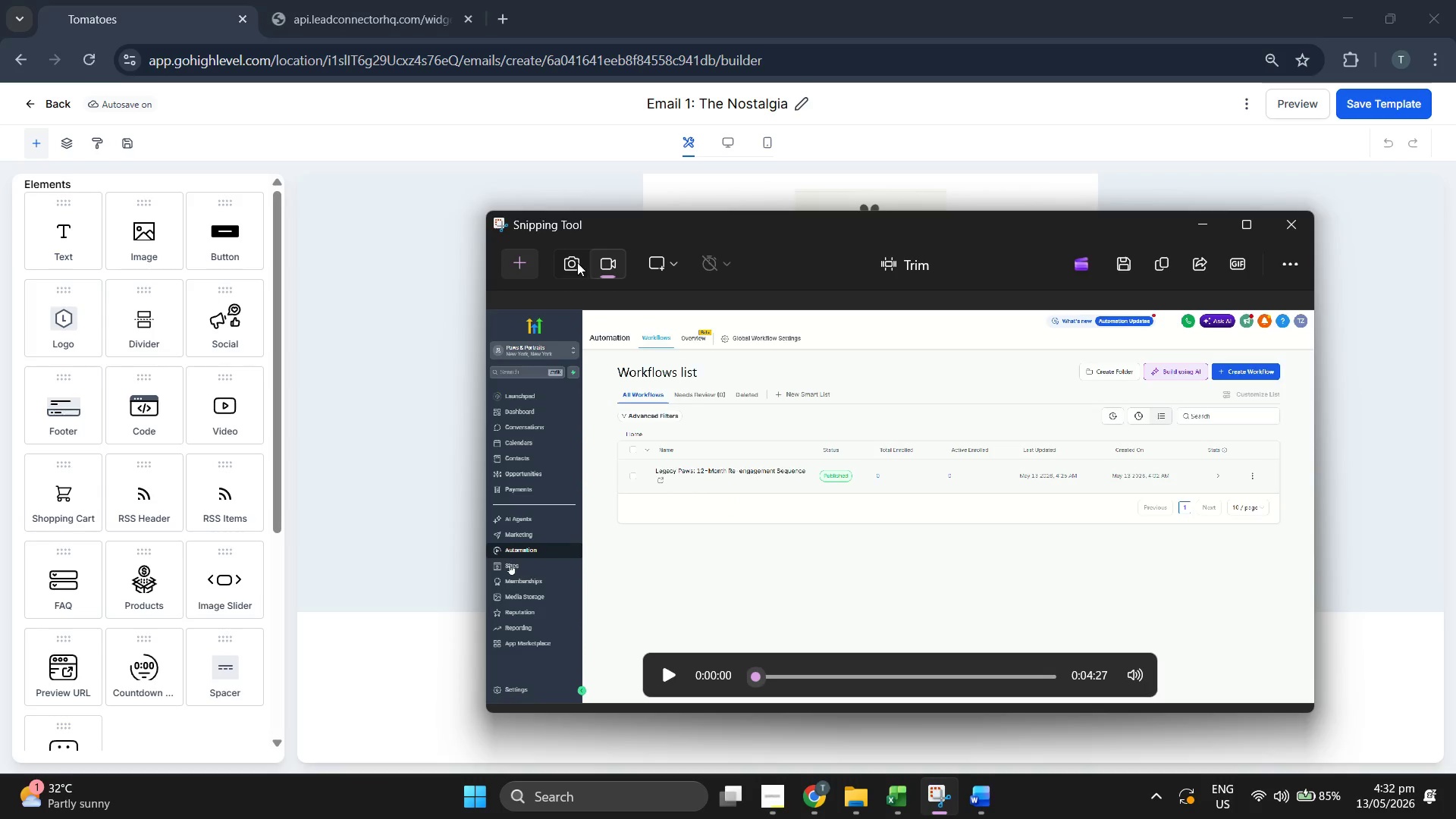 
double_click([516, 262])
 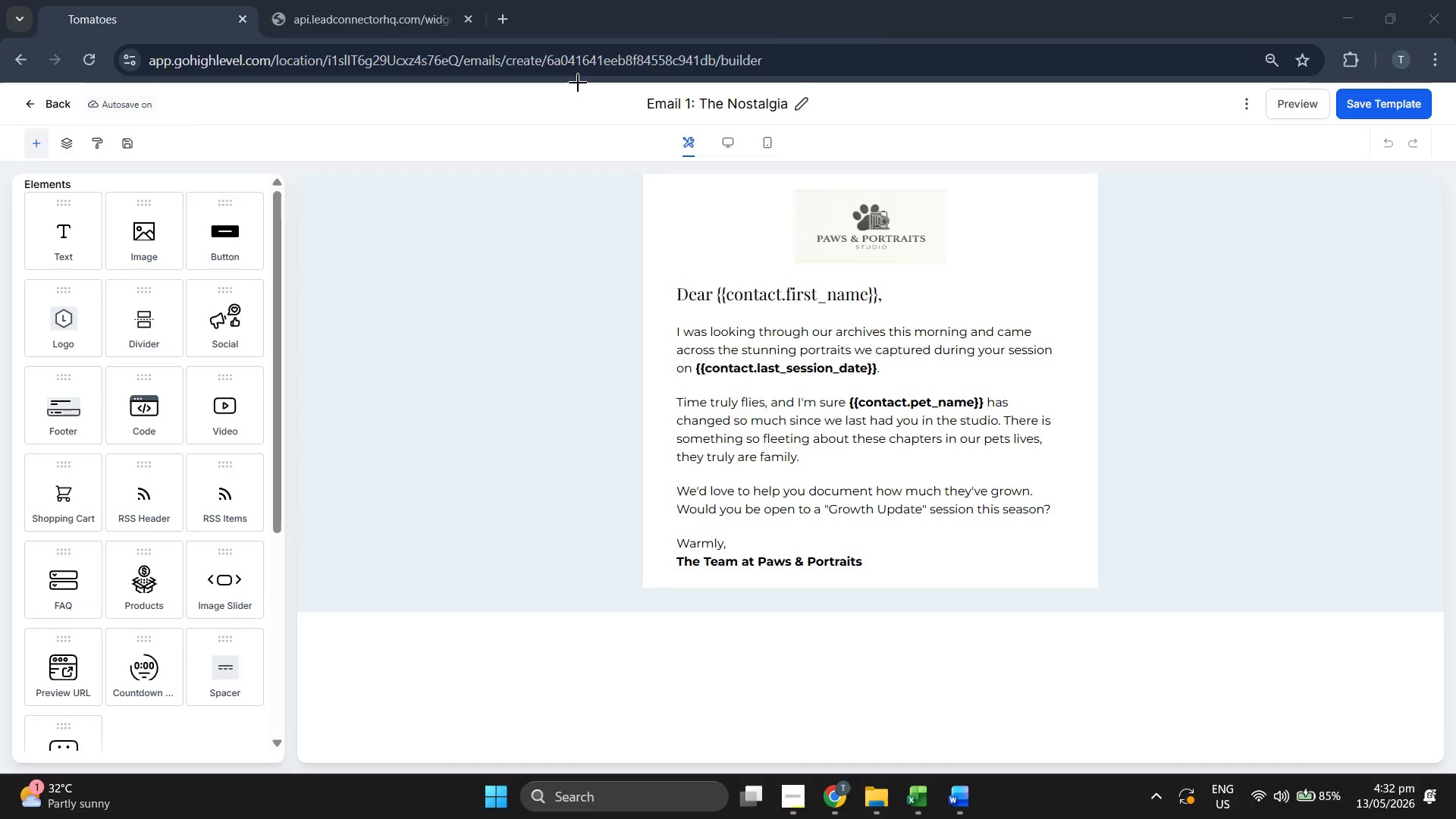 
left_click_drag(start_coordinate=[577, 82], to_coordinate=[1143, 635])
 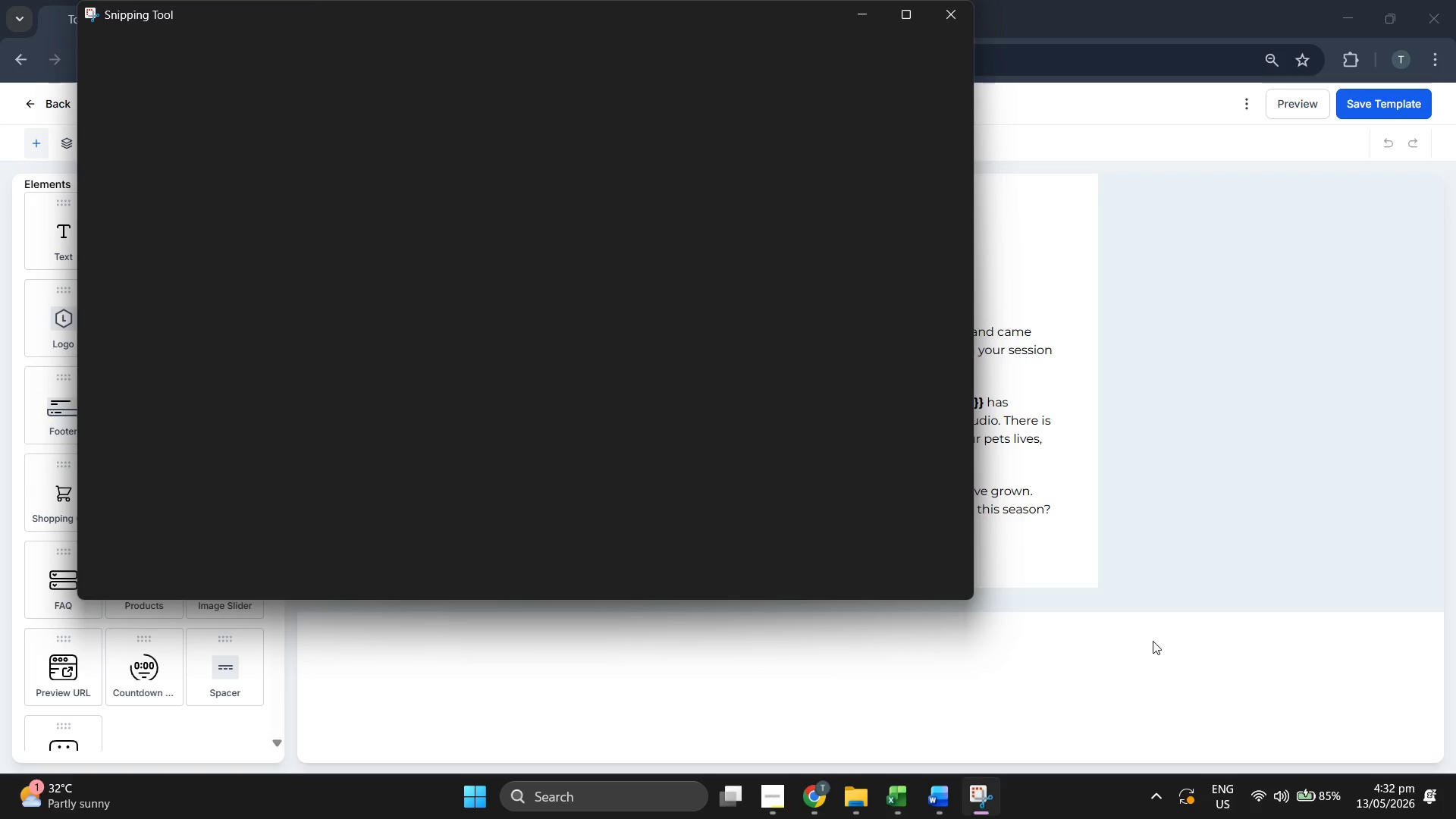 
left_click([1194, 672])
 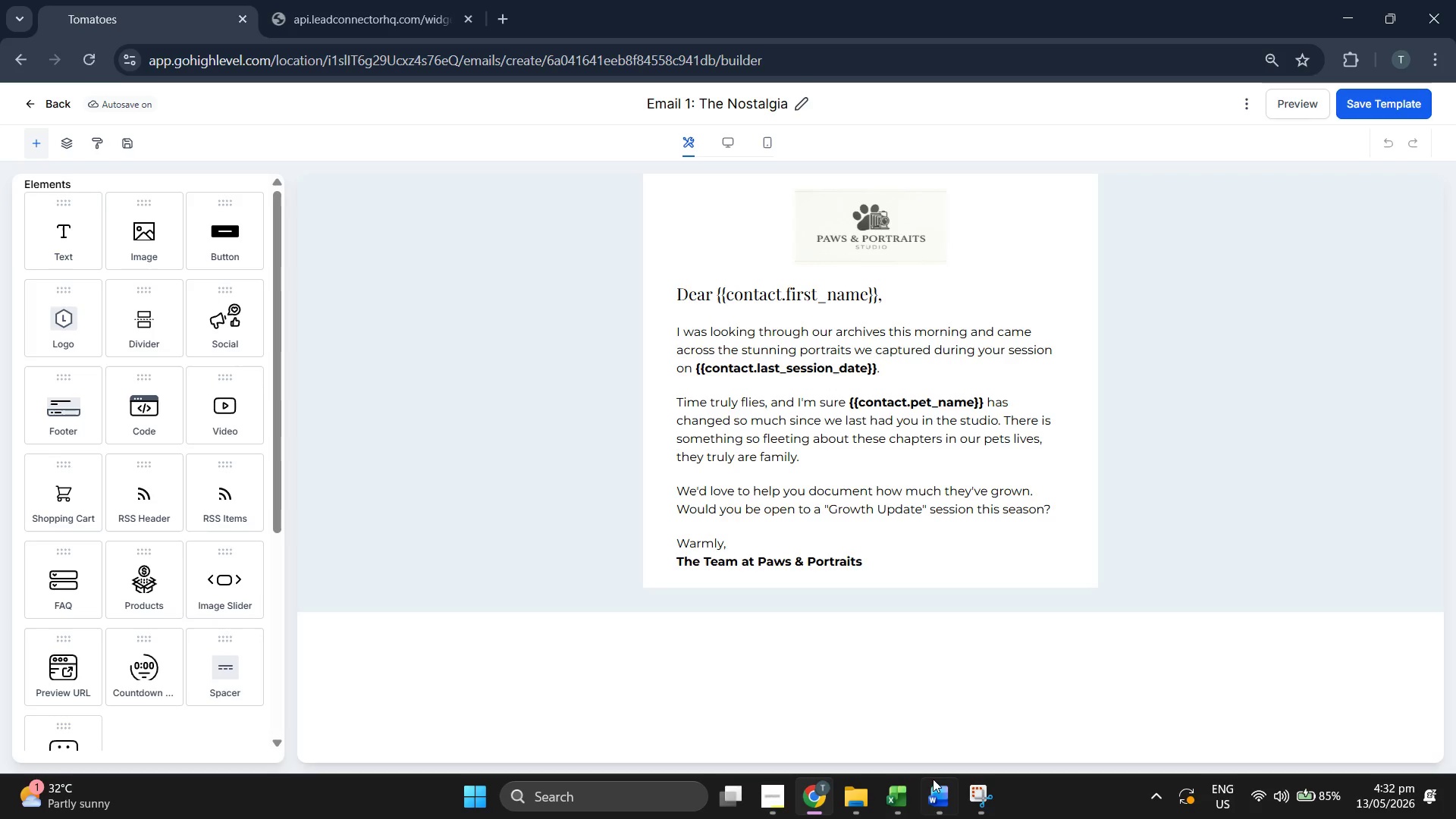 
left_click([934, 789])
 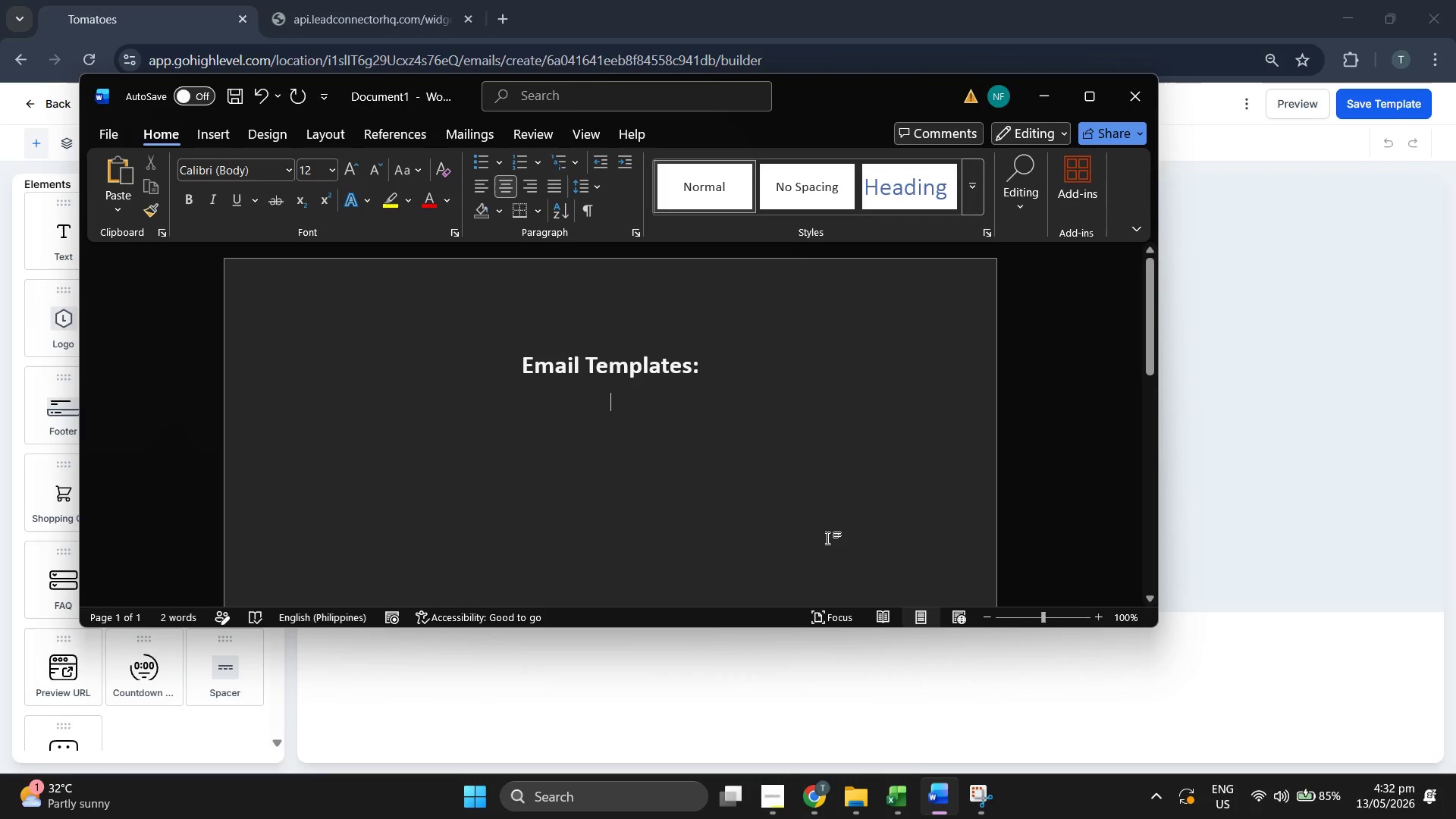 
key(Control+V)
 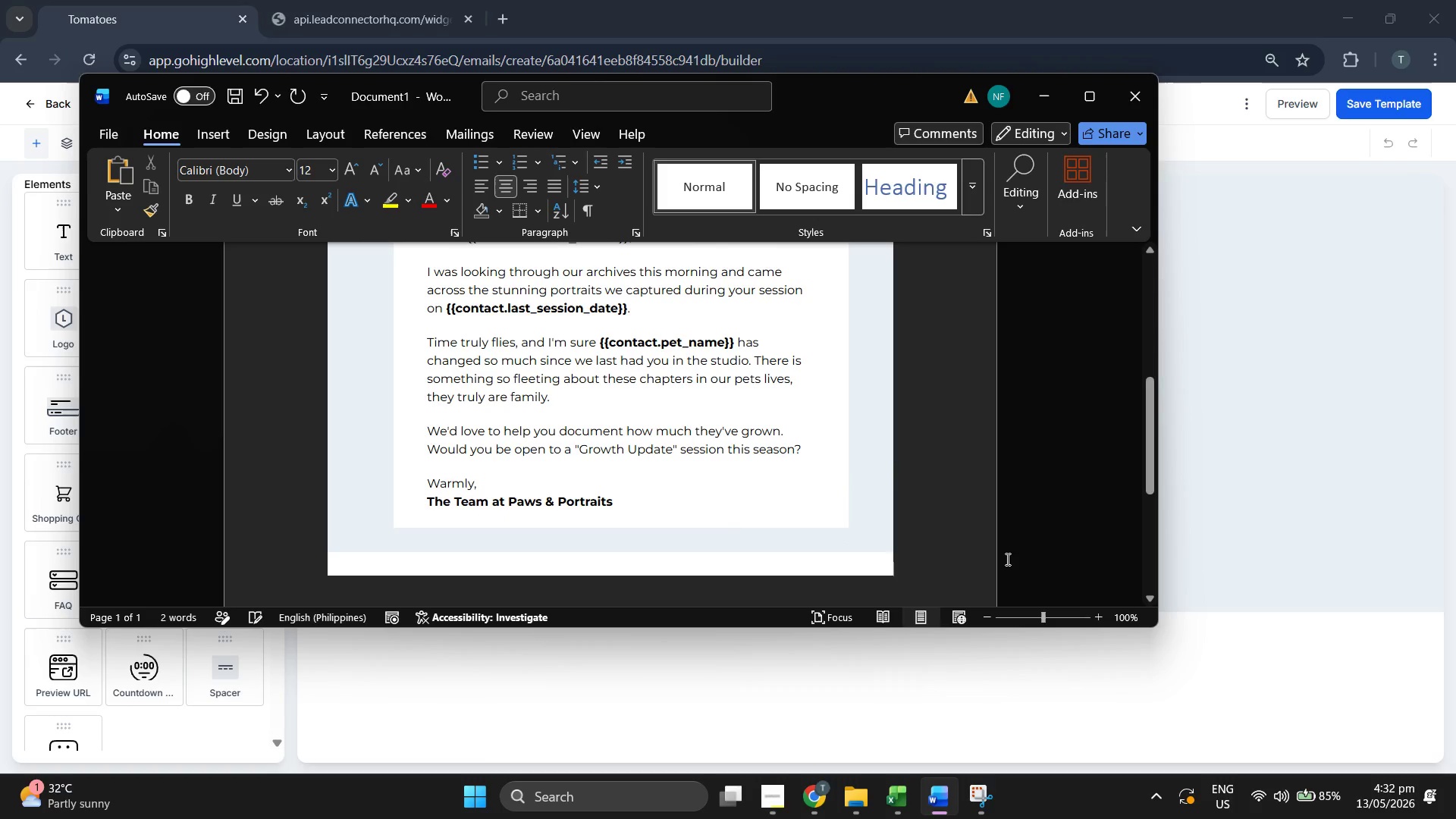 
scroll: coordinate [974, 520], scroll_direction: down, amount: 3.0
 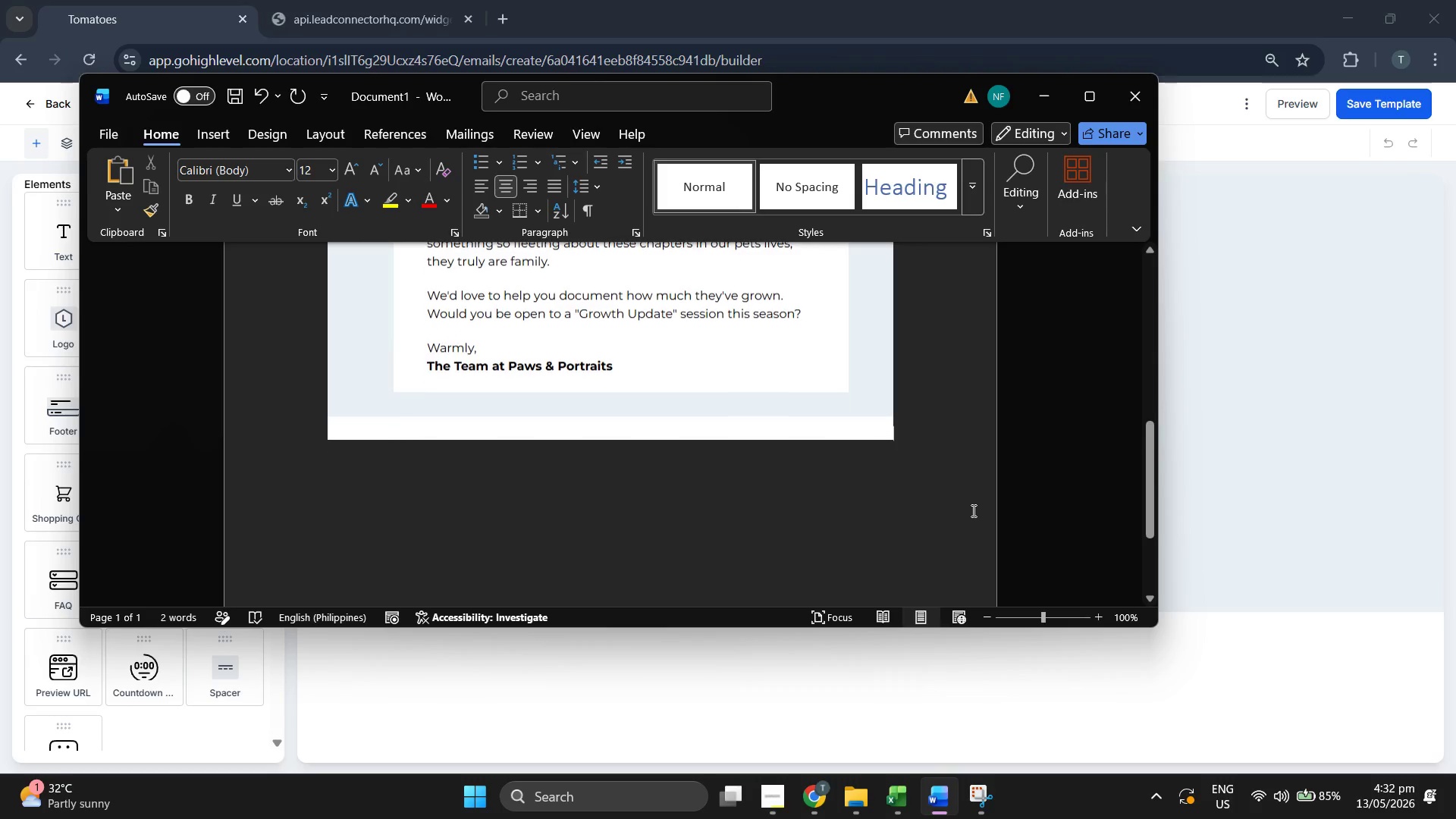 
key(Enter)
 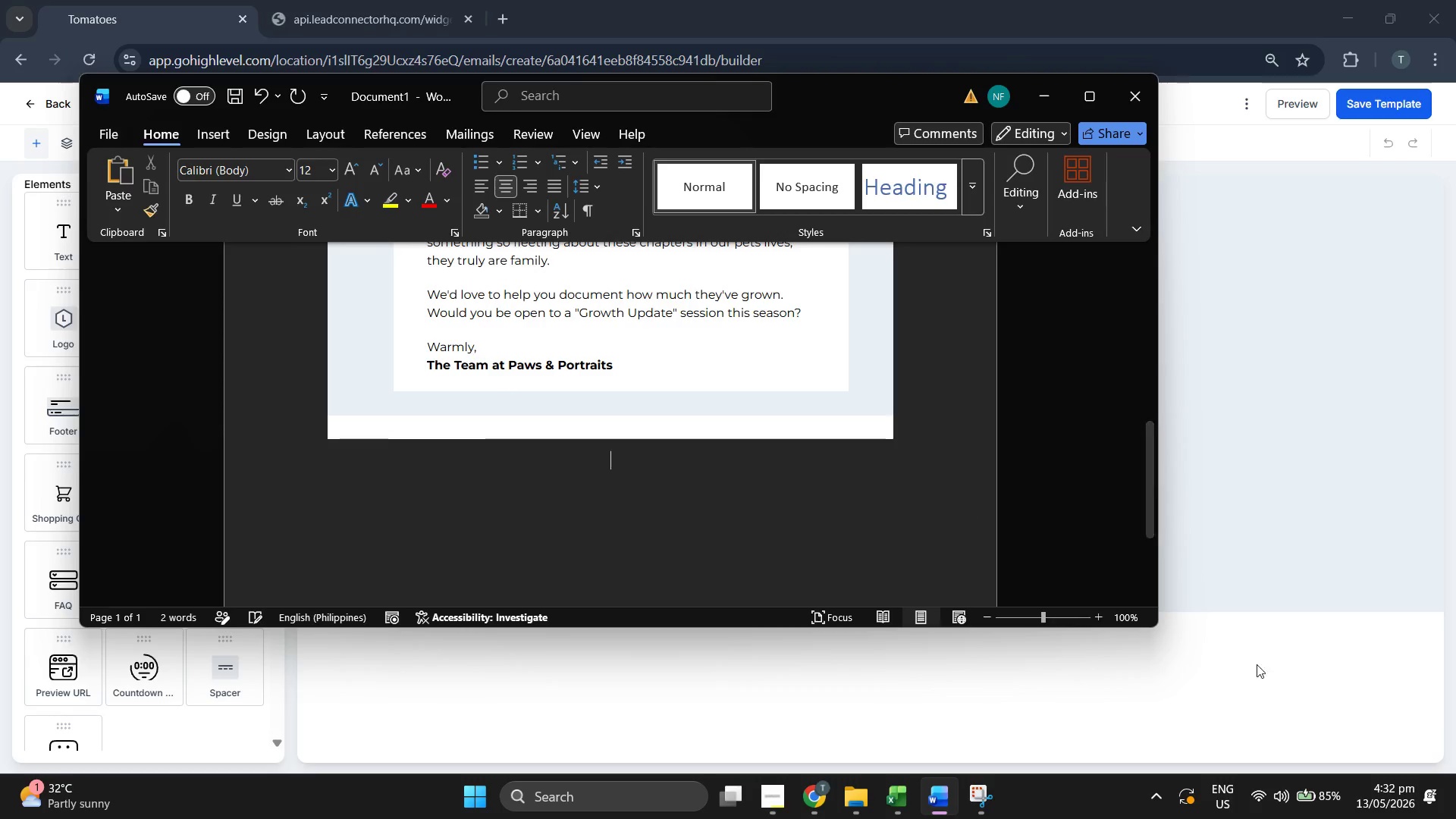 
left_click([1275, 667])
 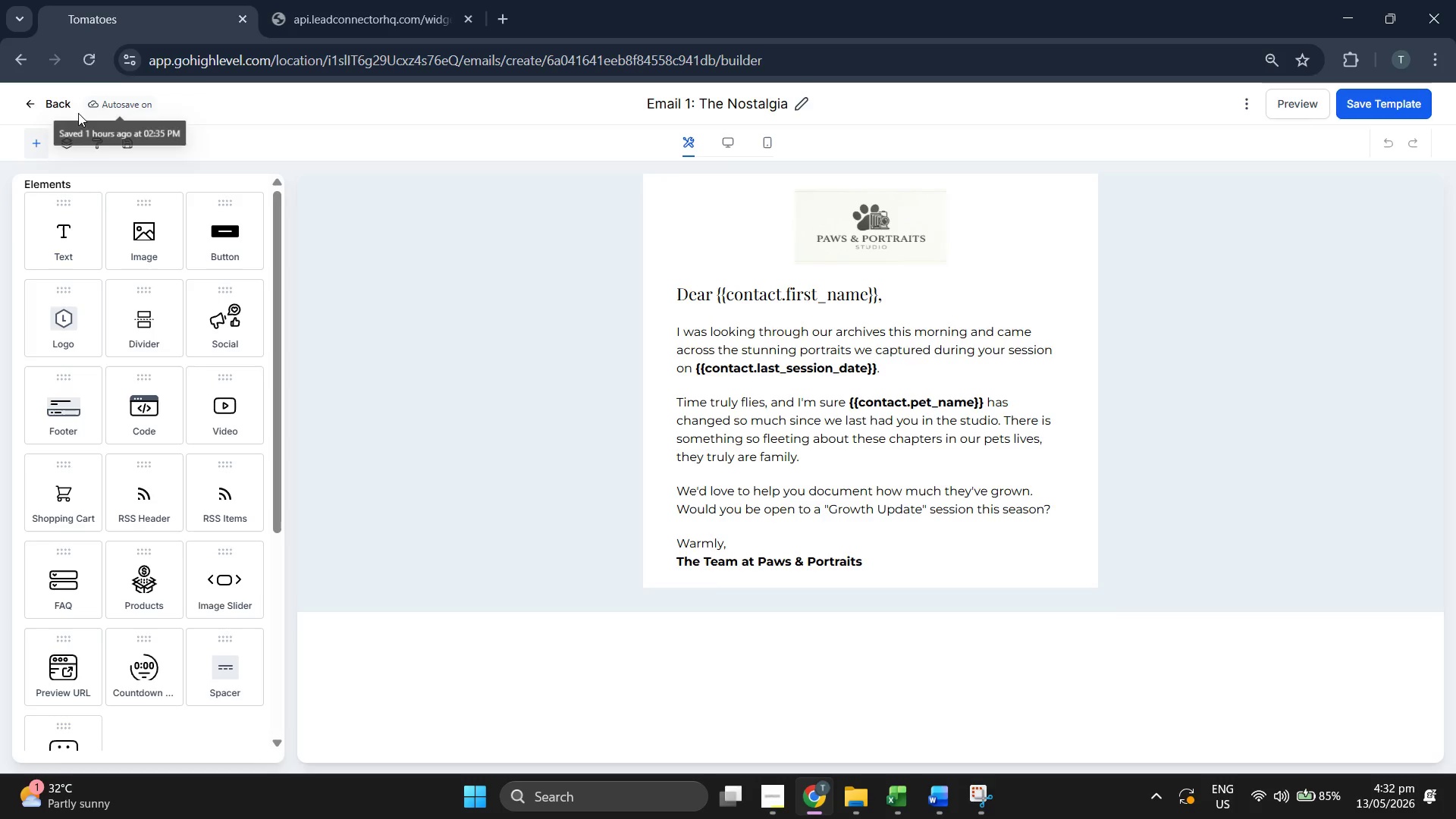 
left_click([58, 110])
 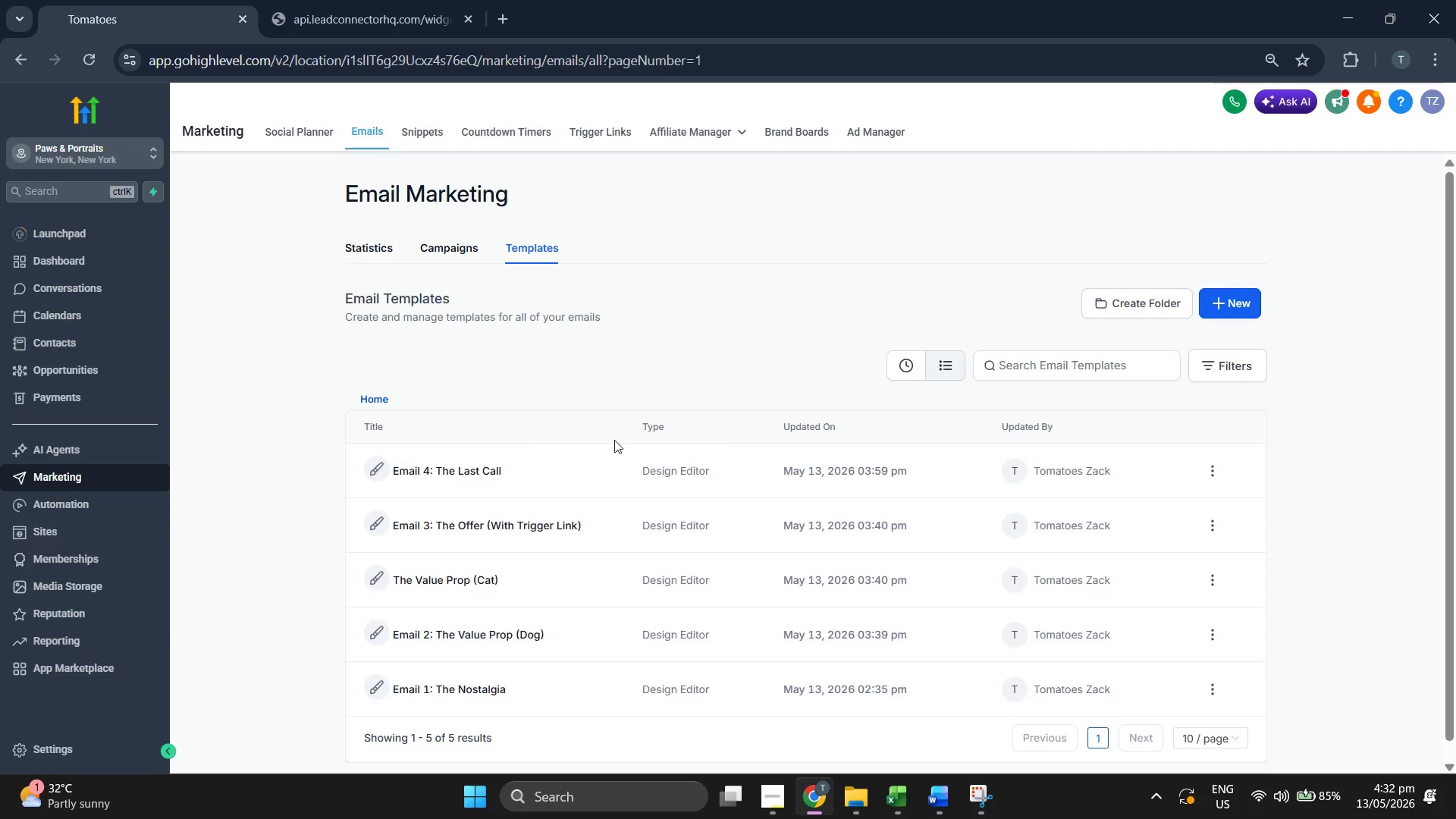 
left_click([456, 629])
 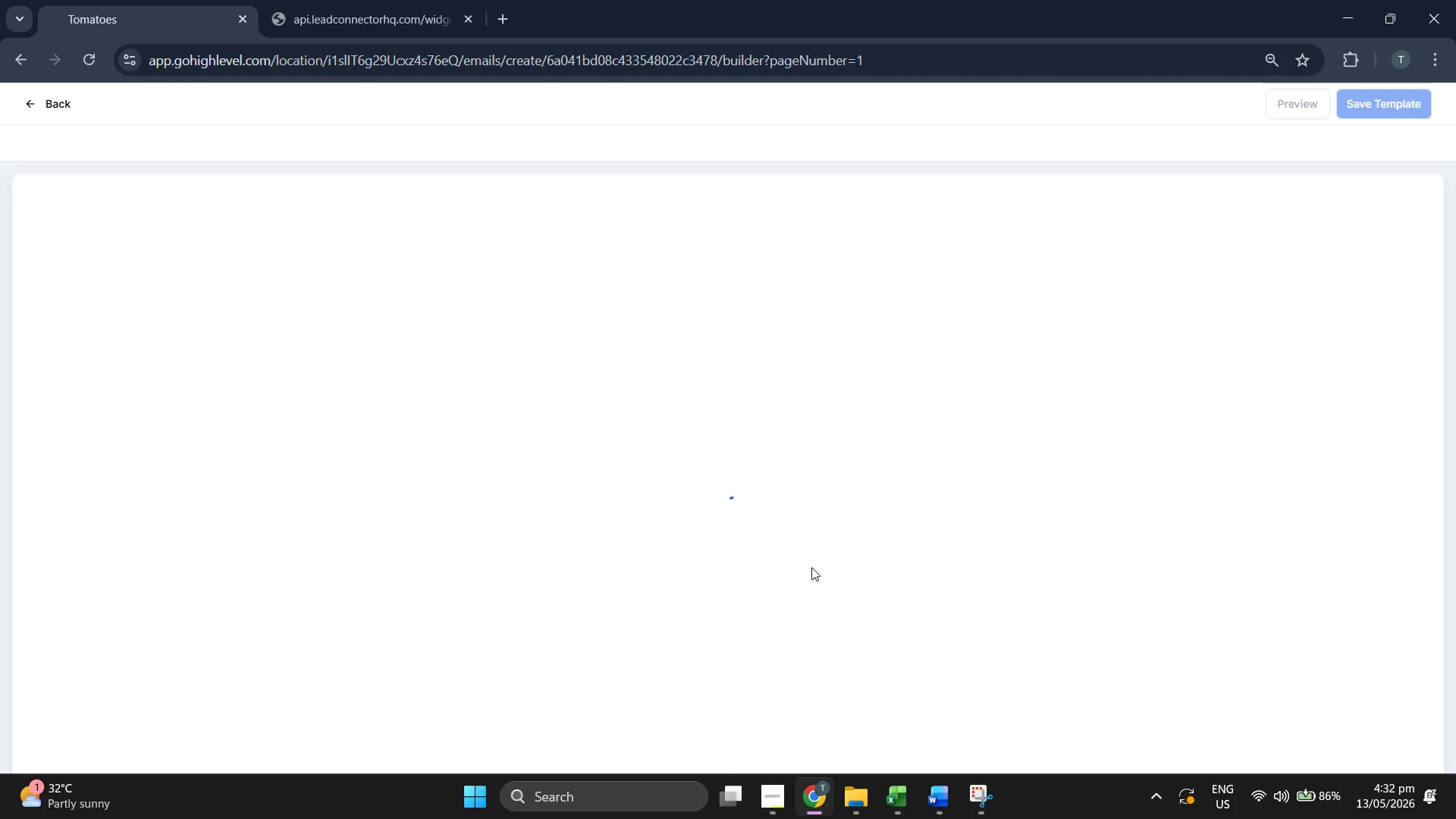 
wait(5.89)
 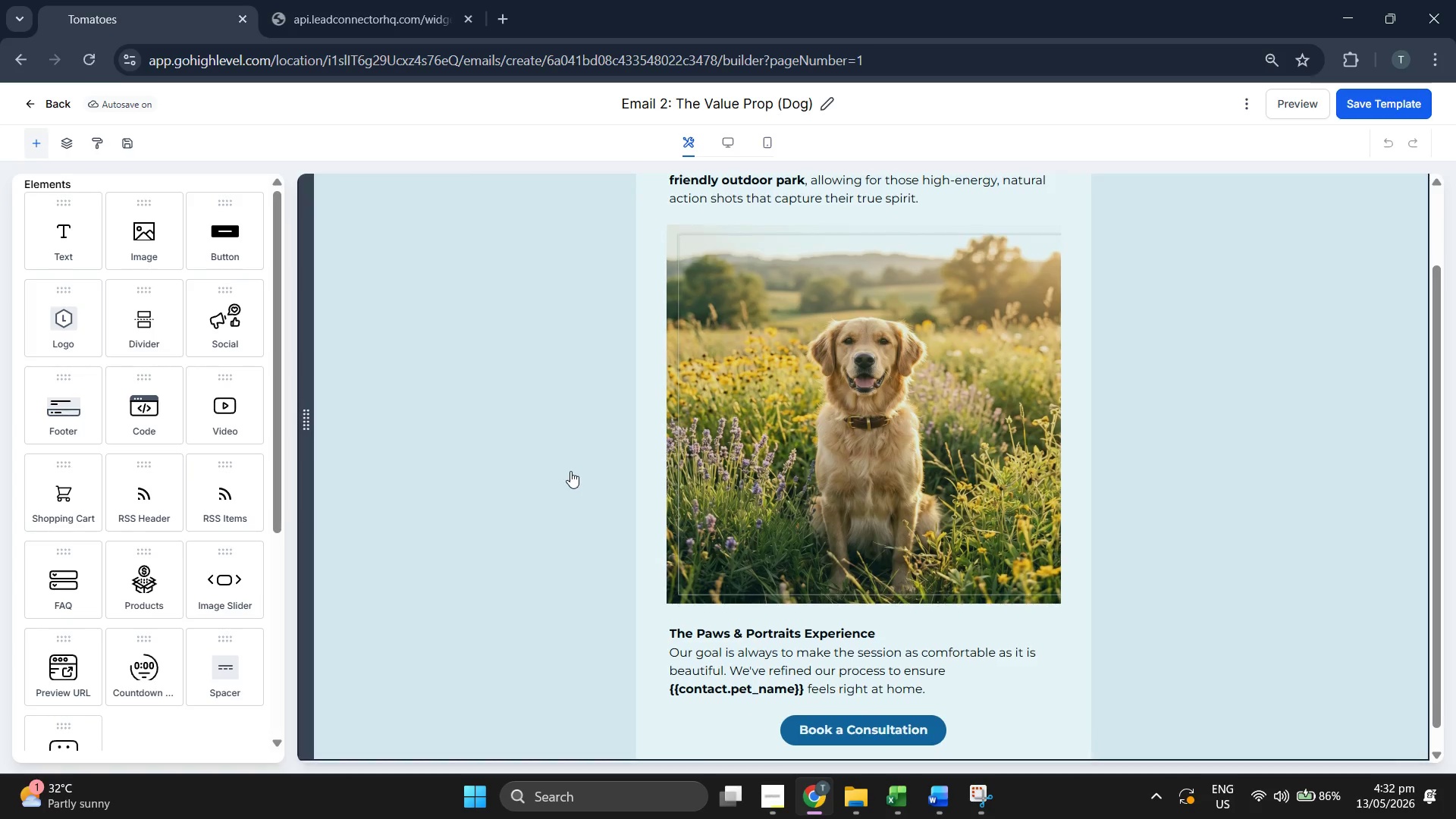 
hold_key(key=ControlLeft, duration=0.66)
 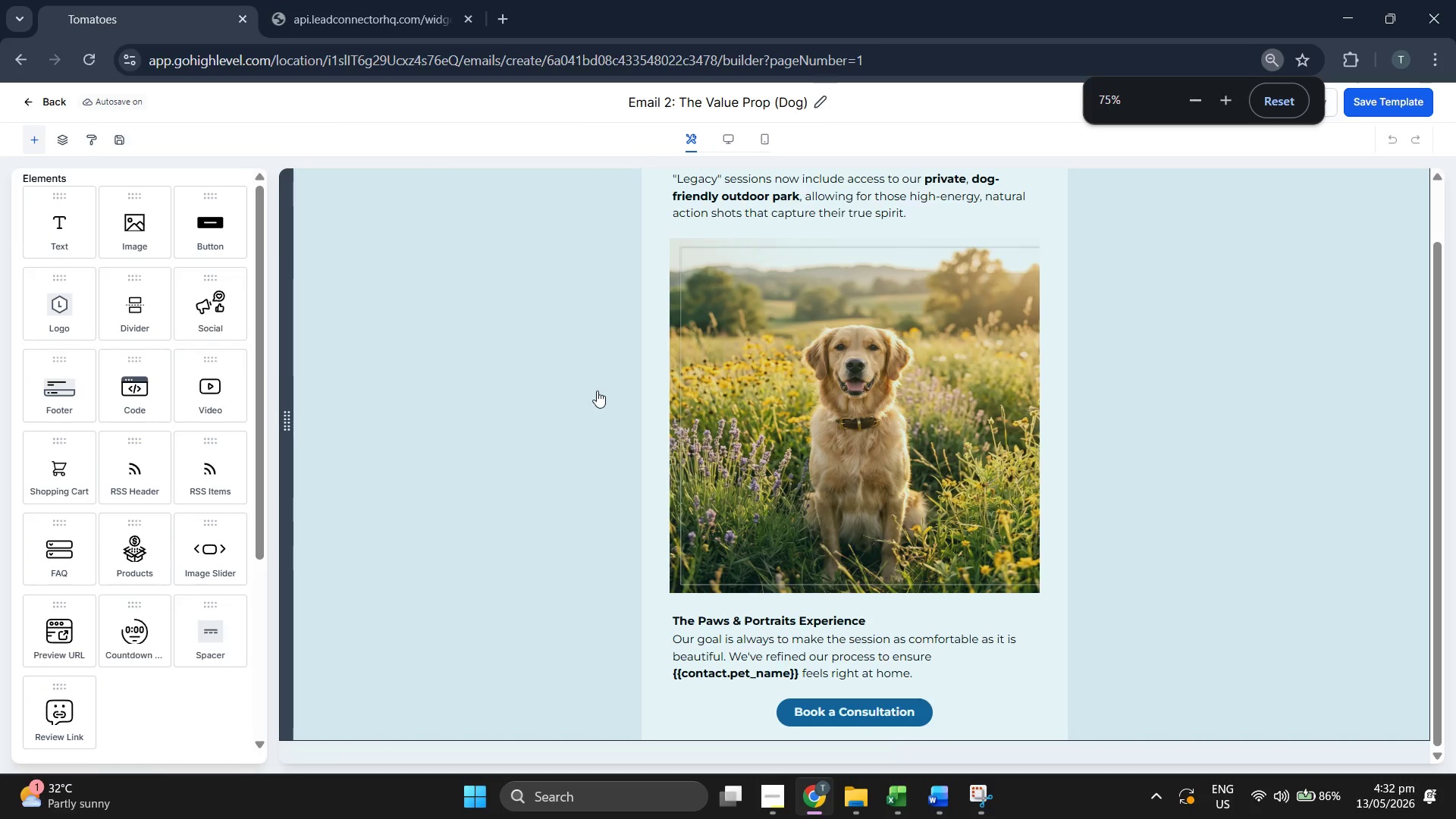 
scroll: coordinate [579, 469], scroll_direction: down, amount: 2.0
 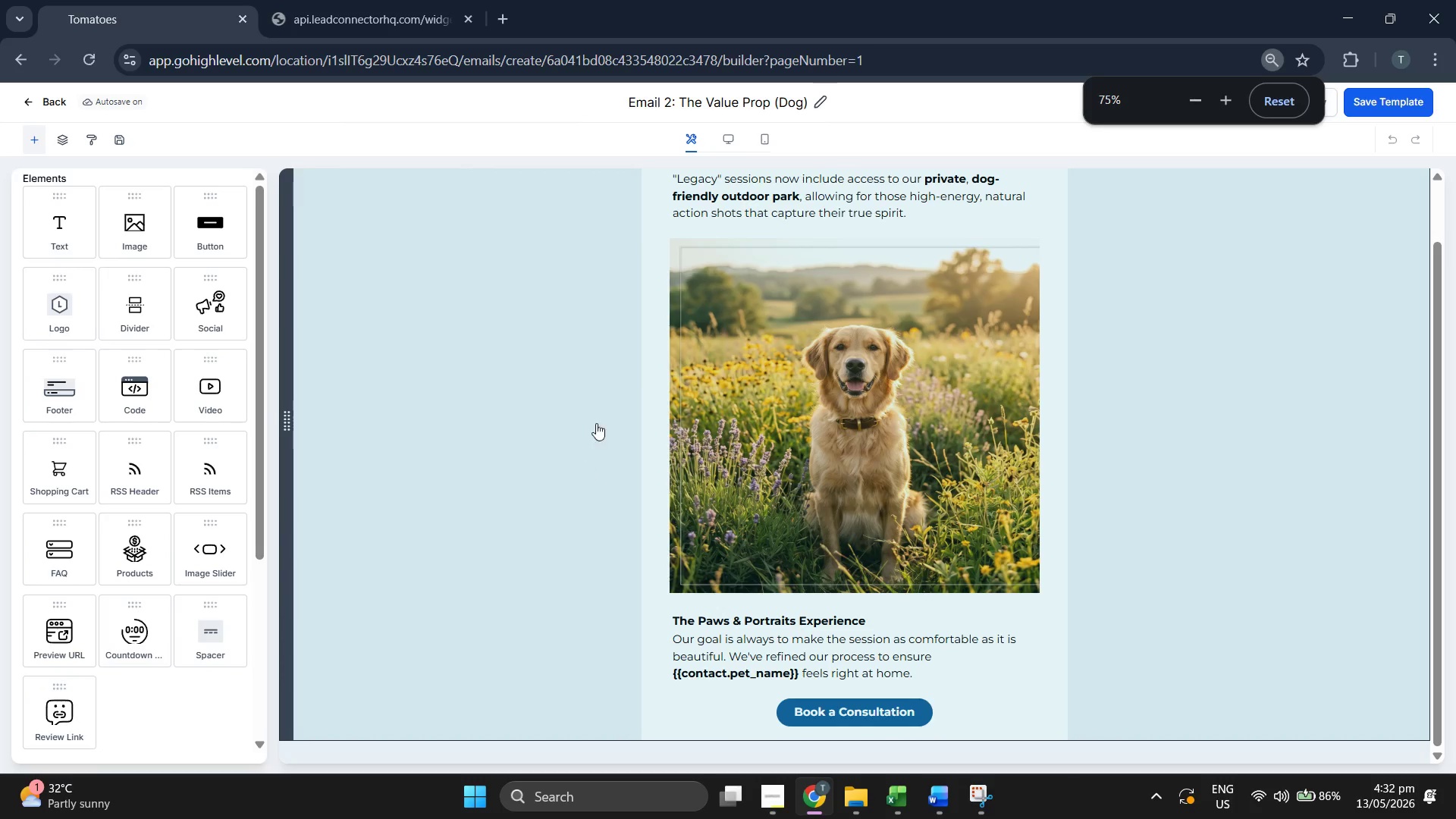 
hold_key(key=ControlLeft, duration=0.44)
scroll: coordinate [597, 391], scroll_direction: down, amount: 1.0
 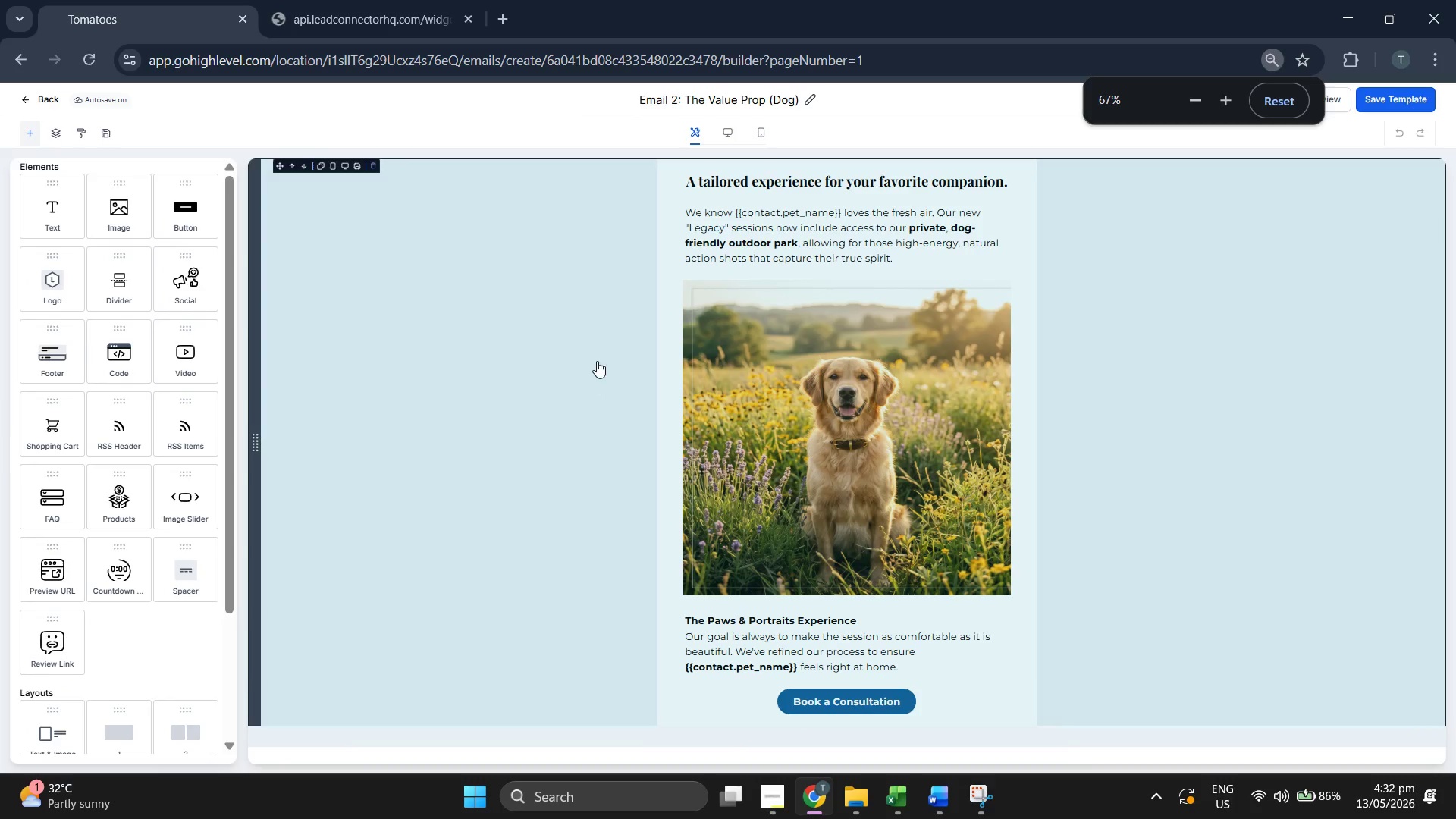 
scroll: coordinate [600, 351], scroll_direction: up, amount: 3.0
 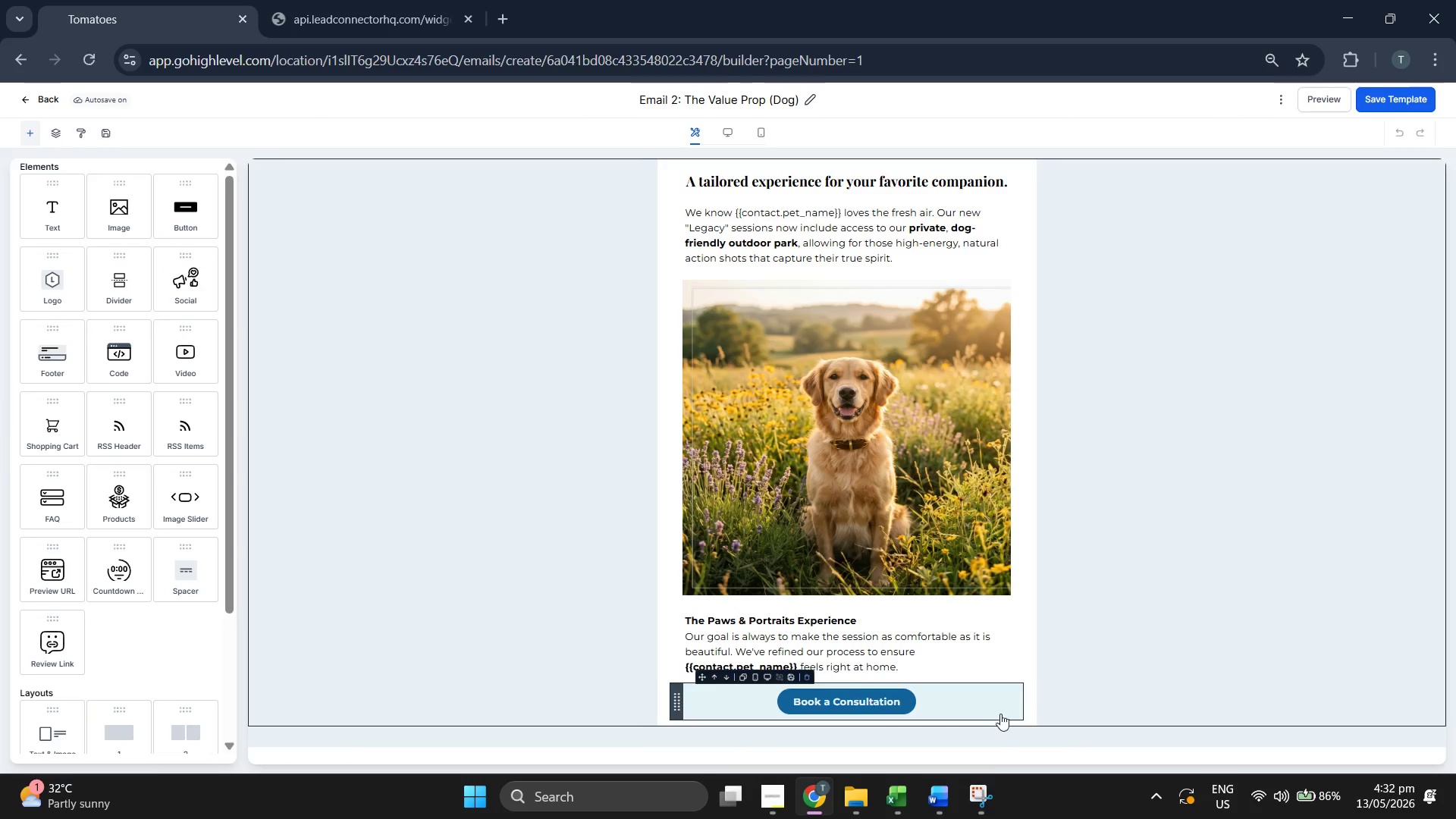 
left_click([983, 805])
 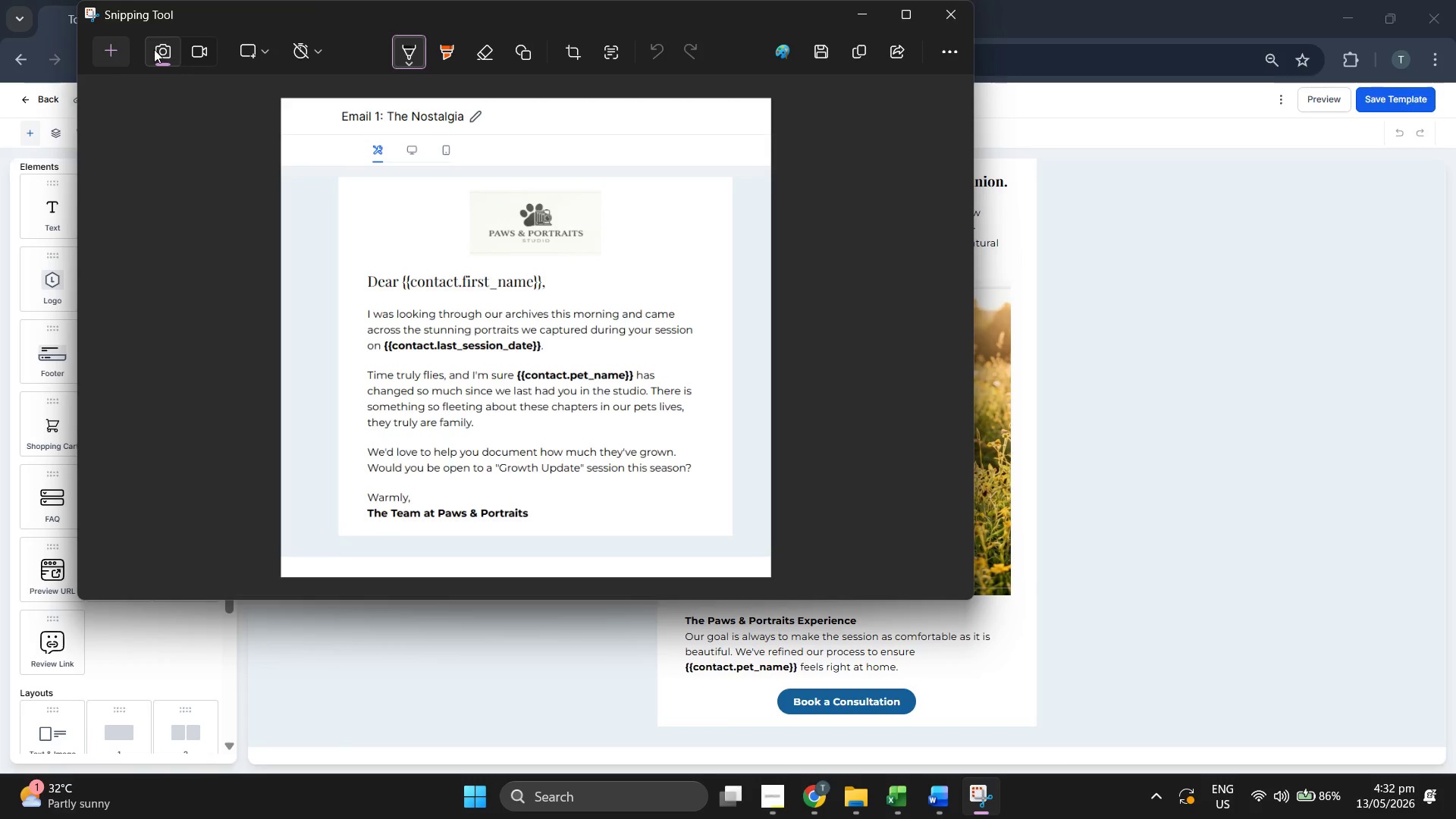 
left_click([124, 52])
 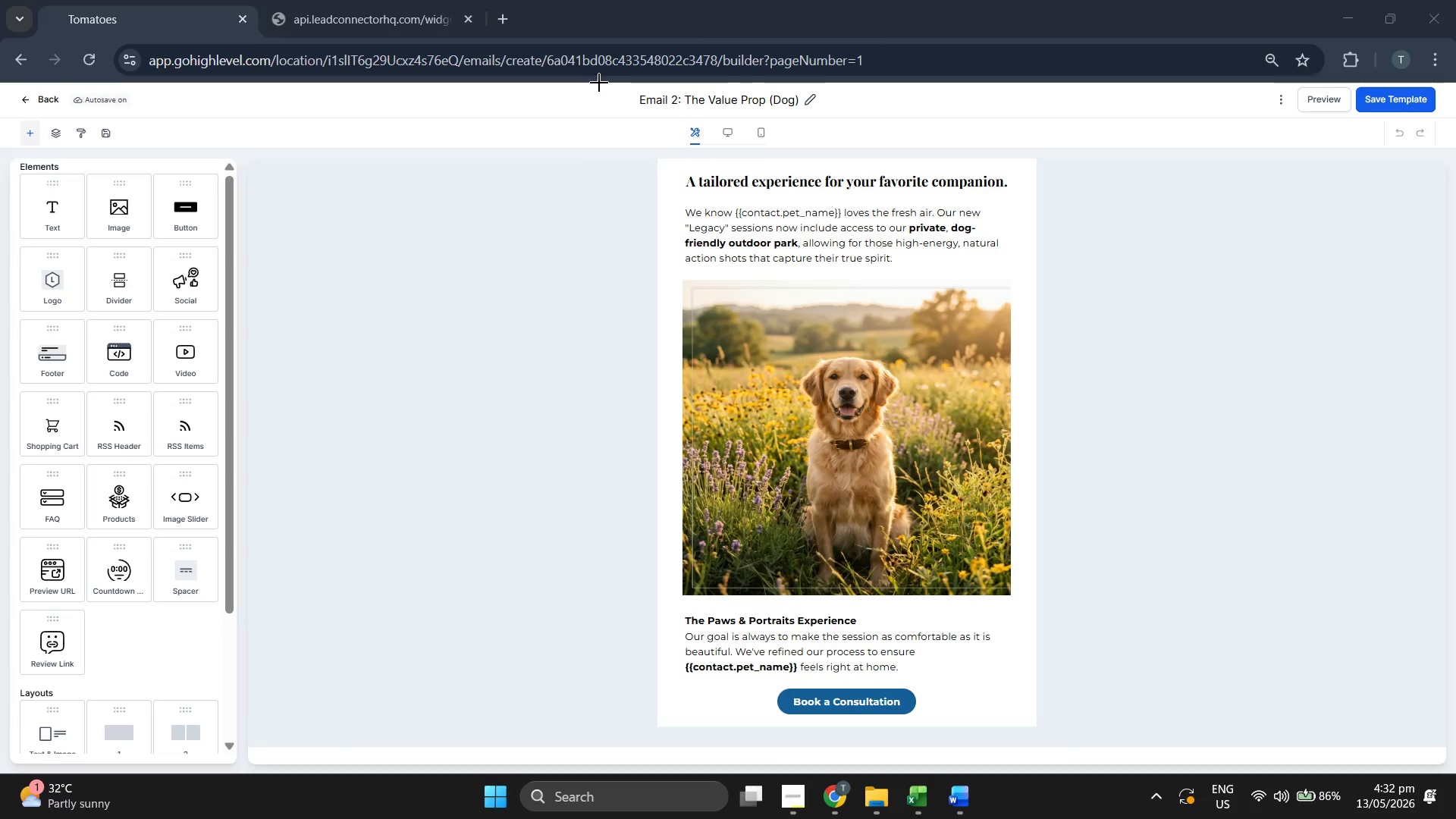 
left_click_drag(start_coordinate=[599, 83], to_coordinate=[1070, 755])
 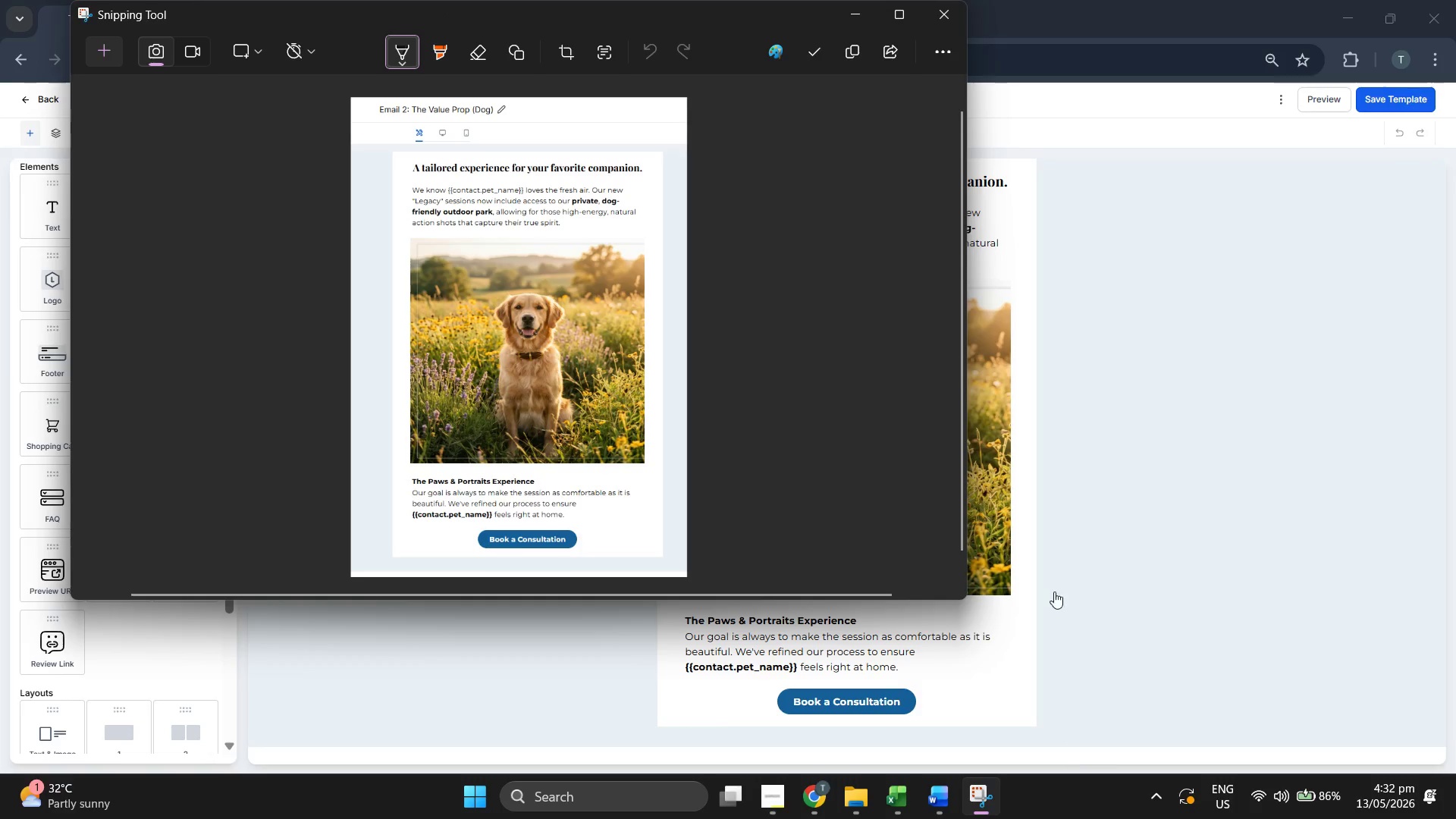 
left_click([1141, 93])
 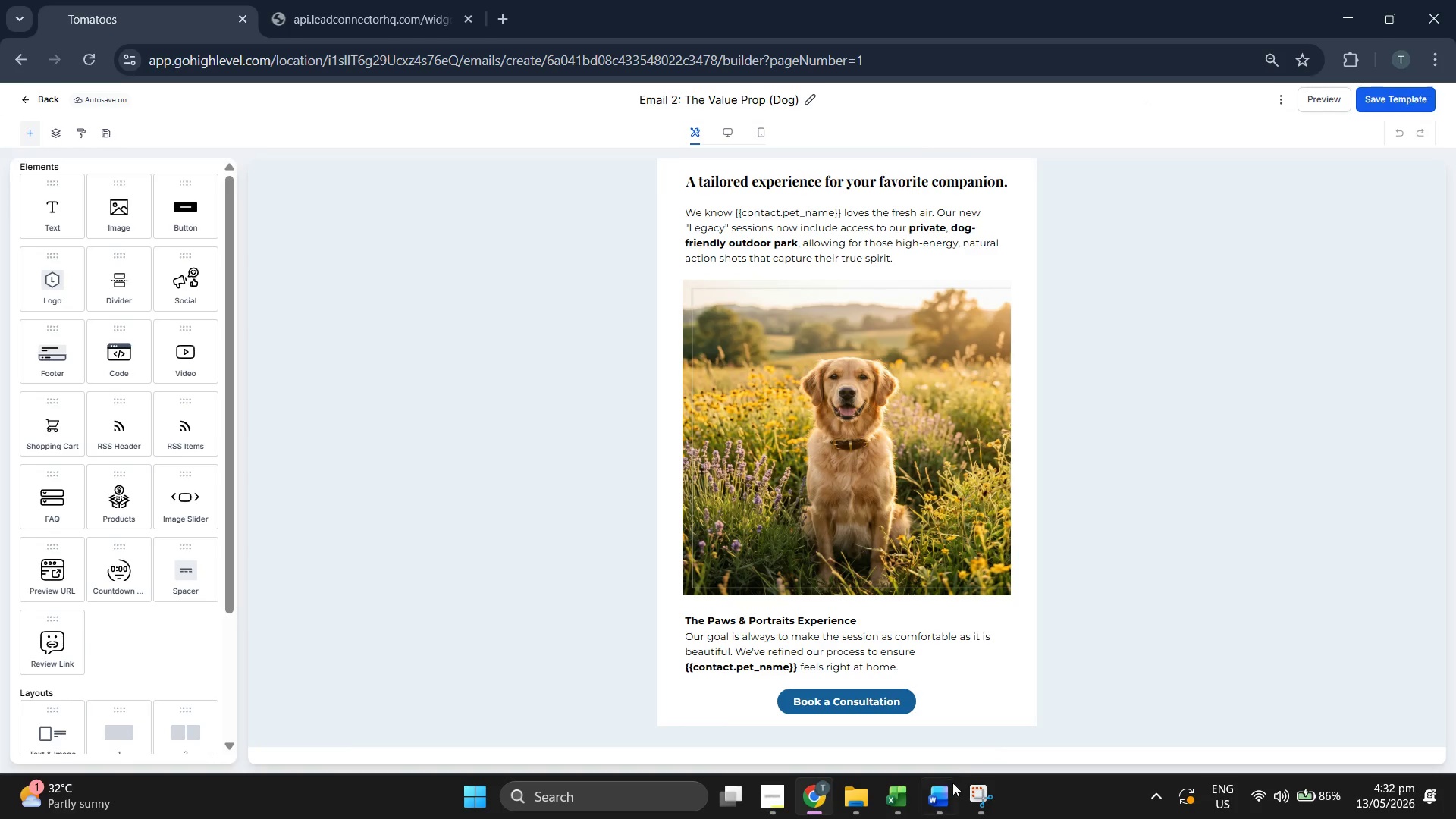 
left_click([939, 802])
 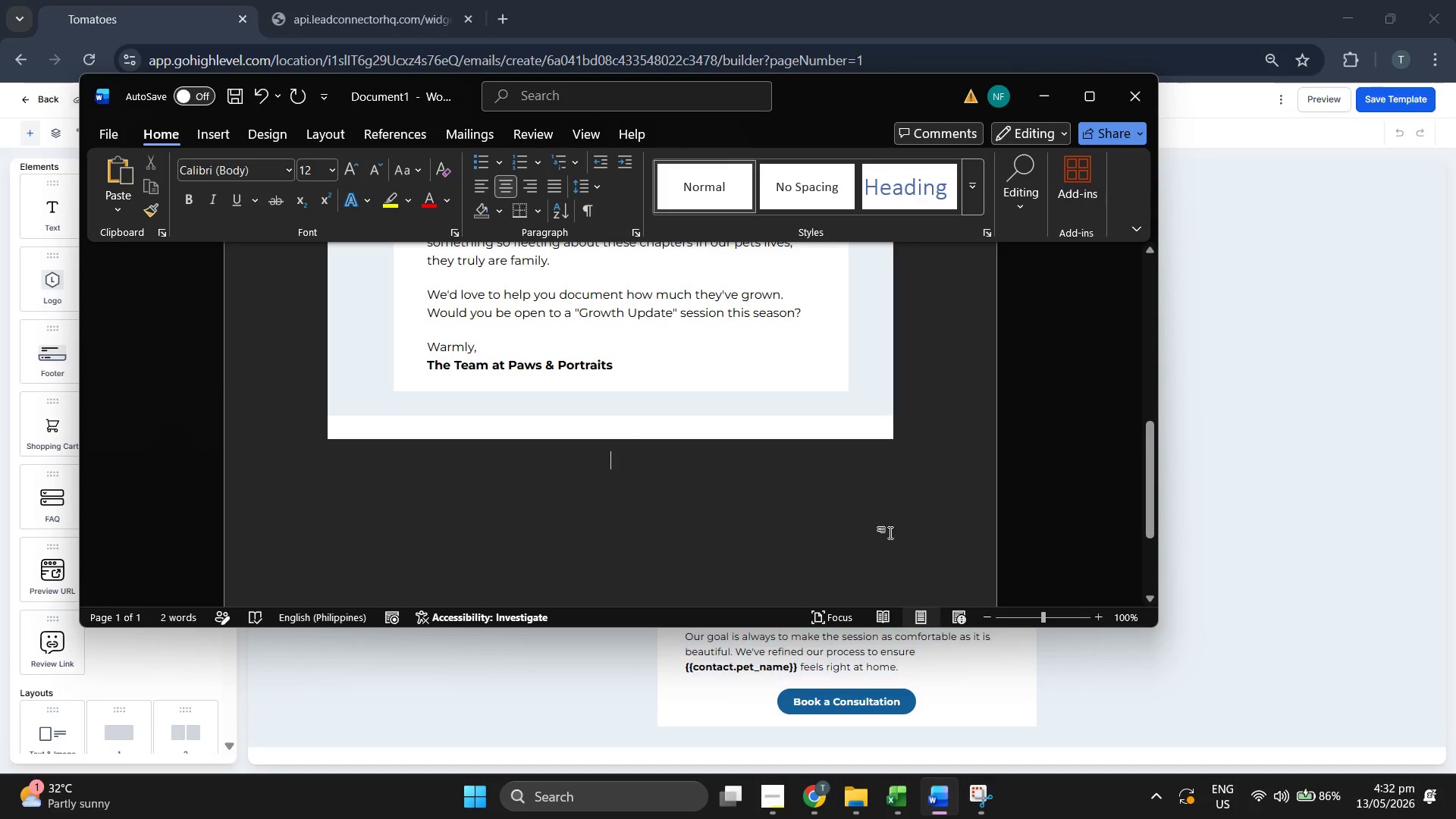 
key(Control+V)
 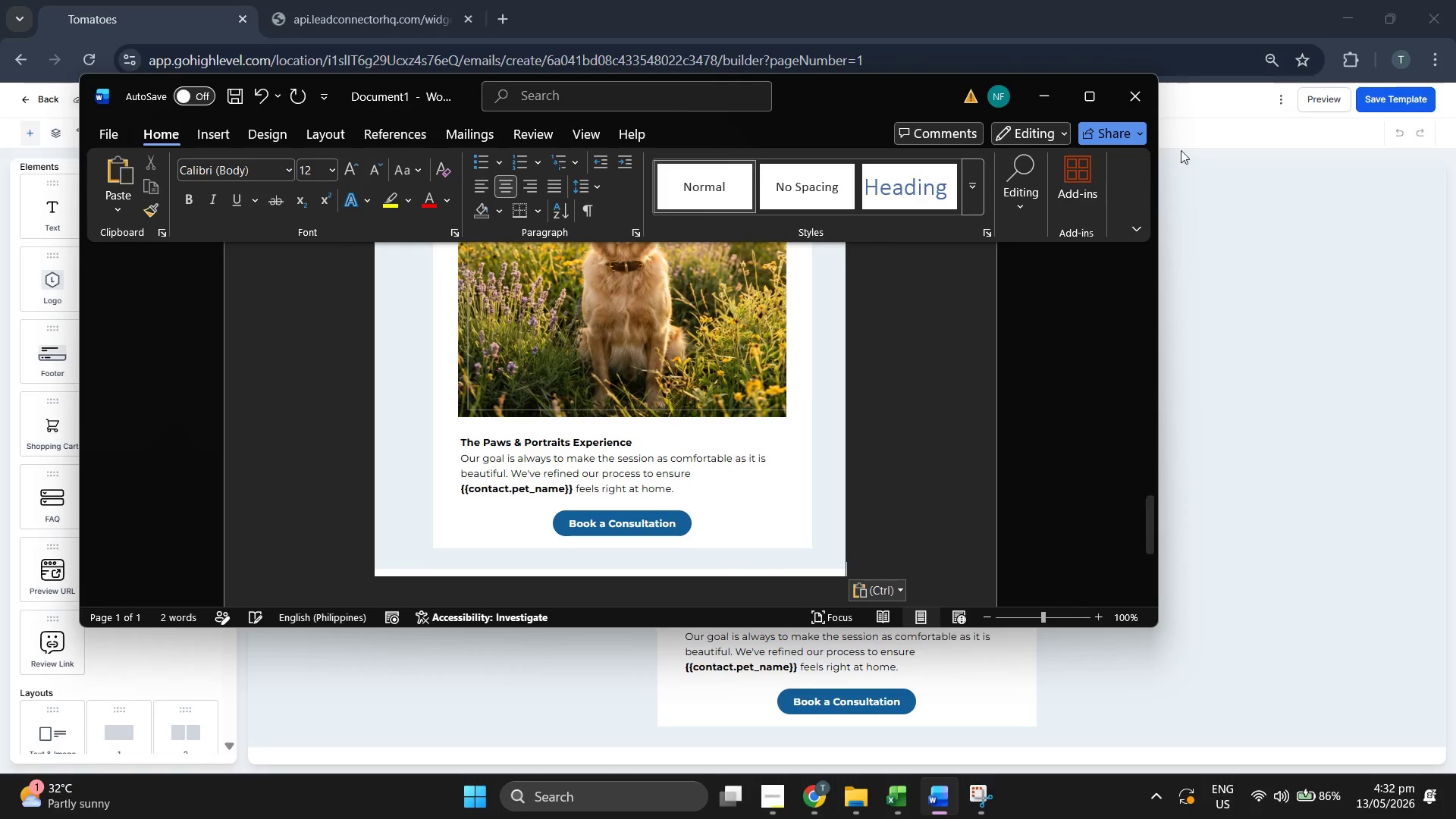 
left_click([1191, 95])
 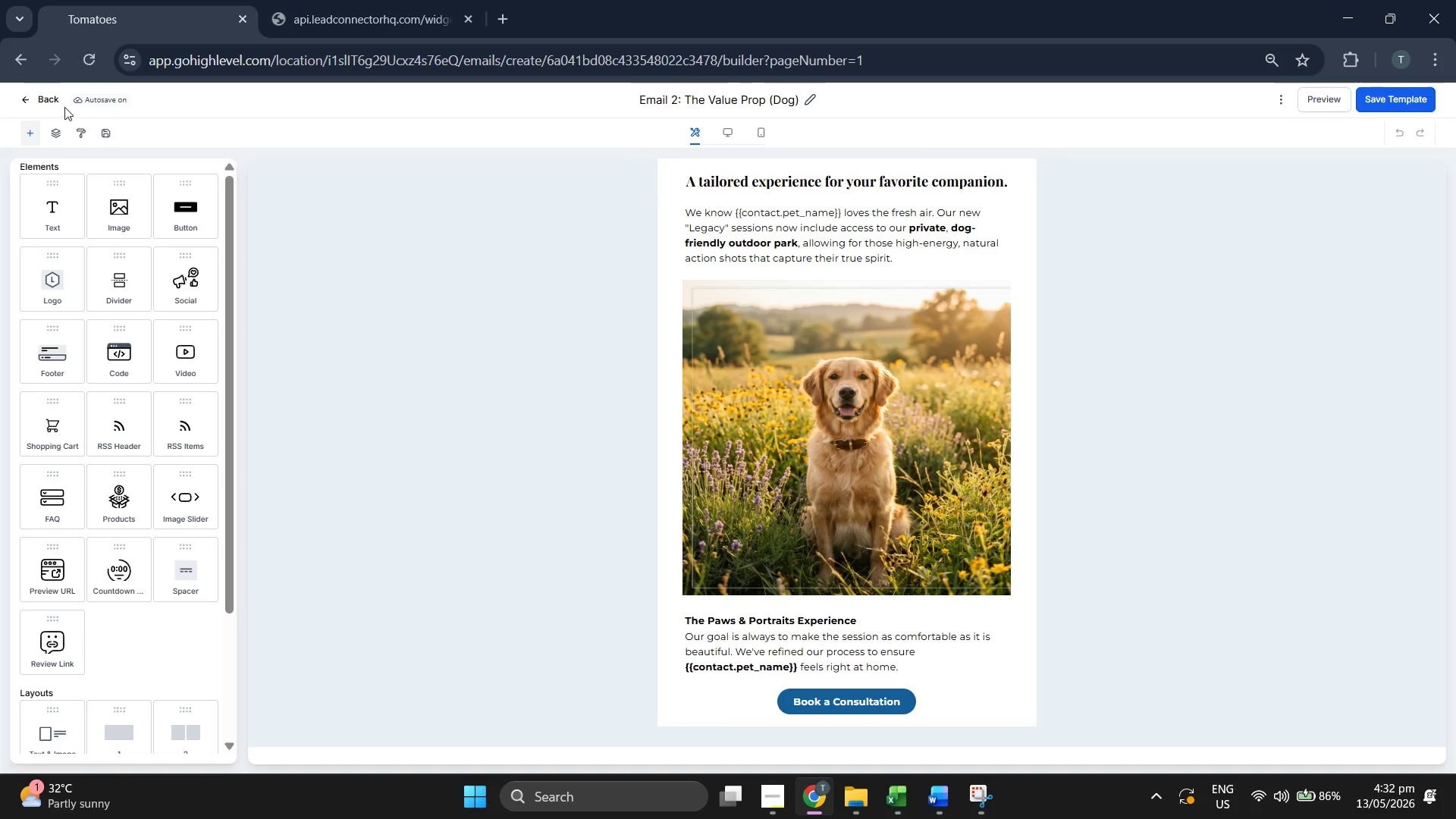 
left_click([57, 101])
 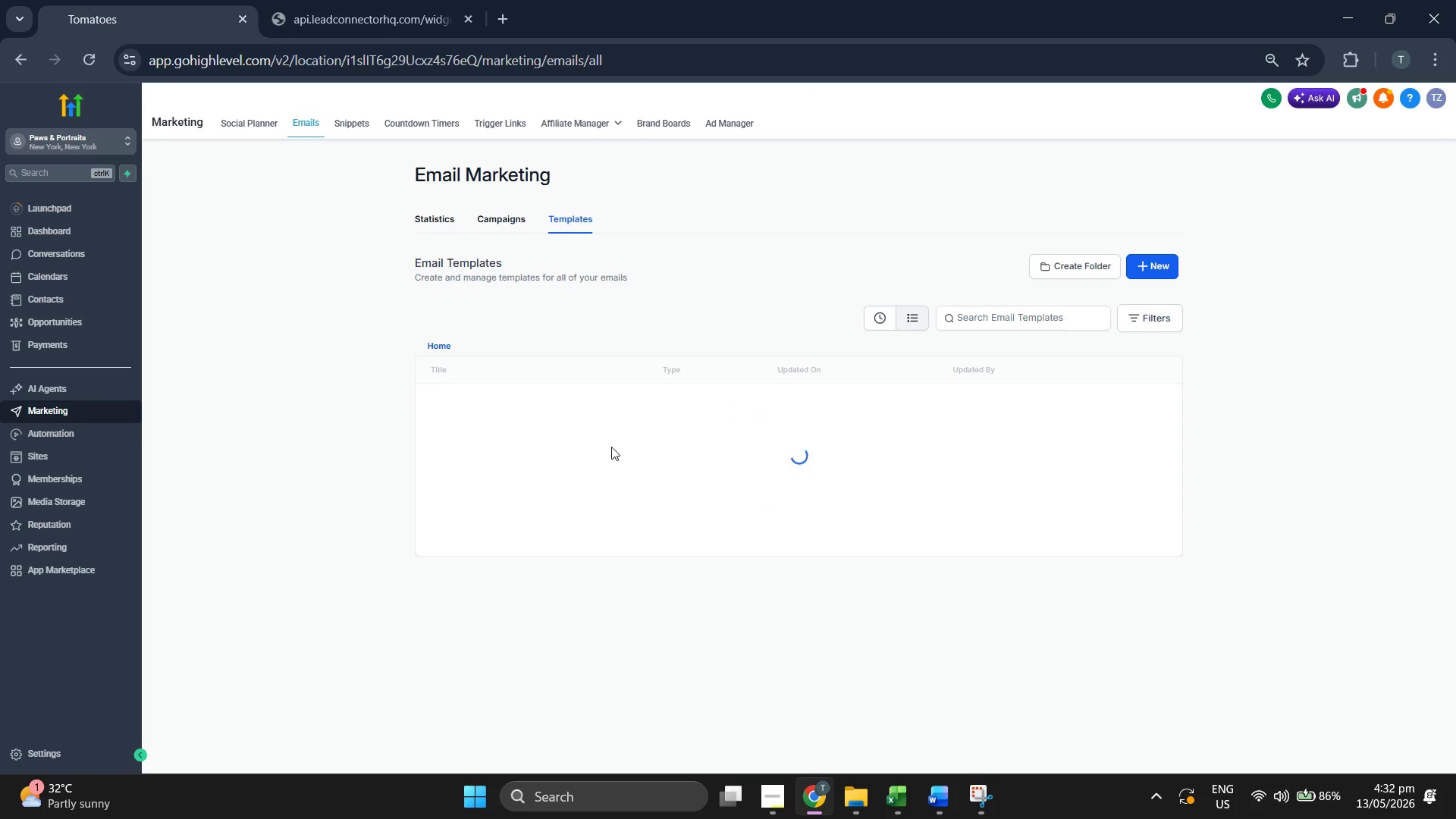 
wait(6.59)
 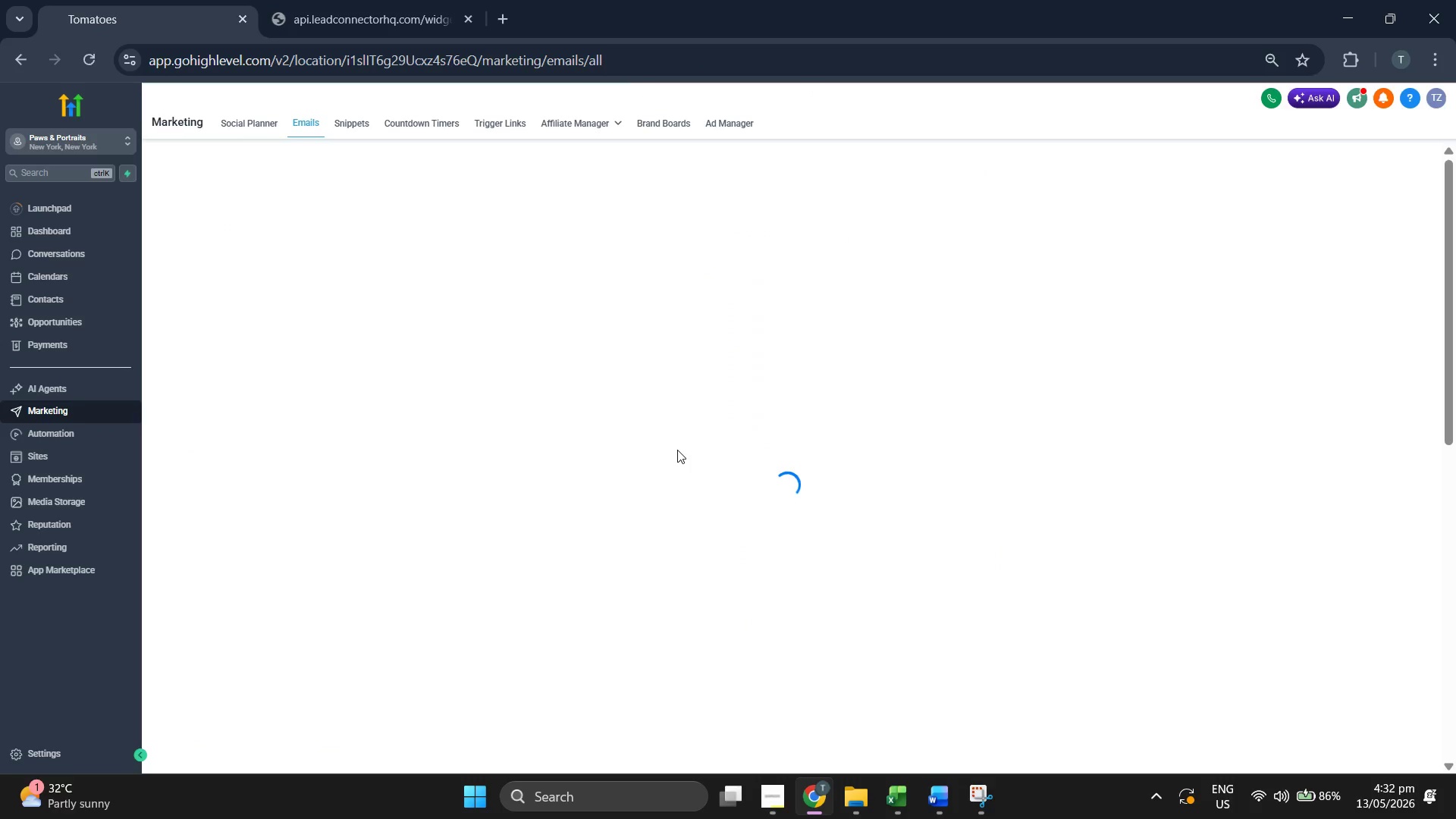 
left_click([515, 498])
 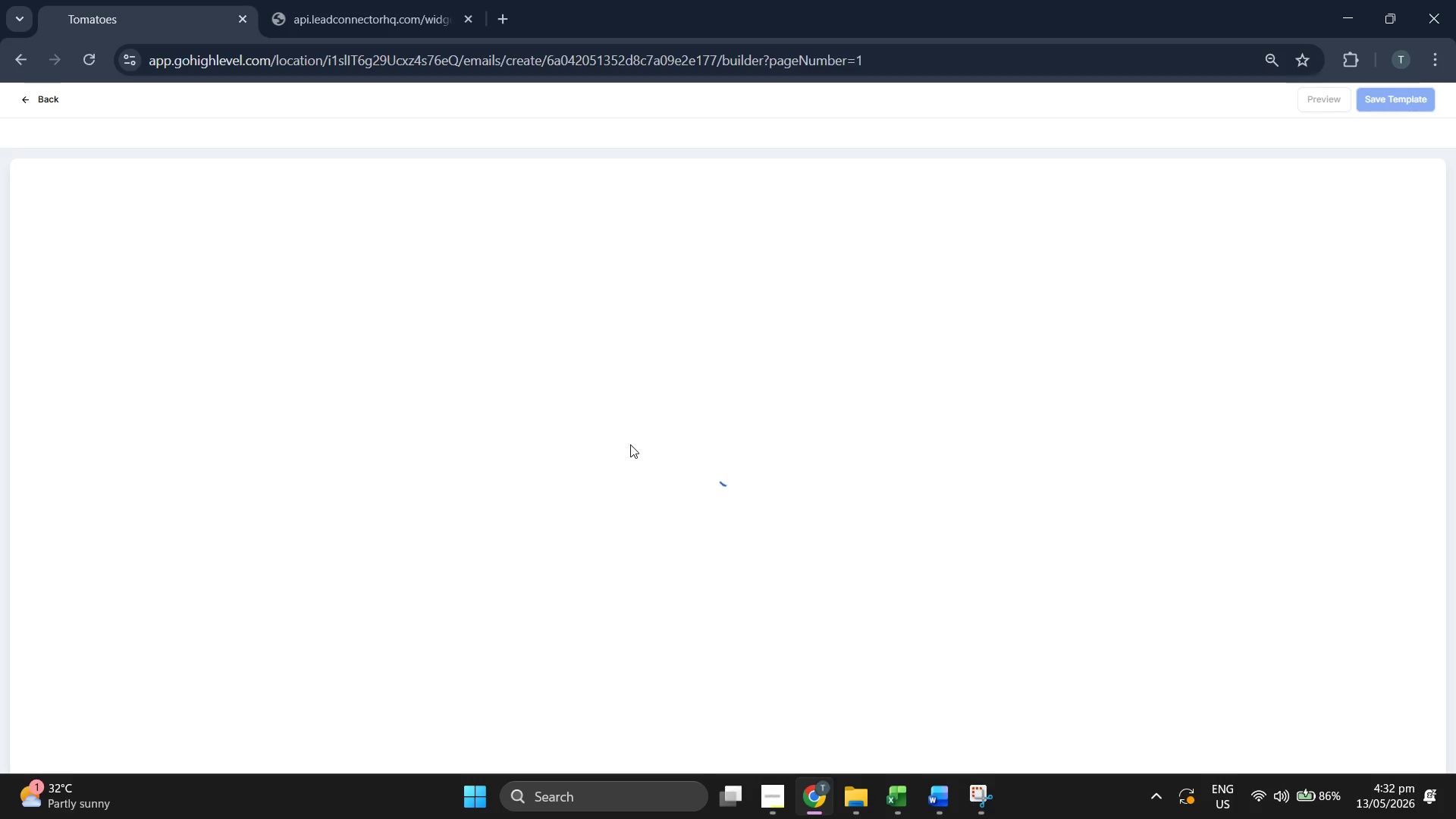 
wait(5.61)
 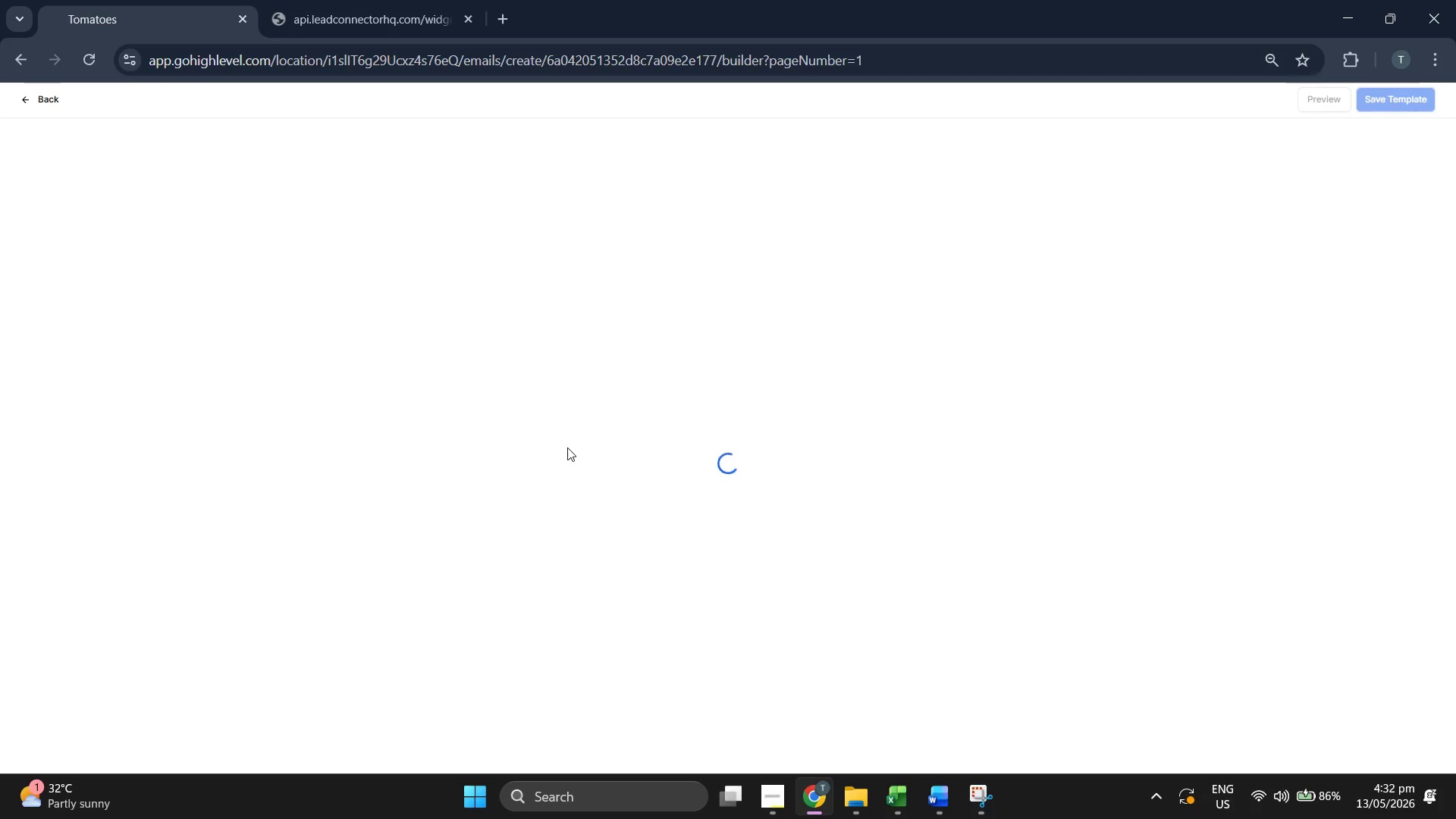 
double_click([667, 96])
 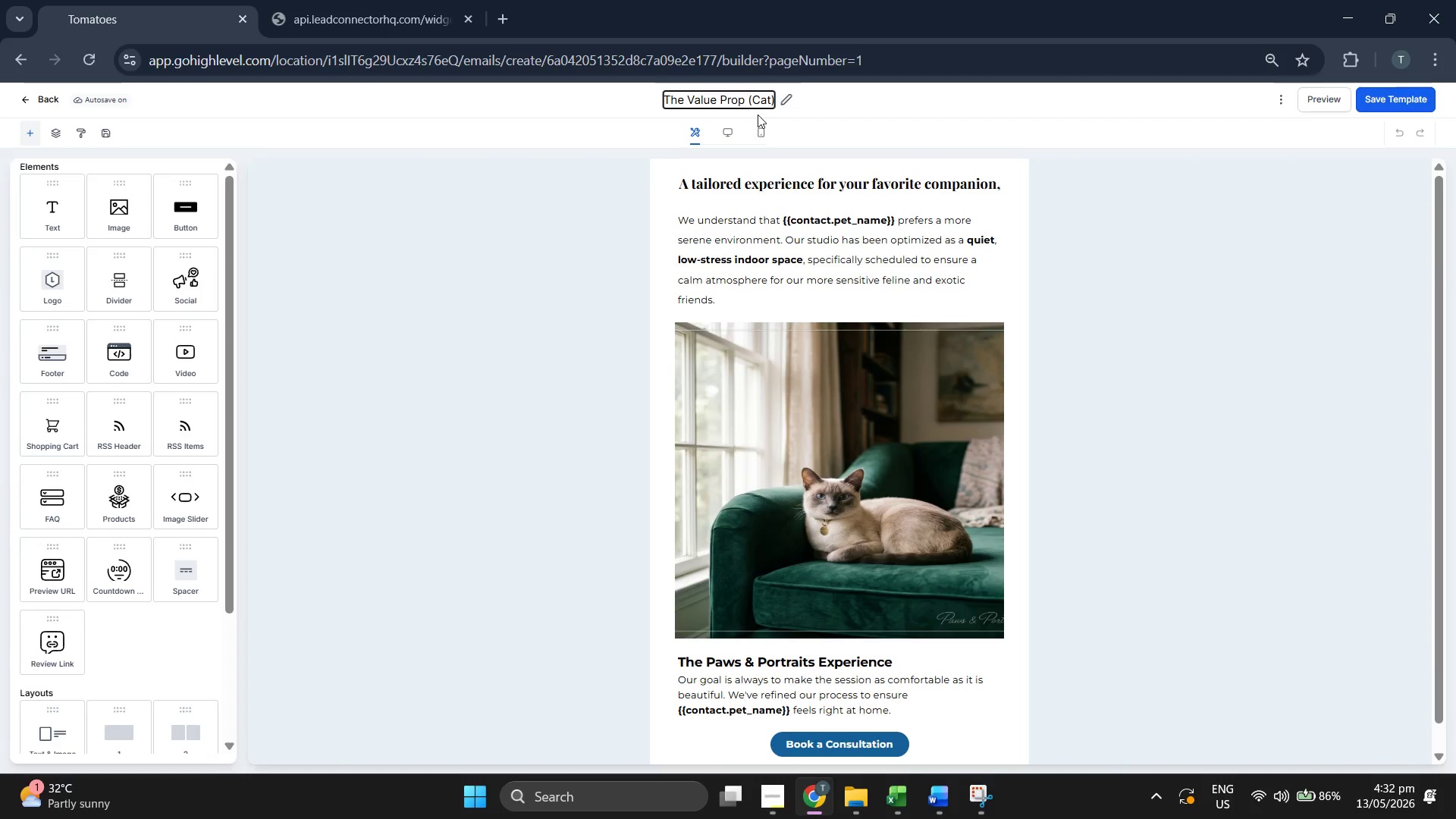 
key(ArrowLeft)
 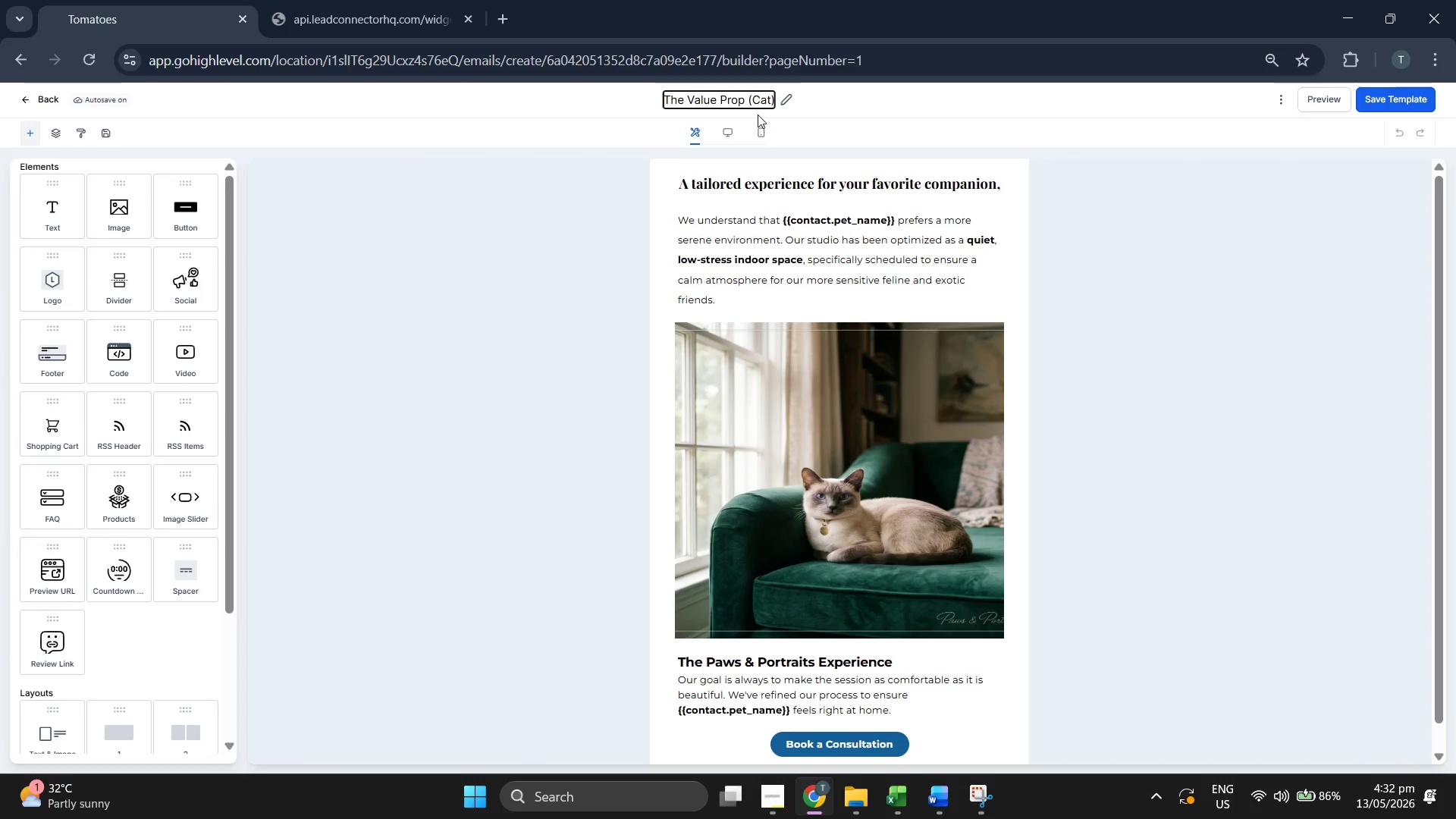 
type(Elmai)
key(Backspace)
key(Backspace)
key(Backspace)
key(Backspace)
type(mail 2: )
 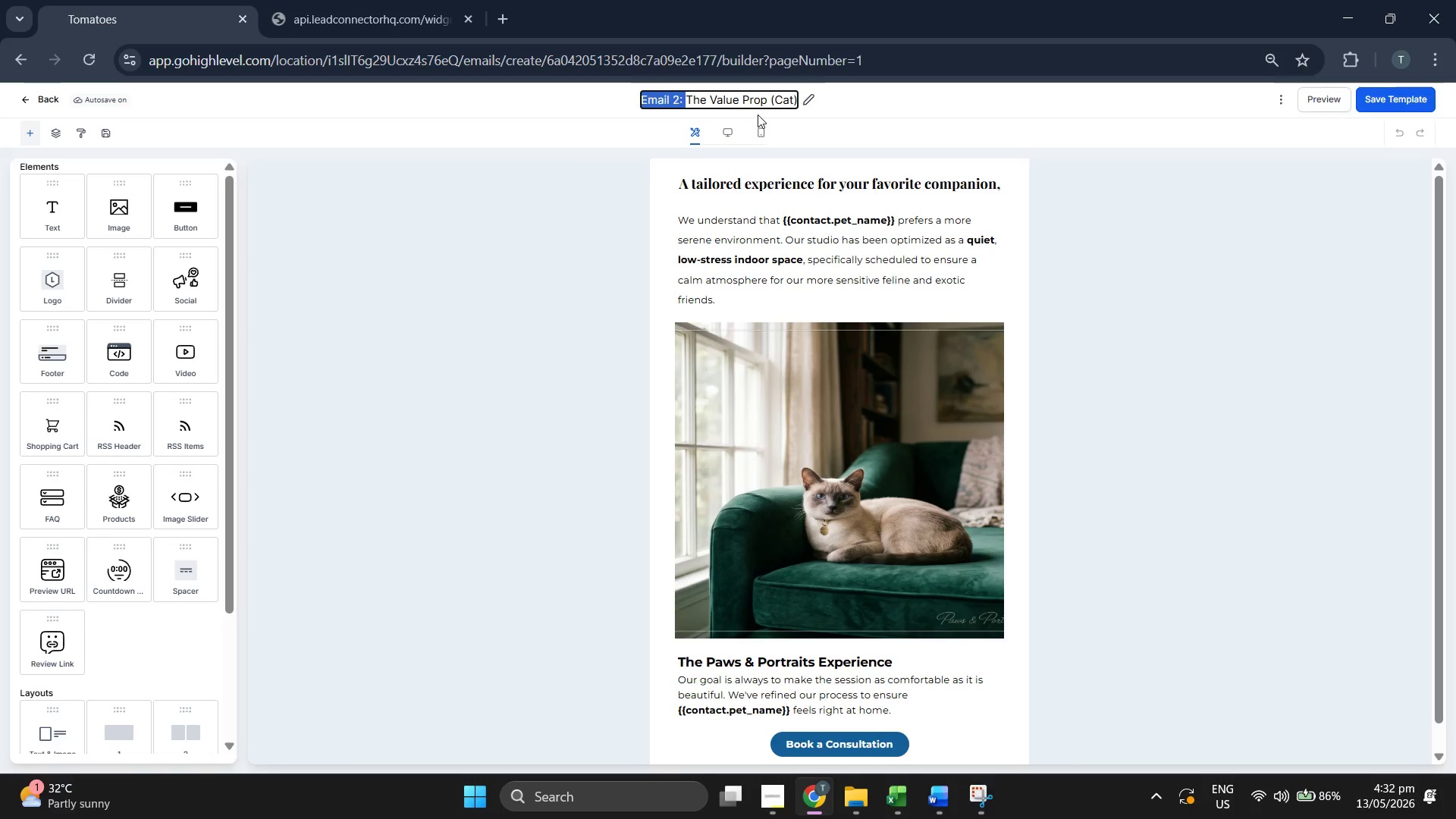 
key(Shift+ArrowUp)
 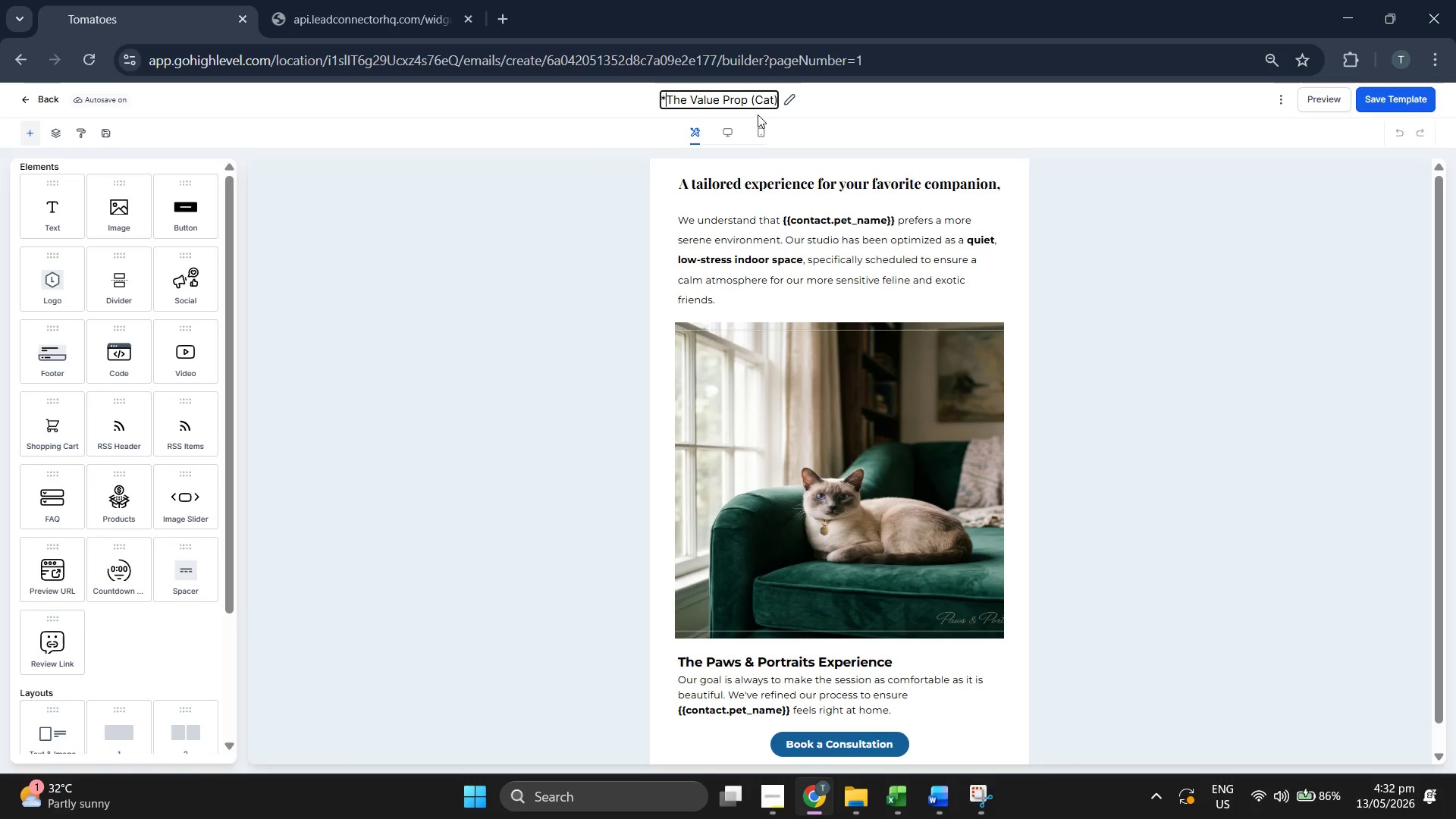 
key(Shift+8)
 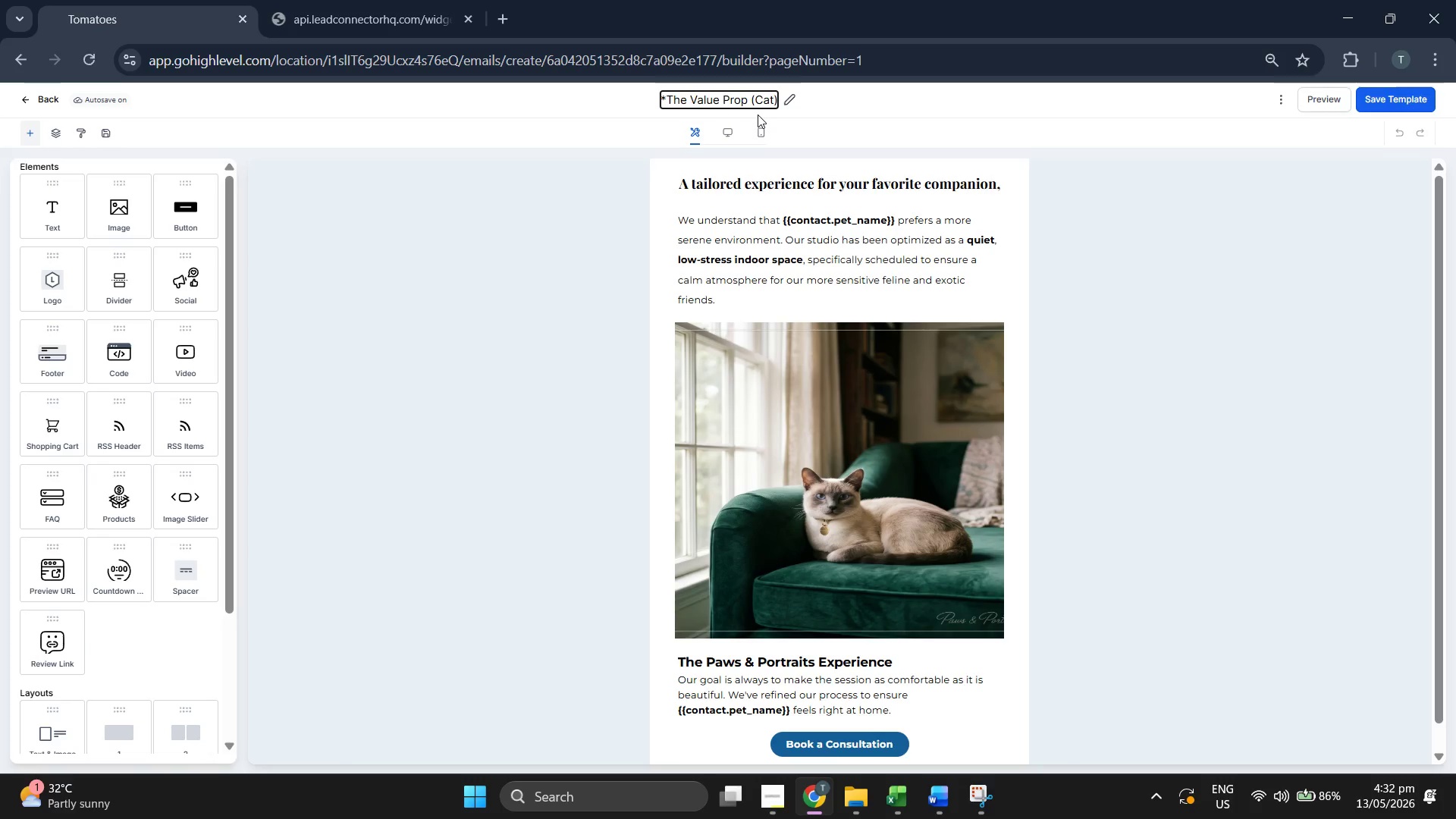 
key(Control+Z)
 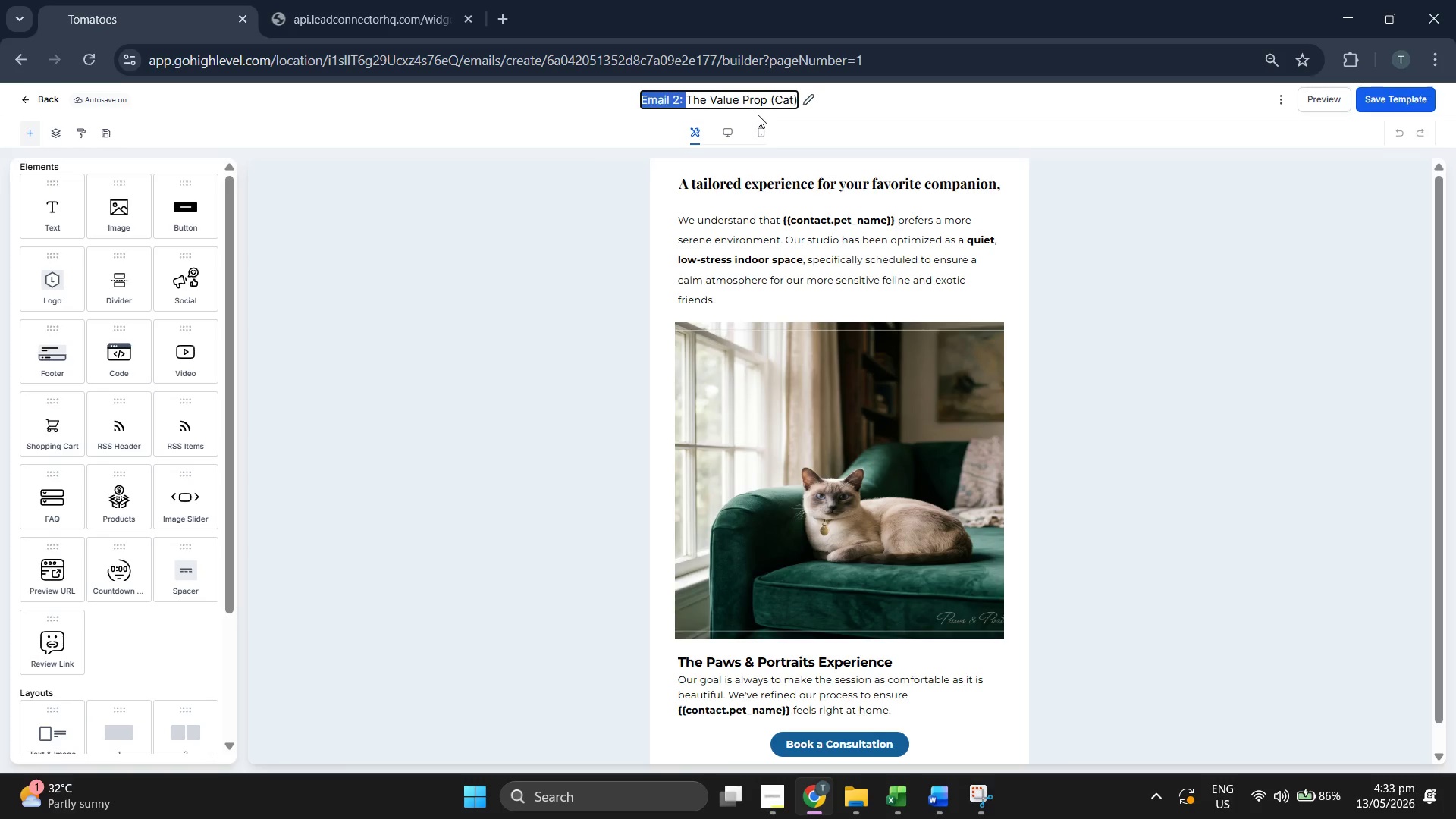 
key(ArrowRight)
 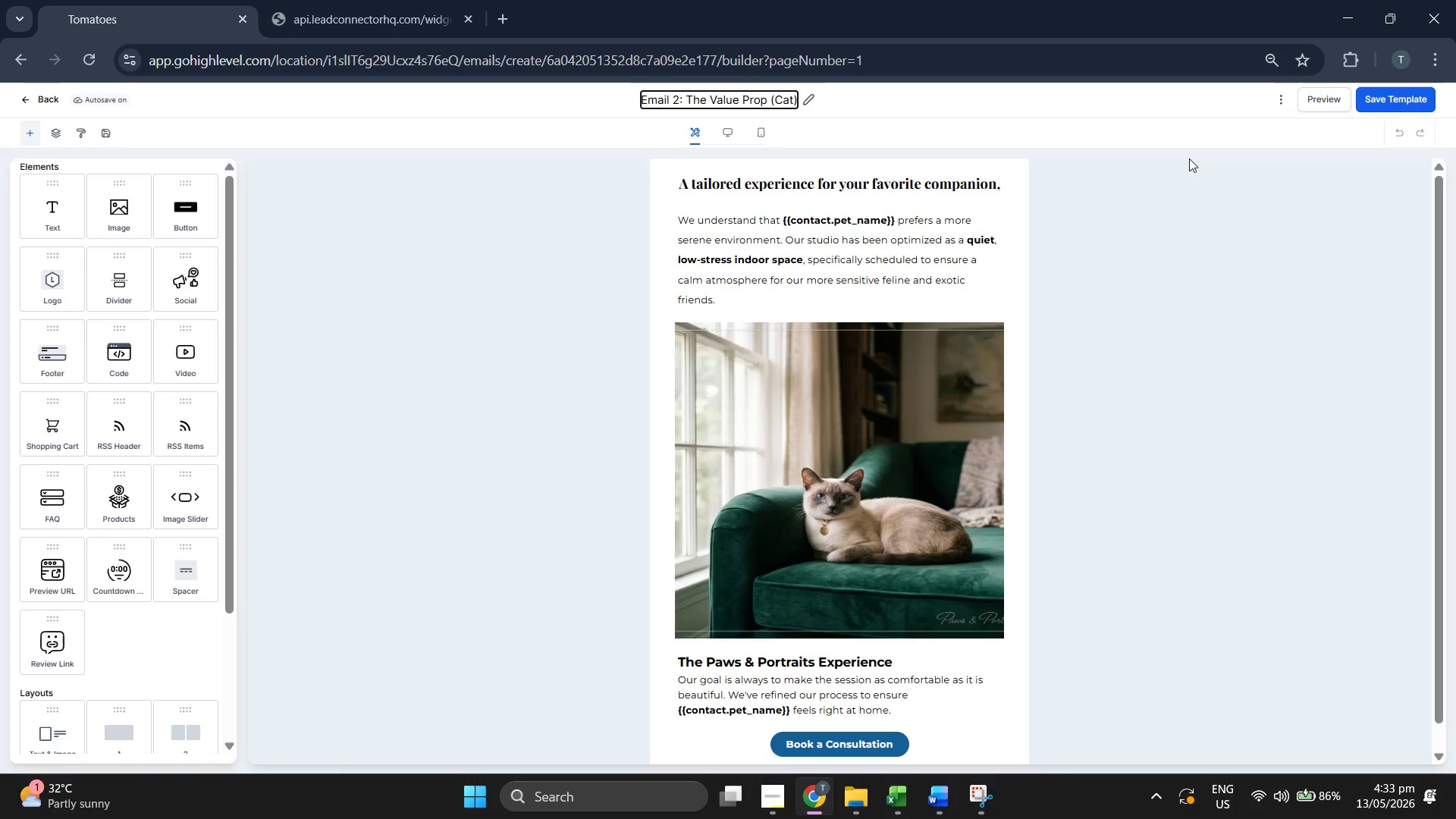 
left_click([869, 108])
 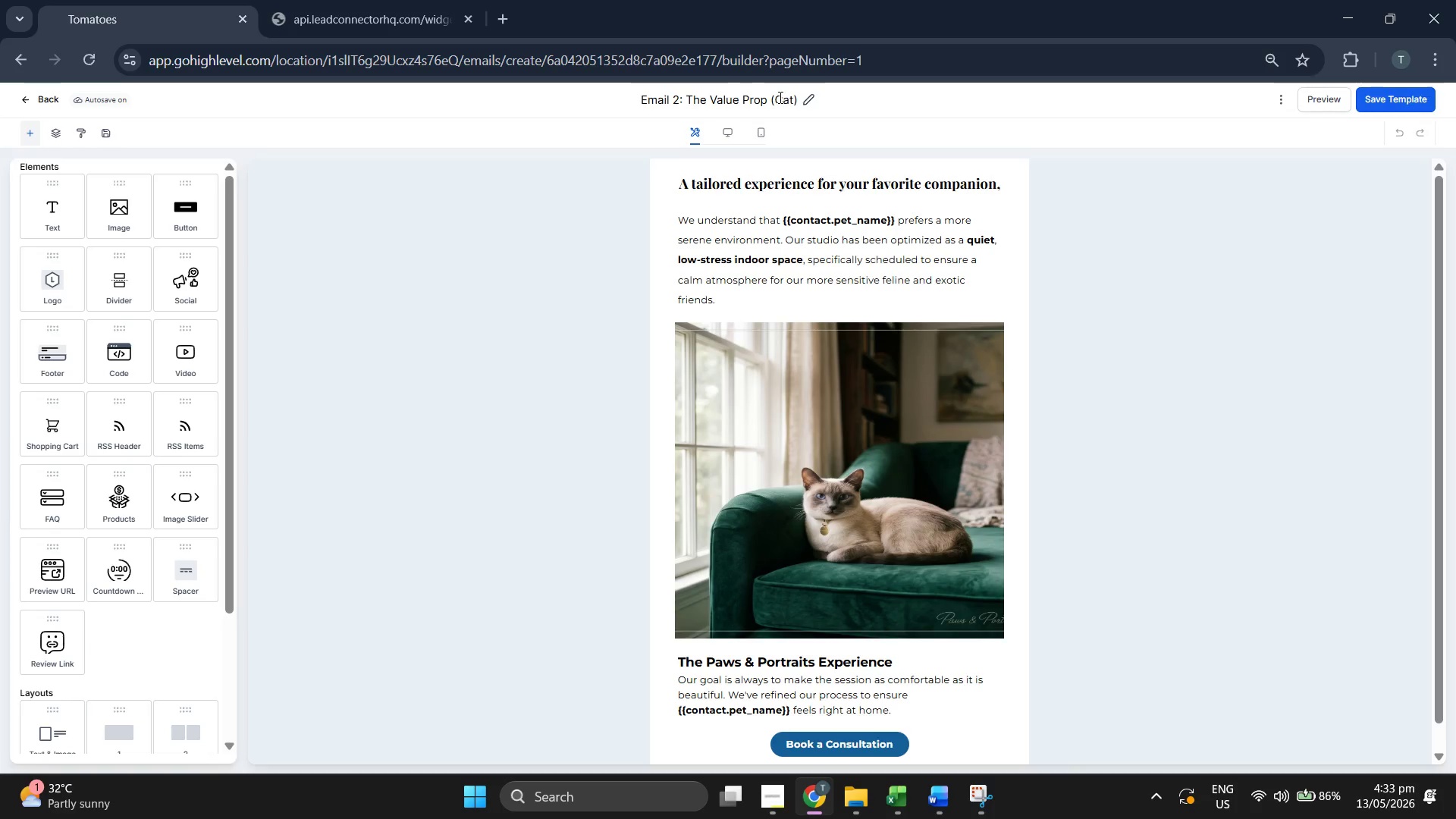 
left_click([771, 97])
 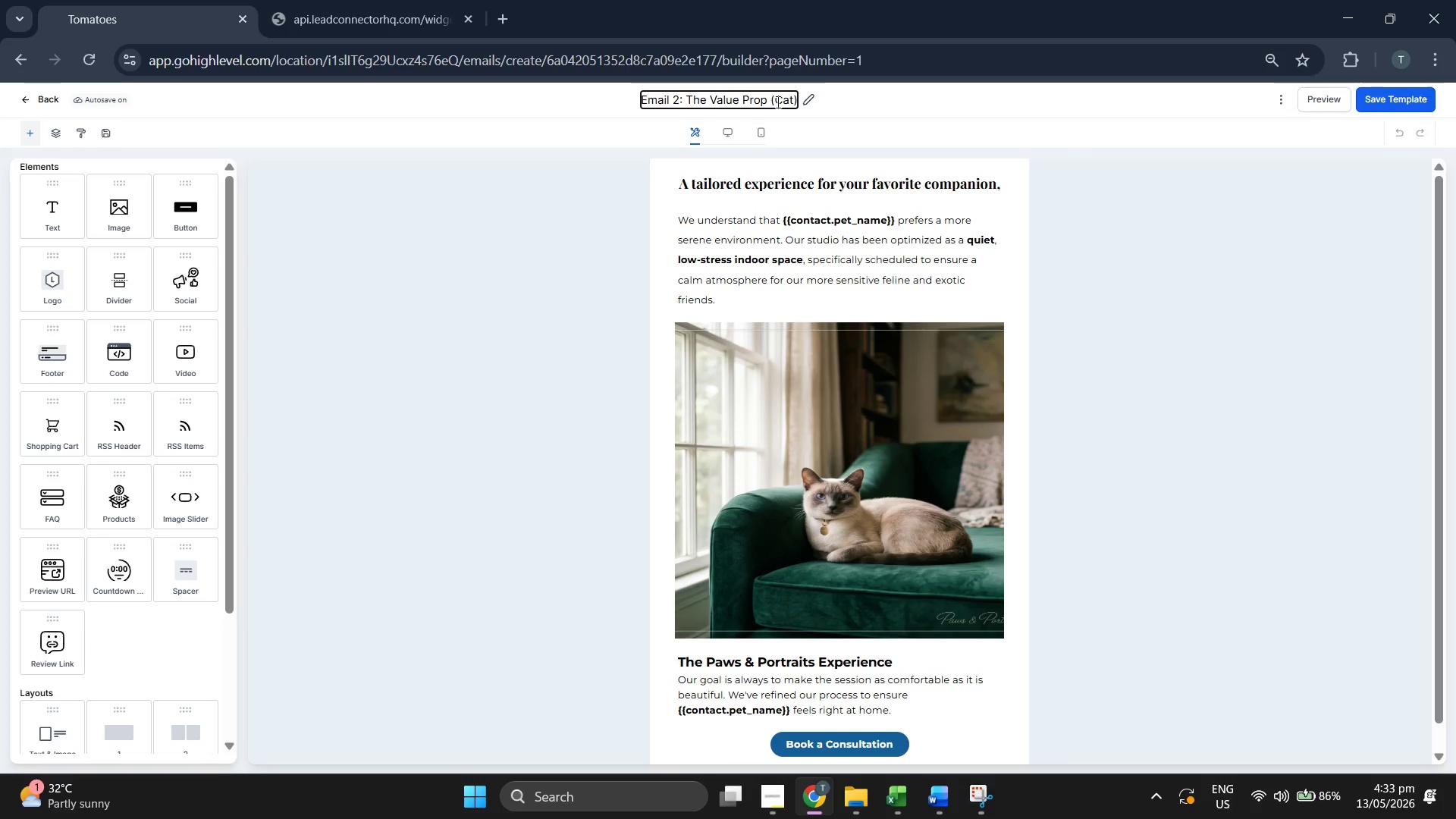 
left_click([776, 98])
 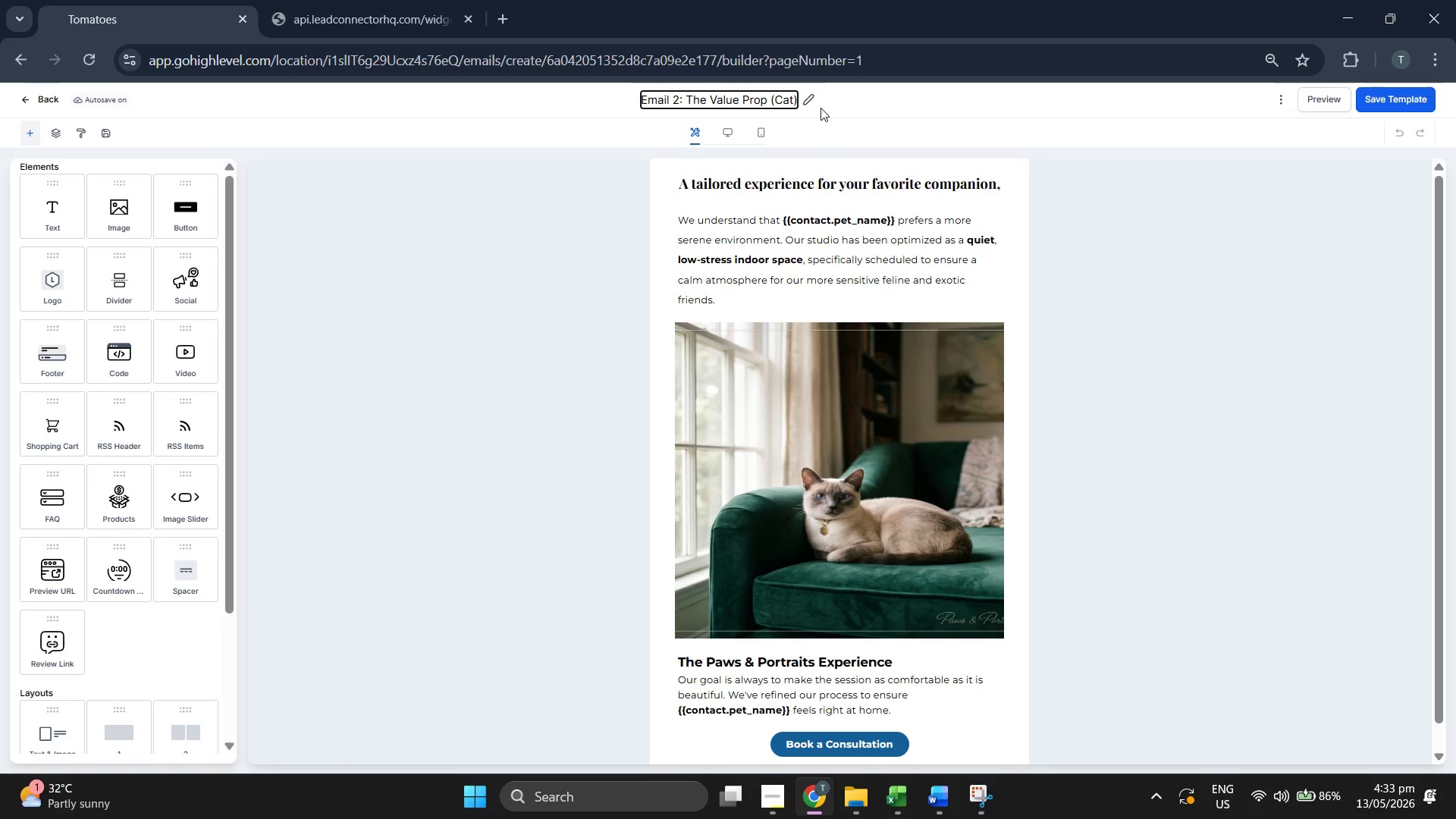 
type(Branch - )
 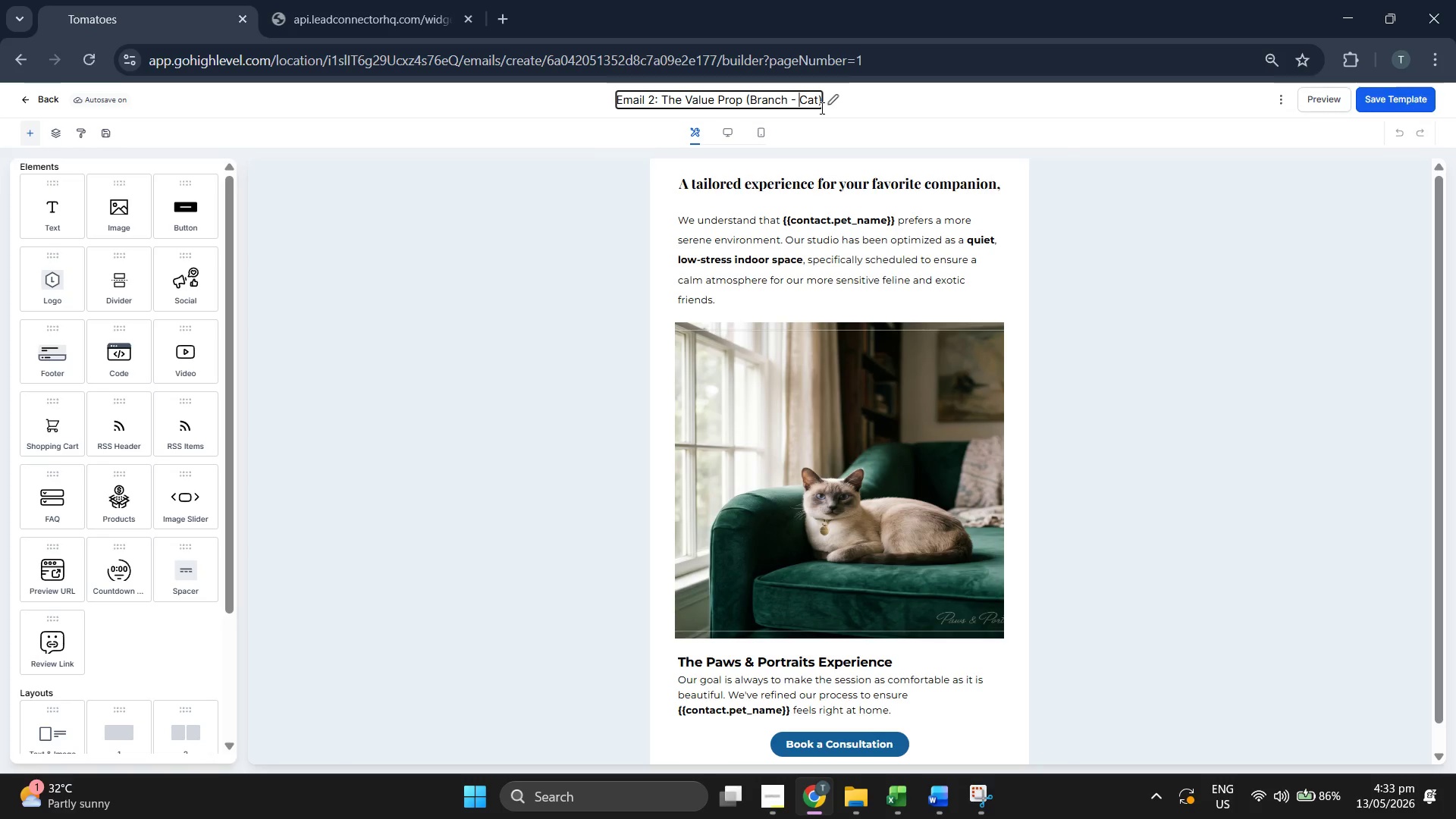 
left_click([915, 107])
 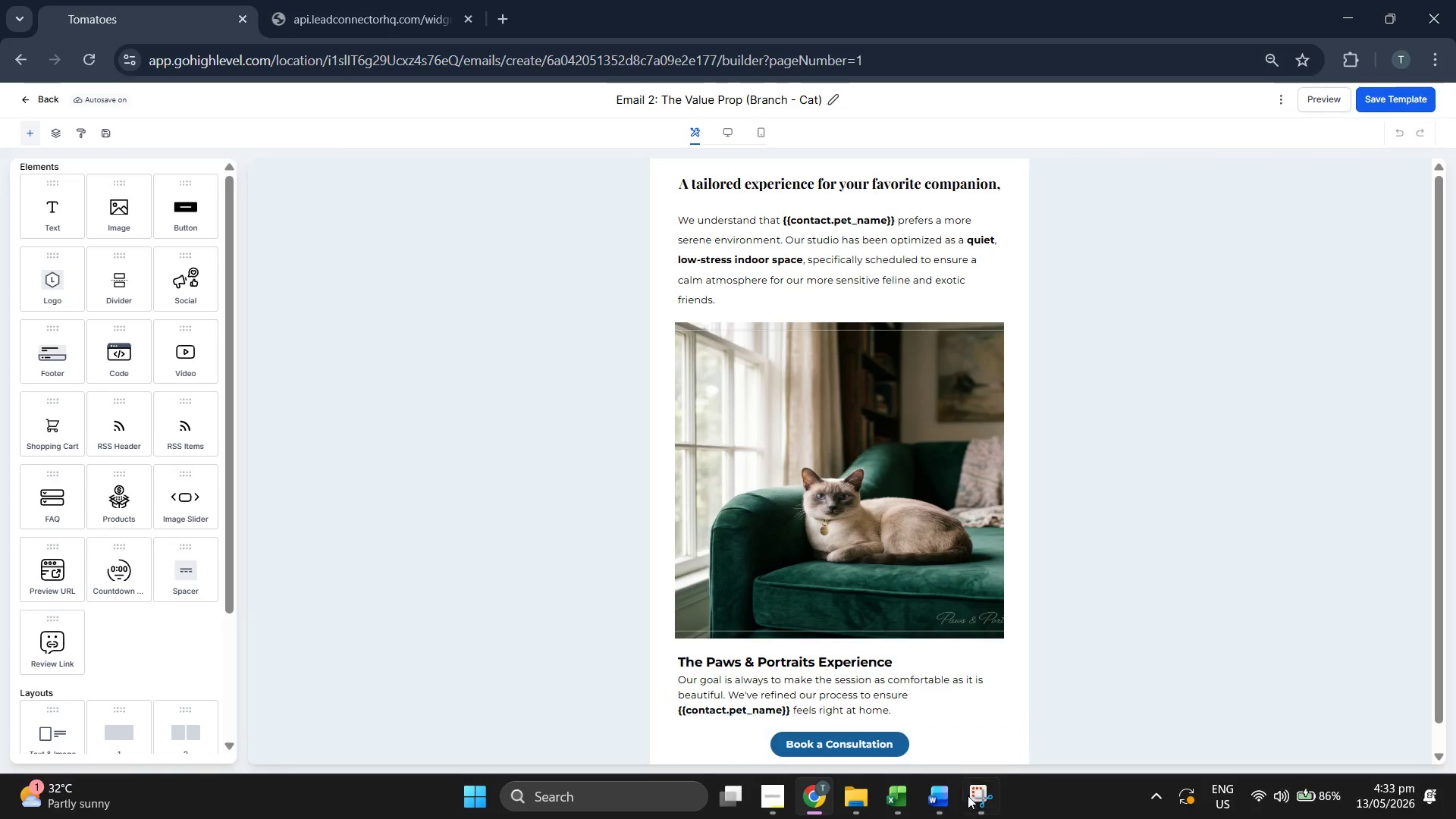 
left_click([992, 818])
 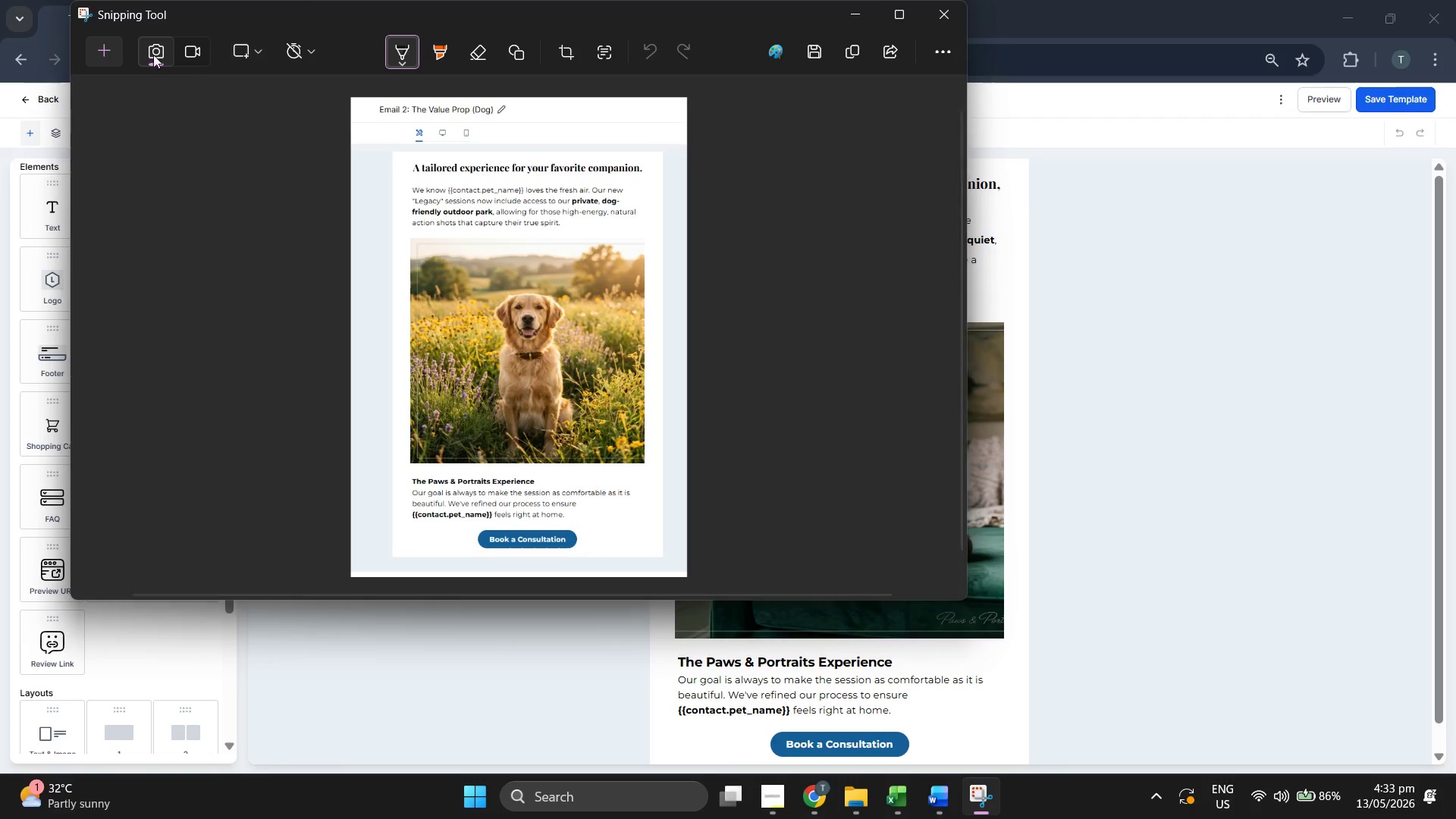 
left_click([115, 50])
 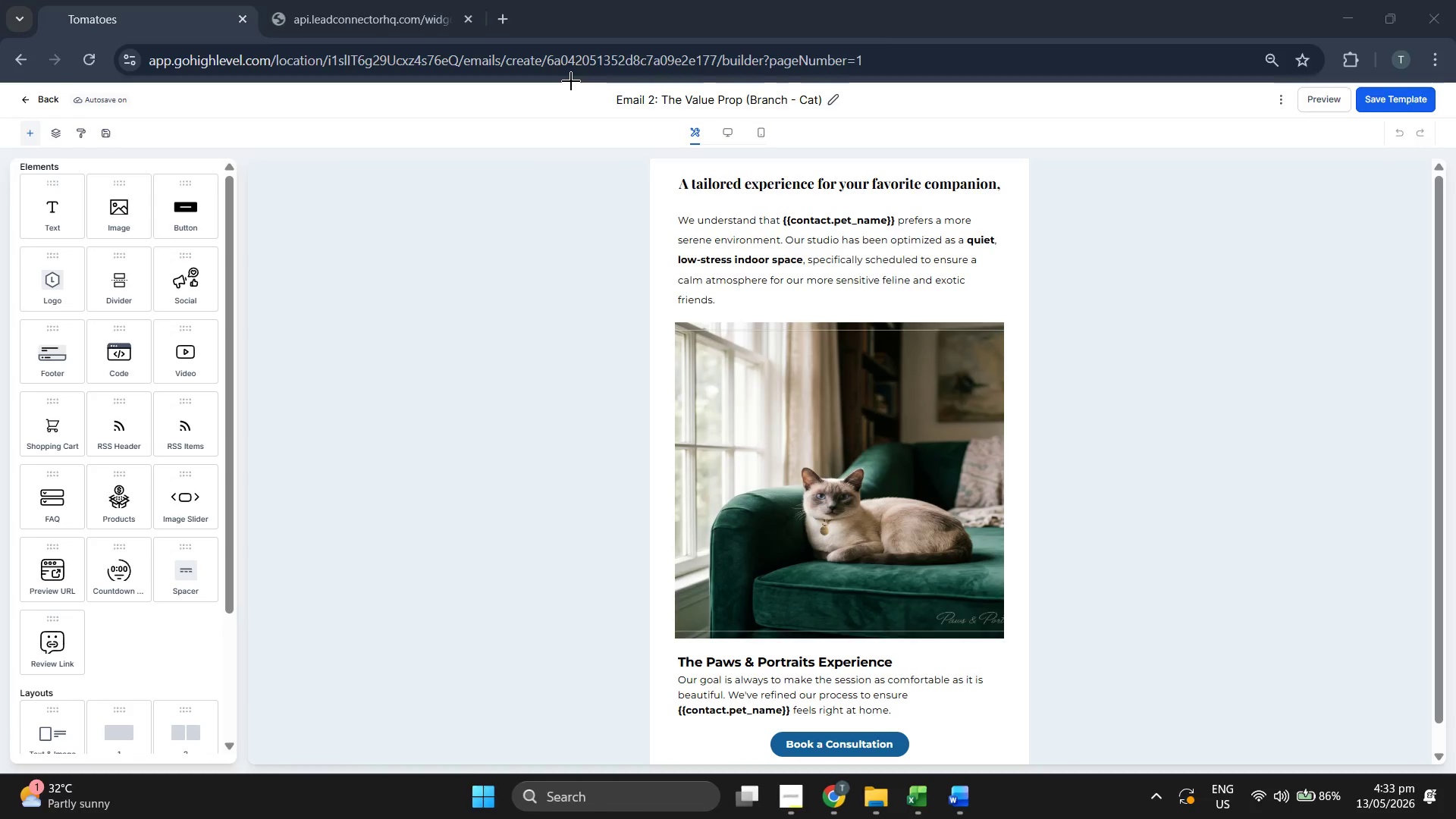 
left_click_drag(start_coordinate=[573, 82], to_coordinate=[1078, 768])
 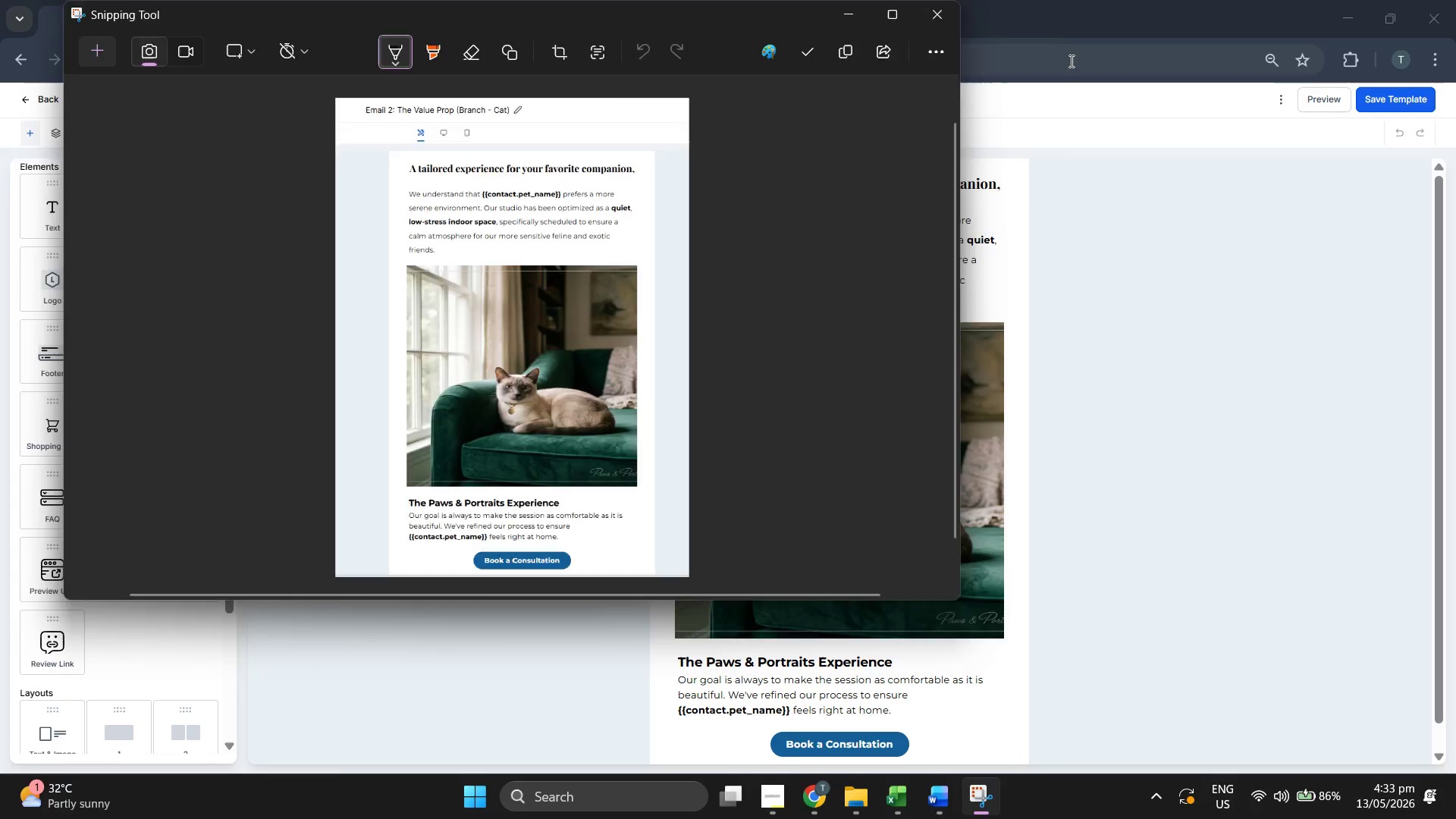 
left_click([374, 232])
 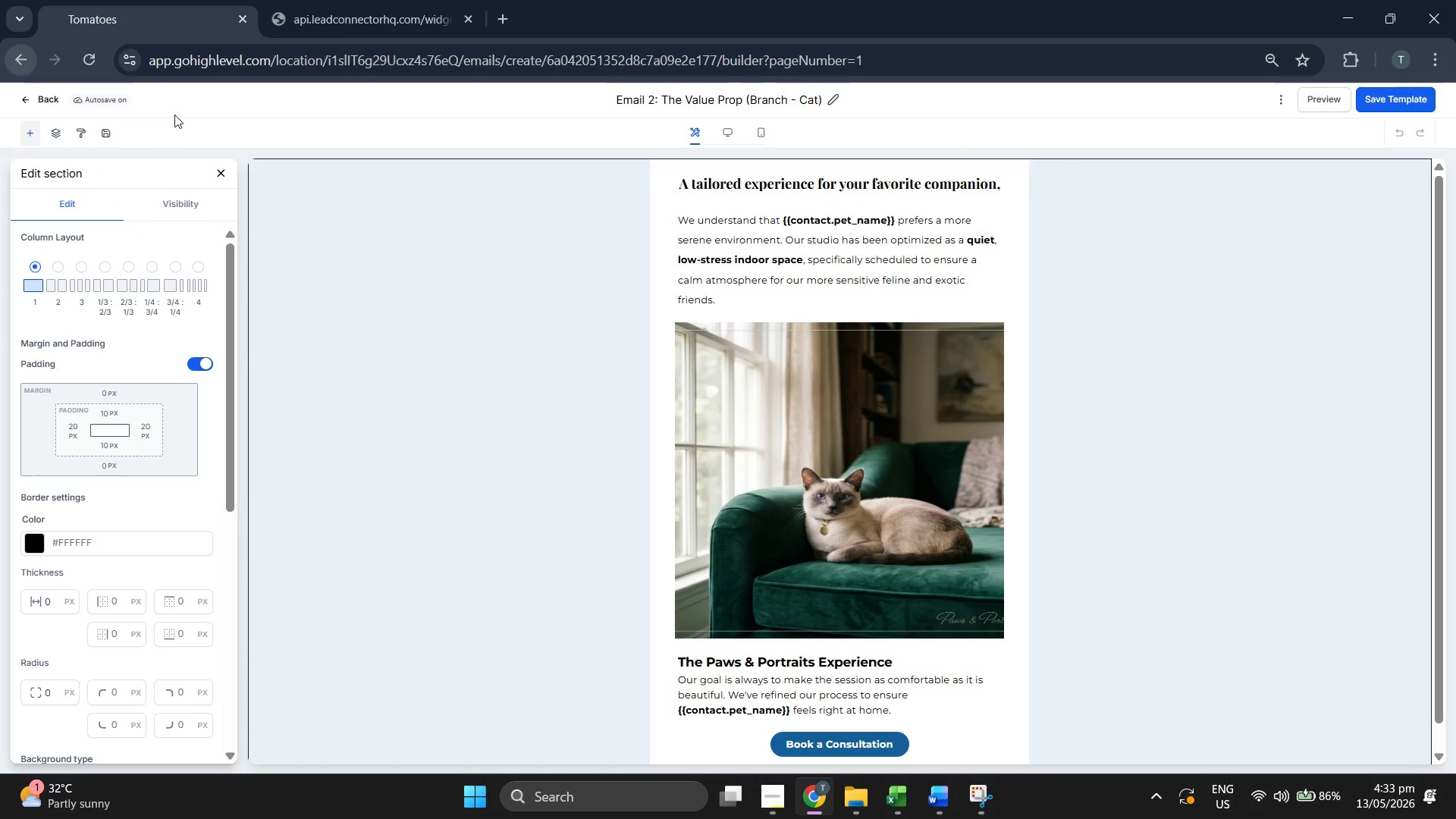 
left_click([243, 118])
 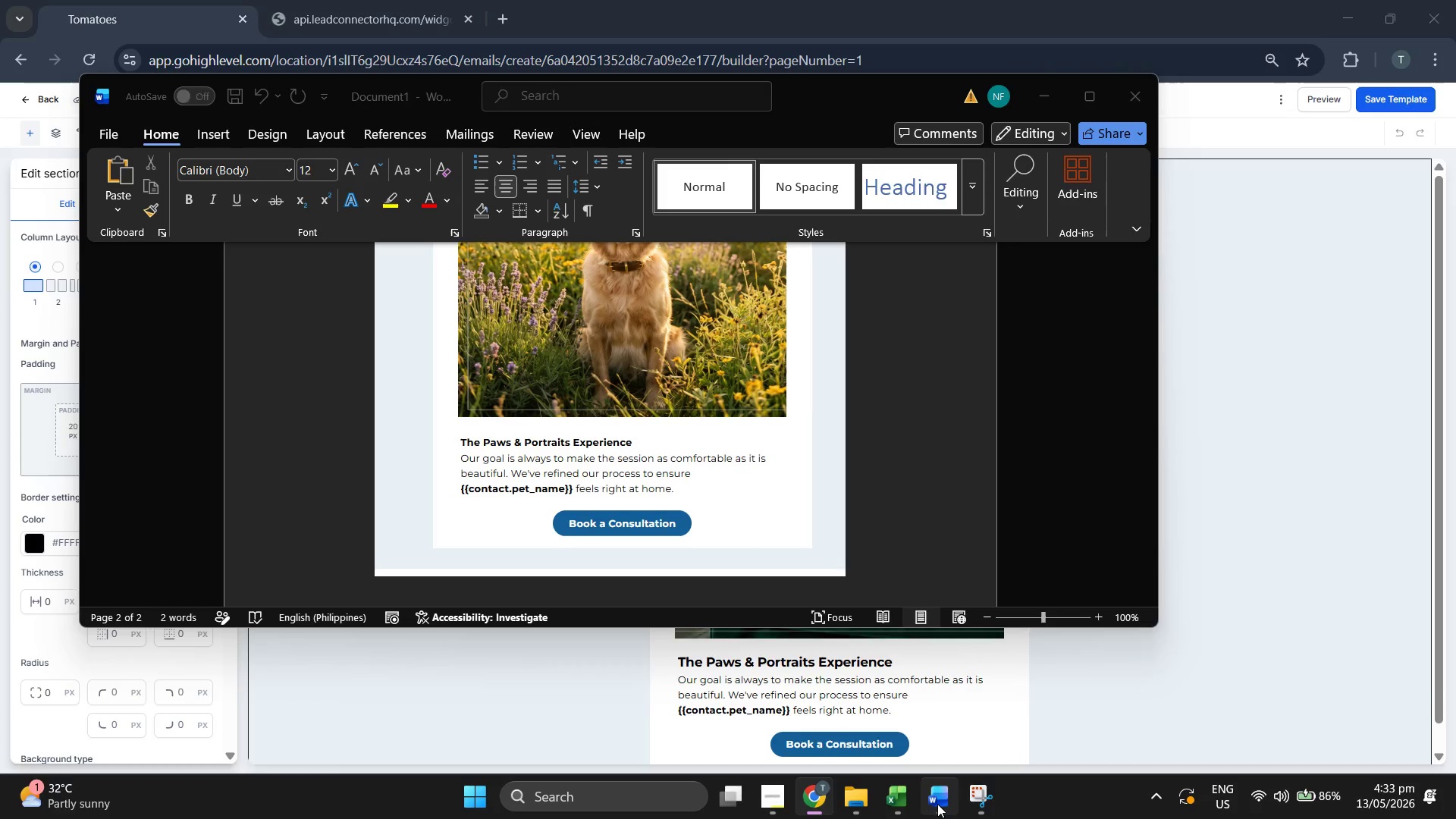 
scroll: coordinate [822, 444], scroll_direction: down, amount: 4.0
 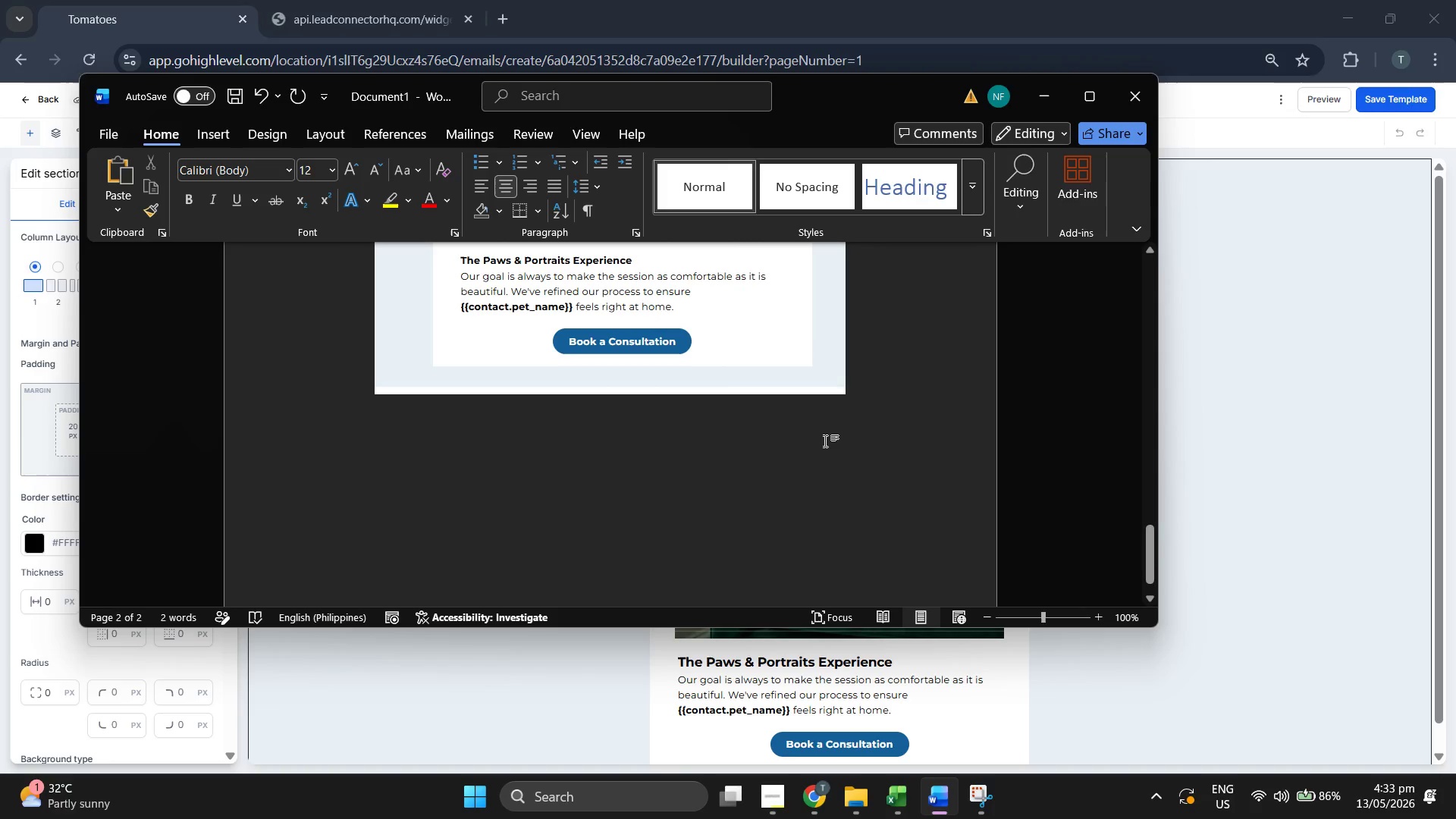 
key(Enter)
 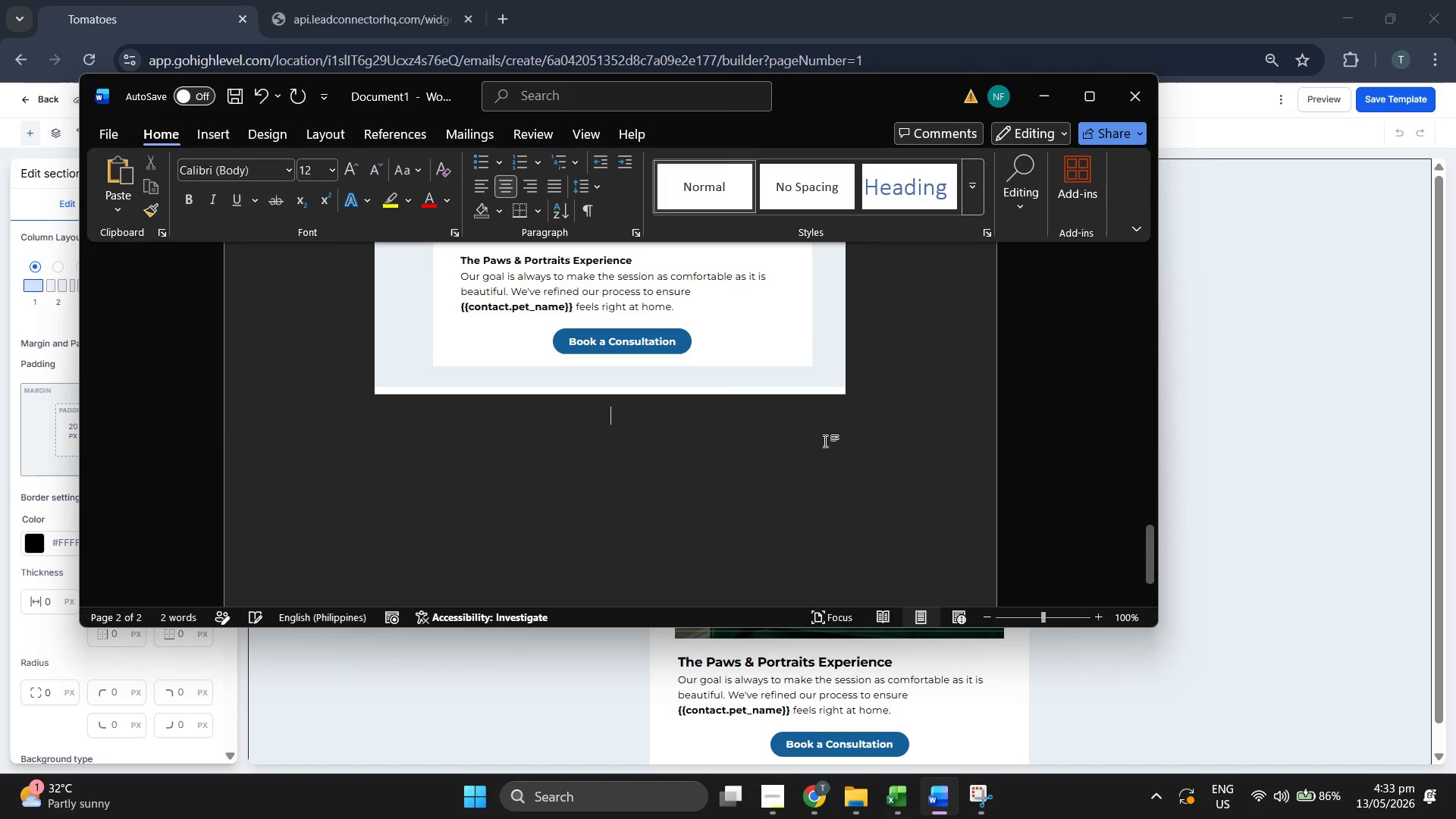 
key(Control+ControlLeft)
 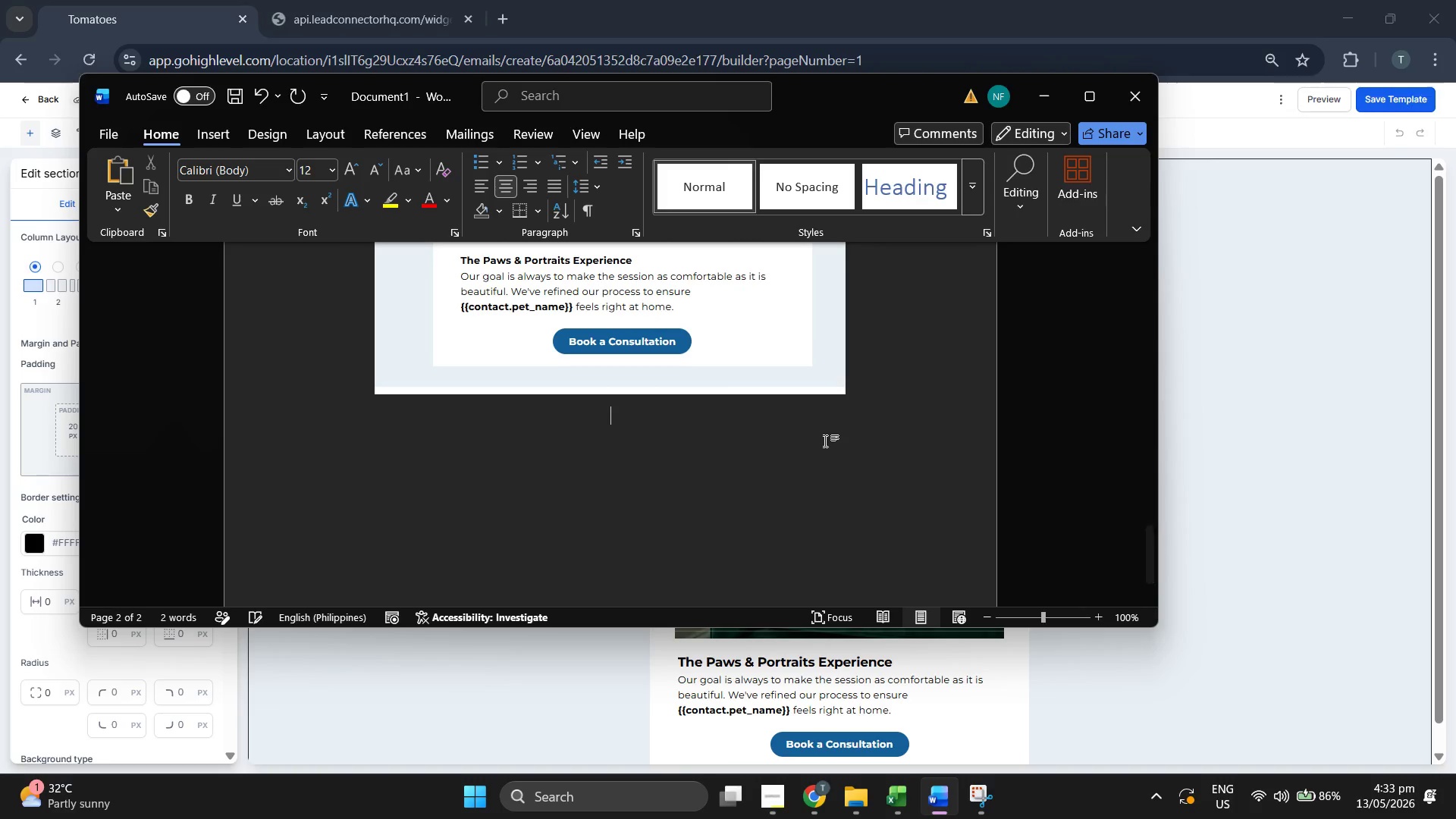 
key(Control+V)
 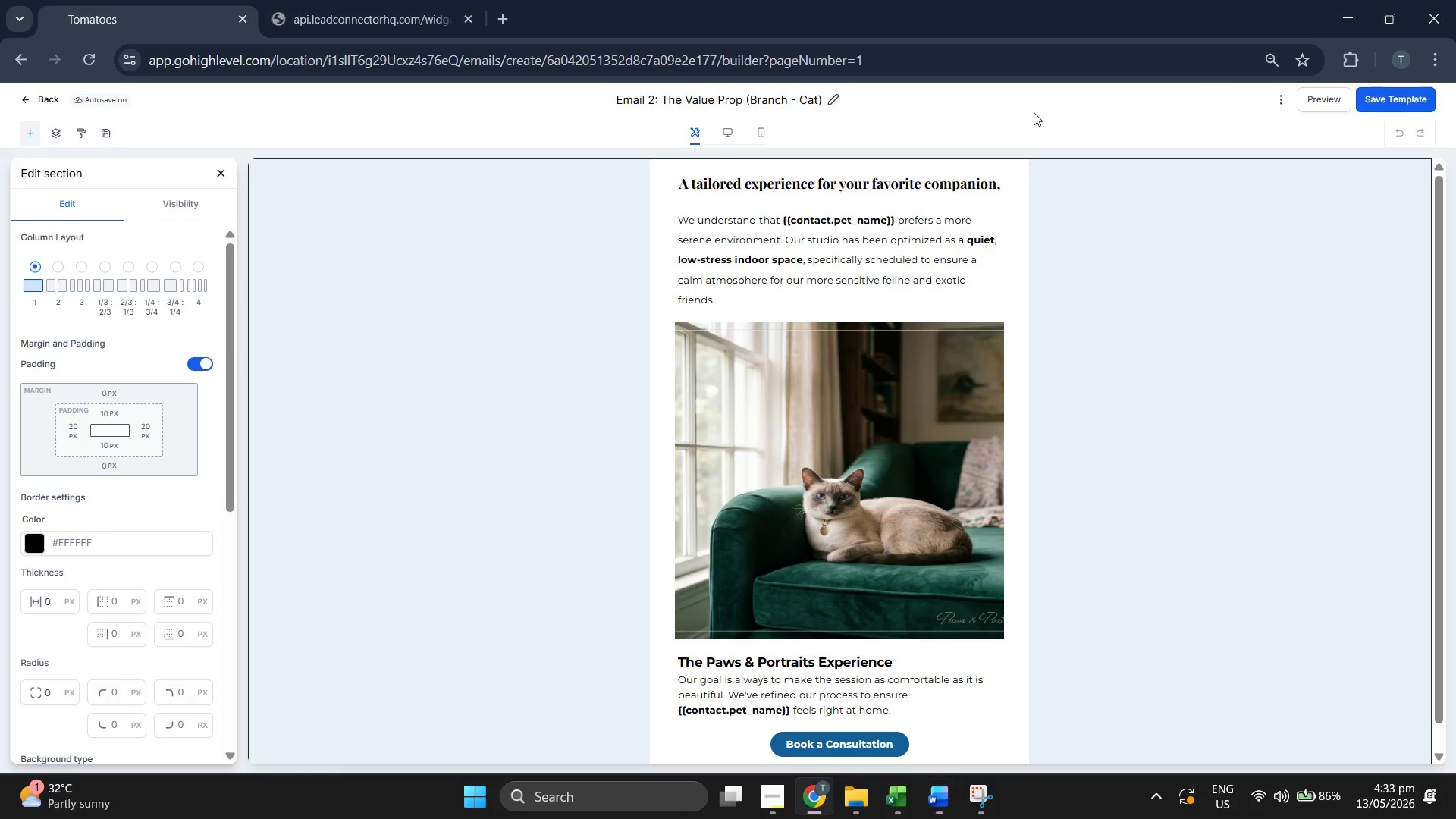 
left_click([42, 98])
 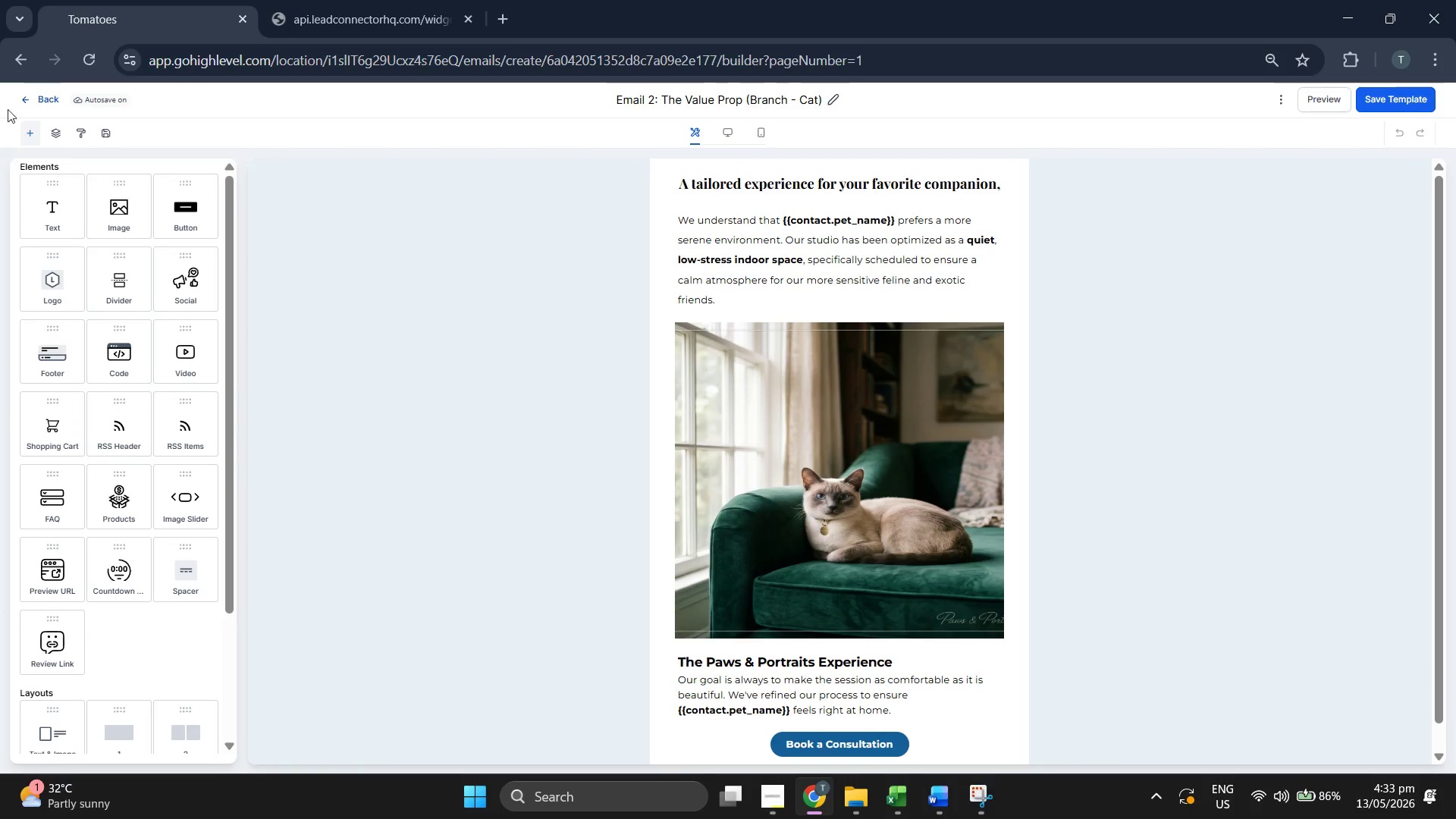 
left_click([30, 101])
 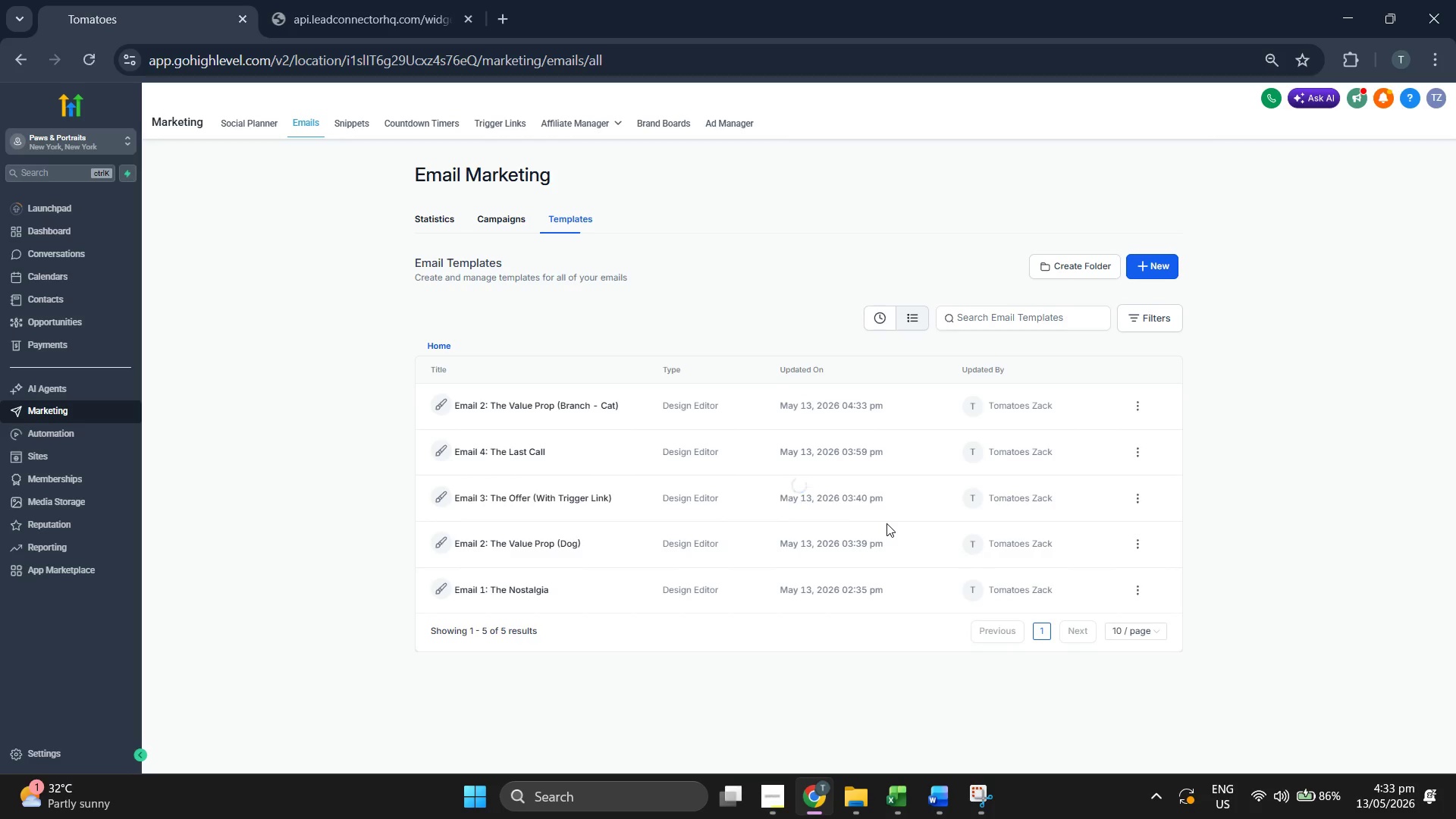 
left_click([561, 494])
 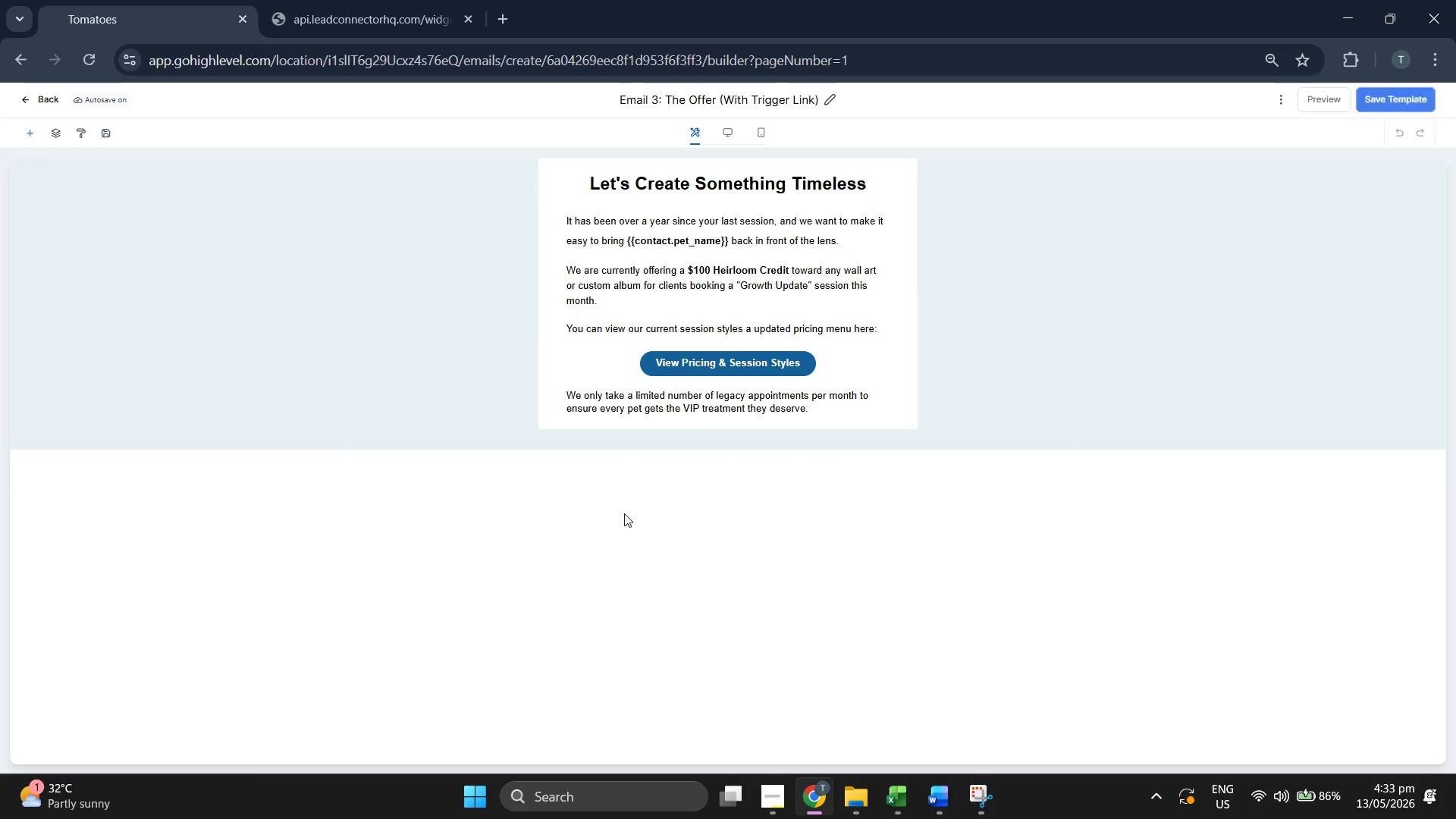 
wait(5.41)
 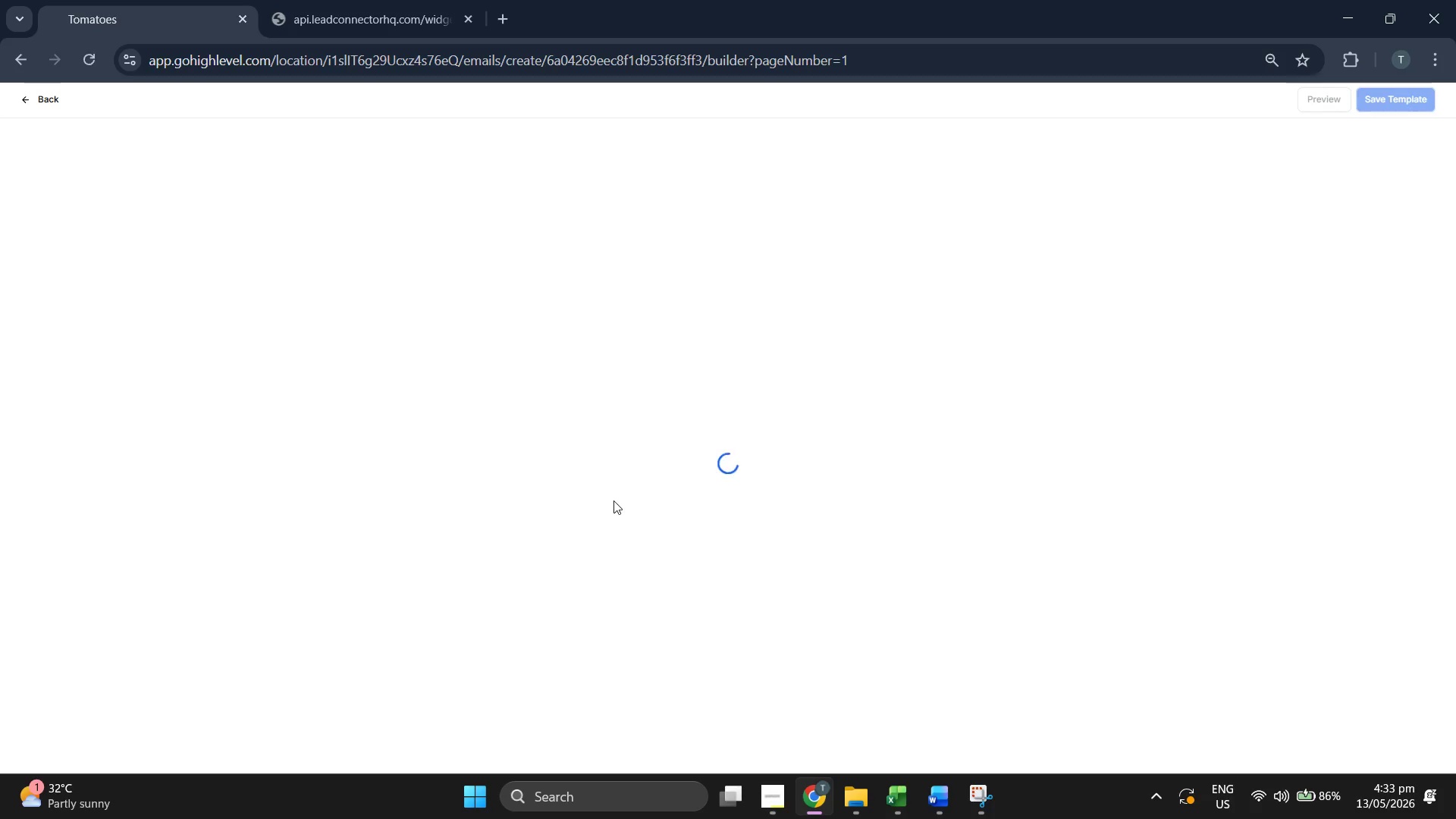 
left_click([968, 782])
 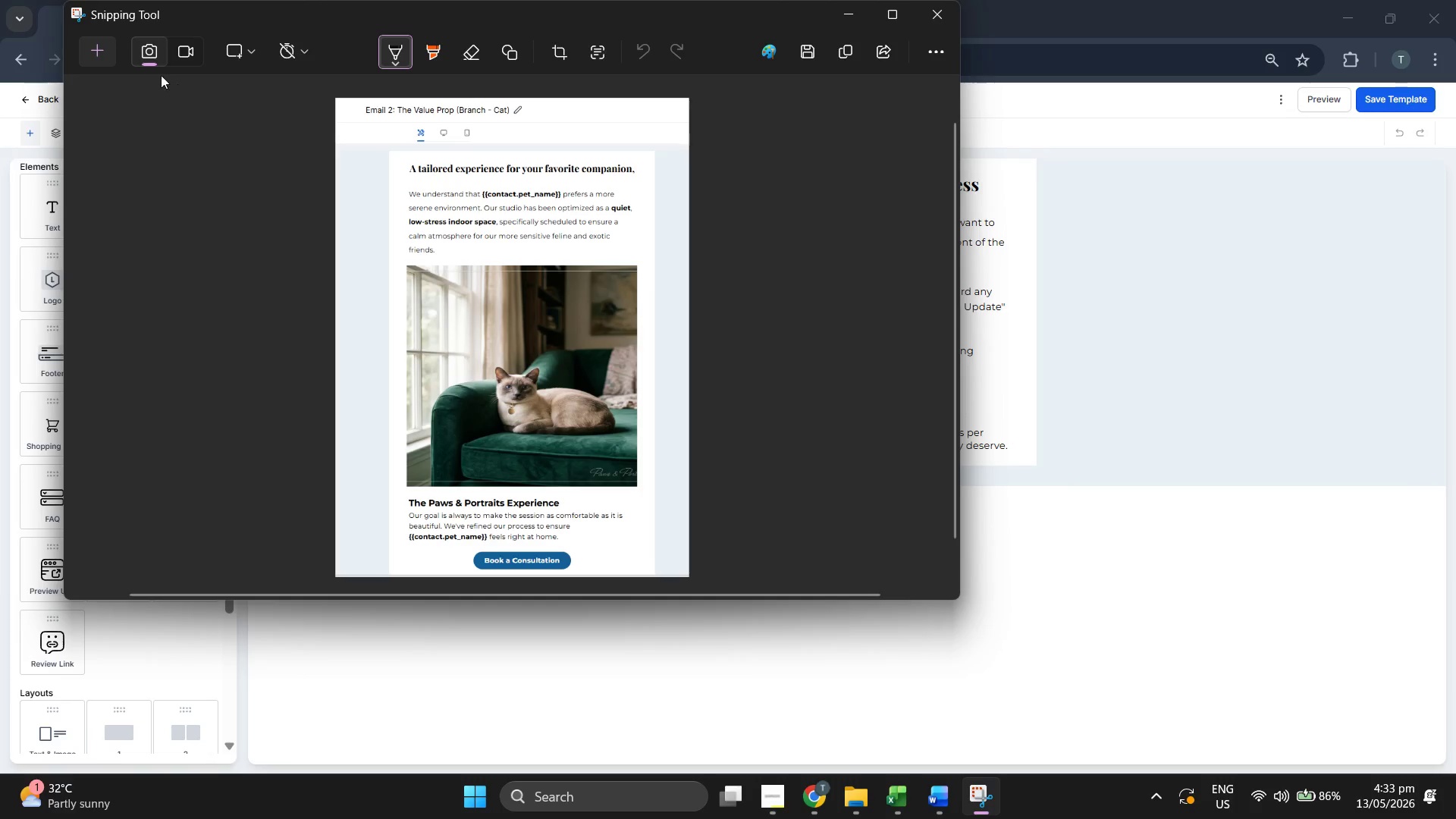 
left_click([118, 55])
 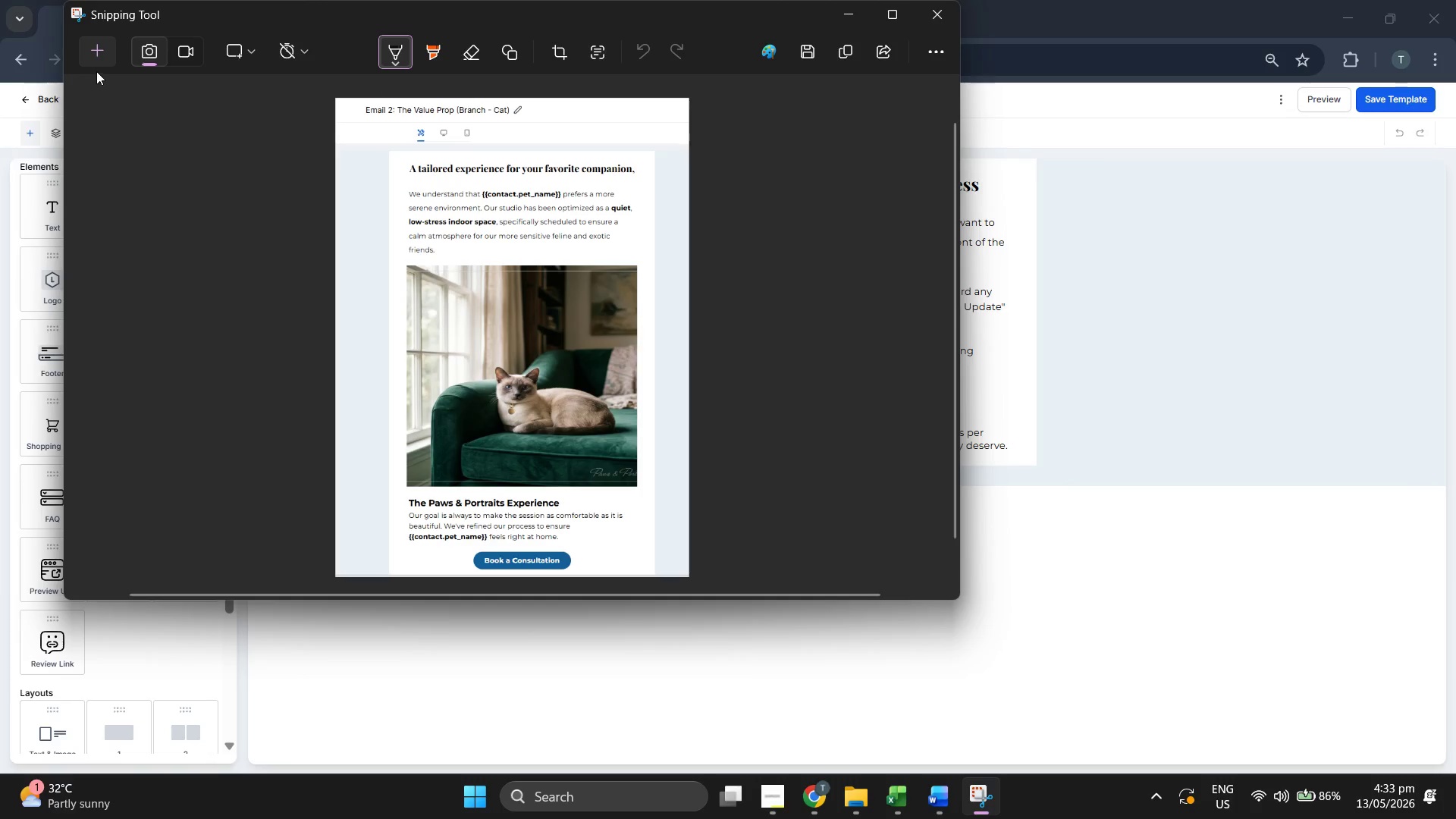 
left_click([92, 50])
 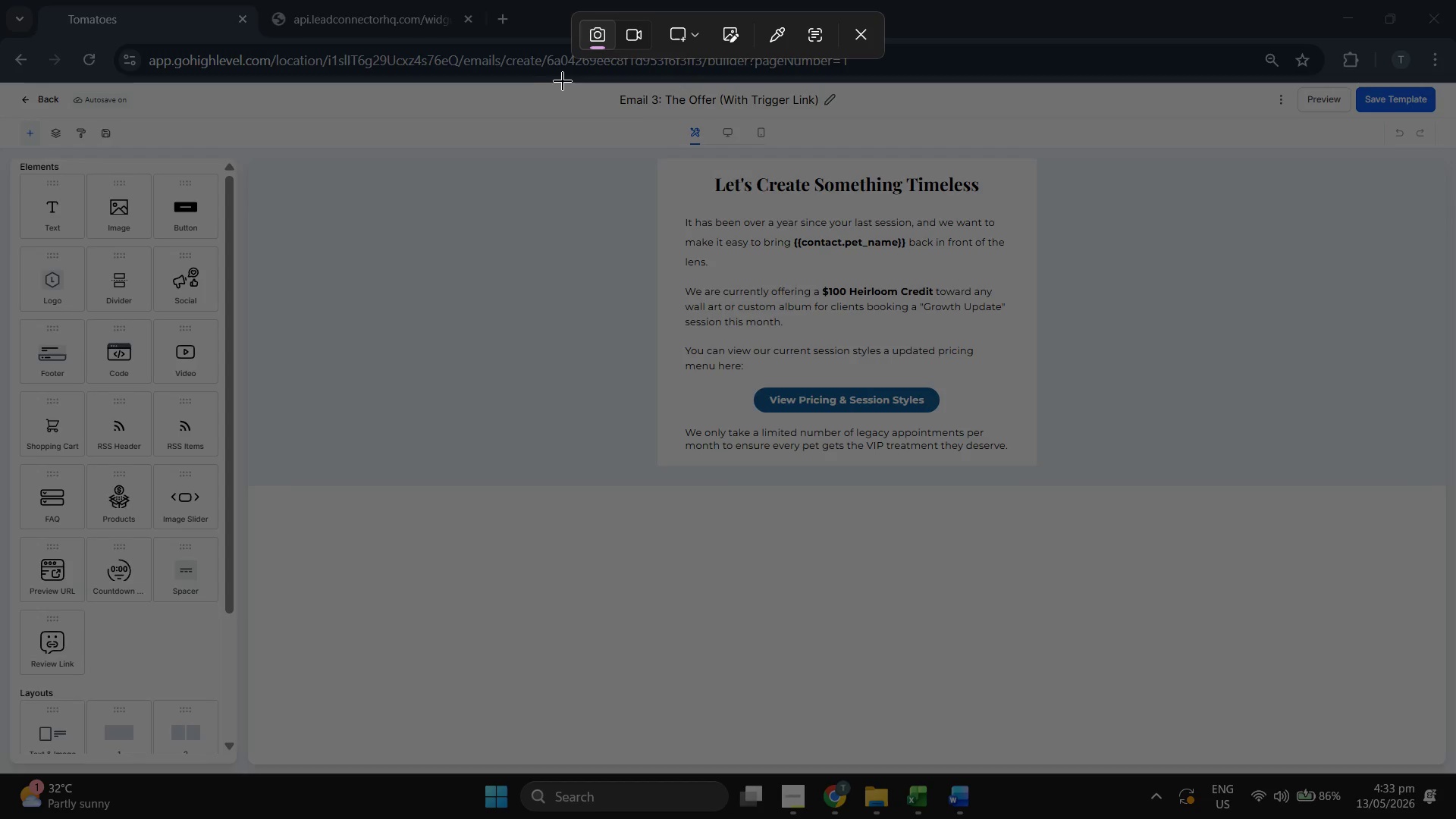 
left_click_drag(start_coordinate=[566, 83], to_coordinate=[1091, 499])
 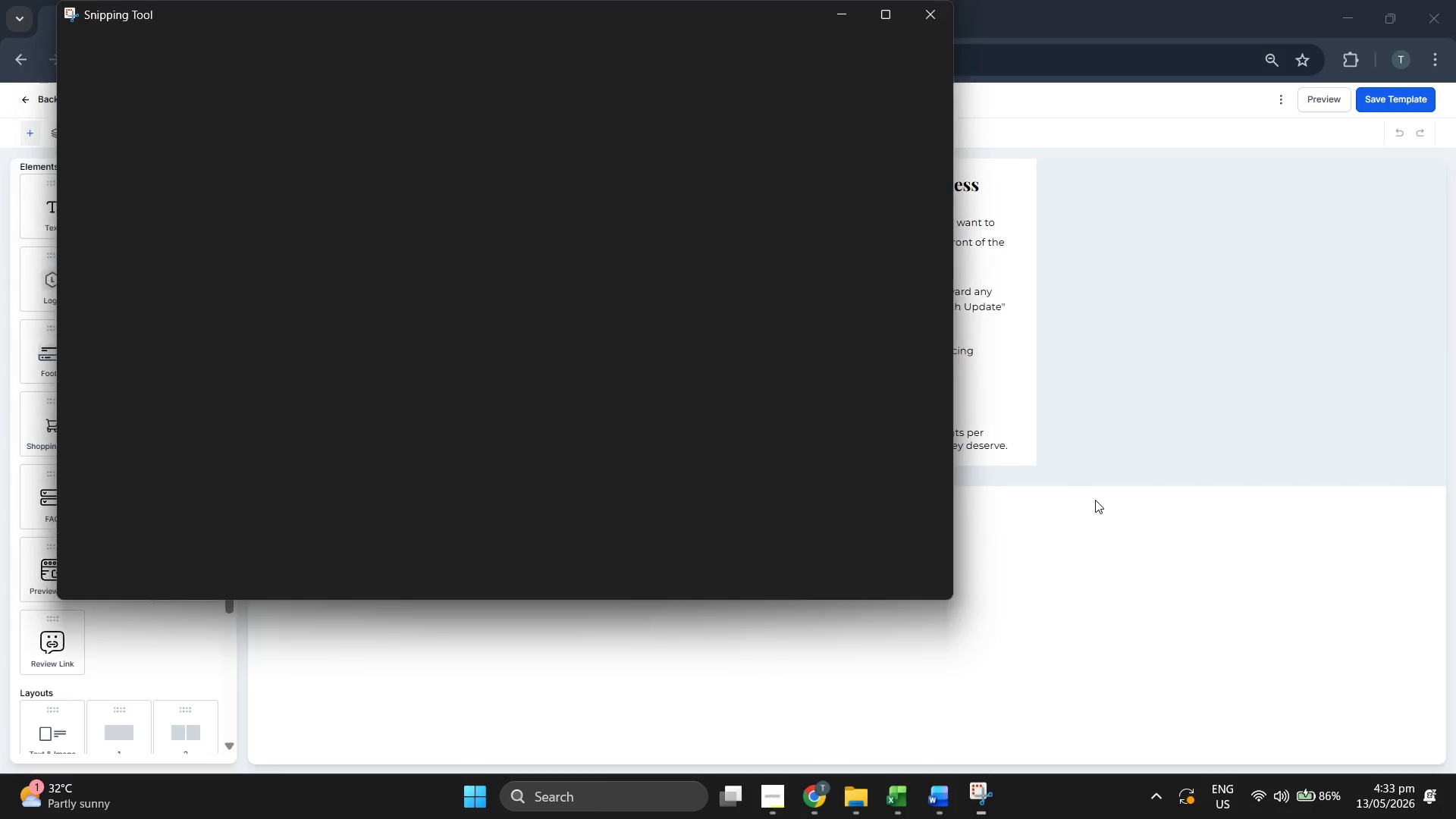 
left_click([1179, 562])
 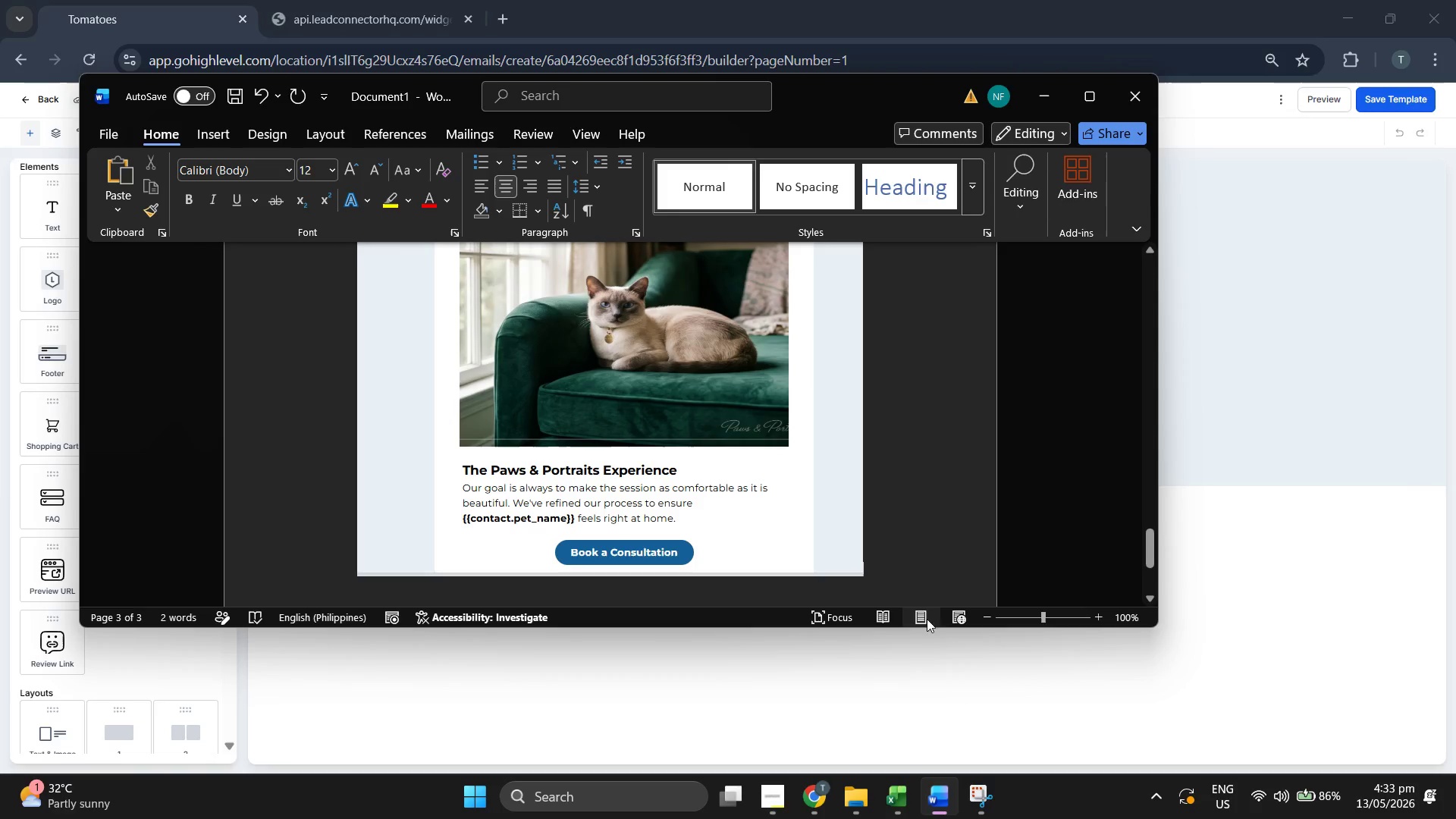 
scroll: coordinate [951, 492], scroll_direction: down, amount: 4.0
 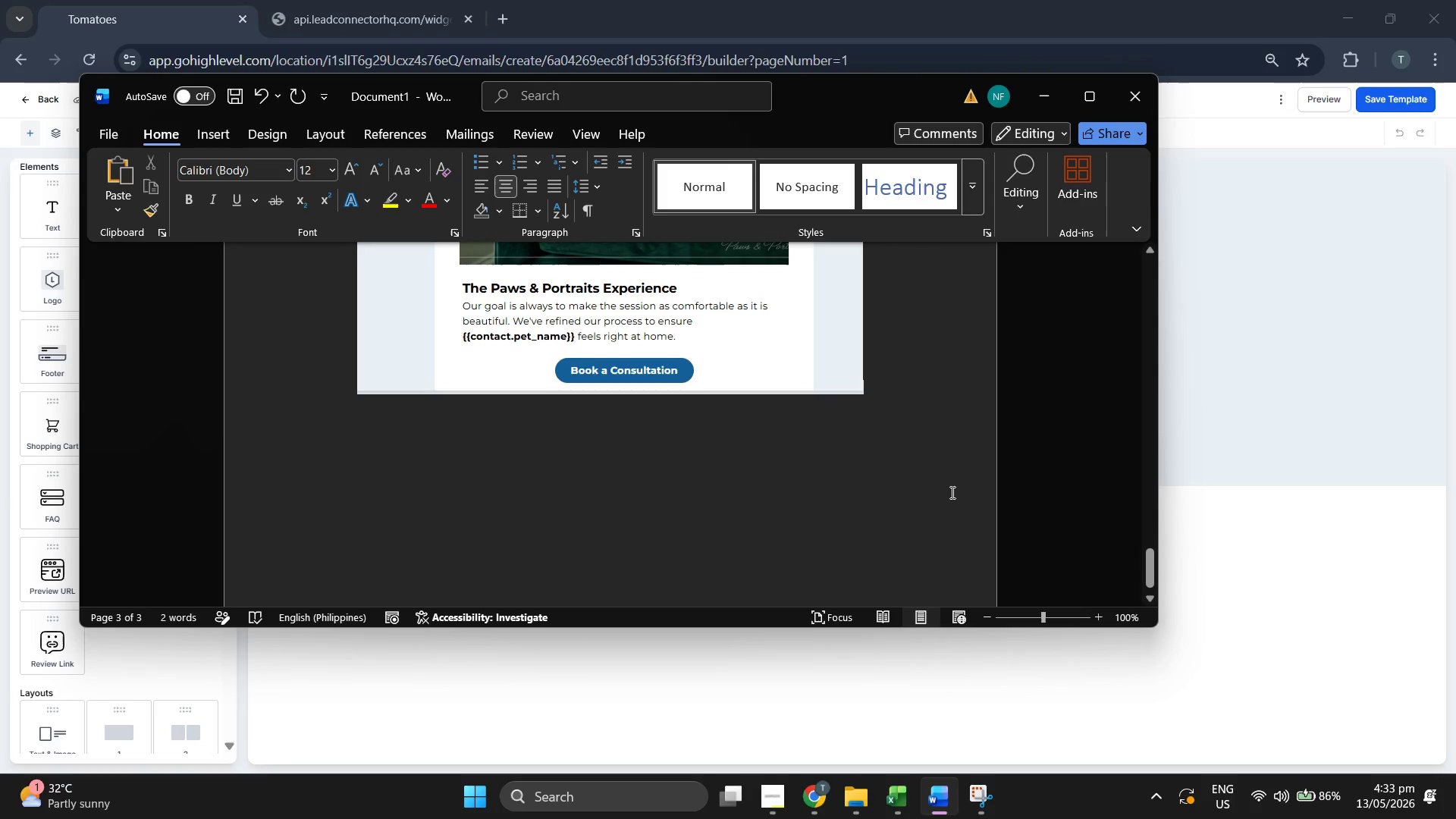 
key(Enter)
 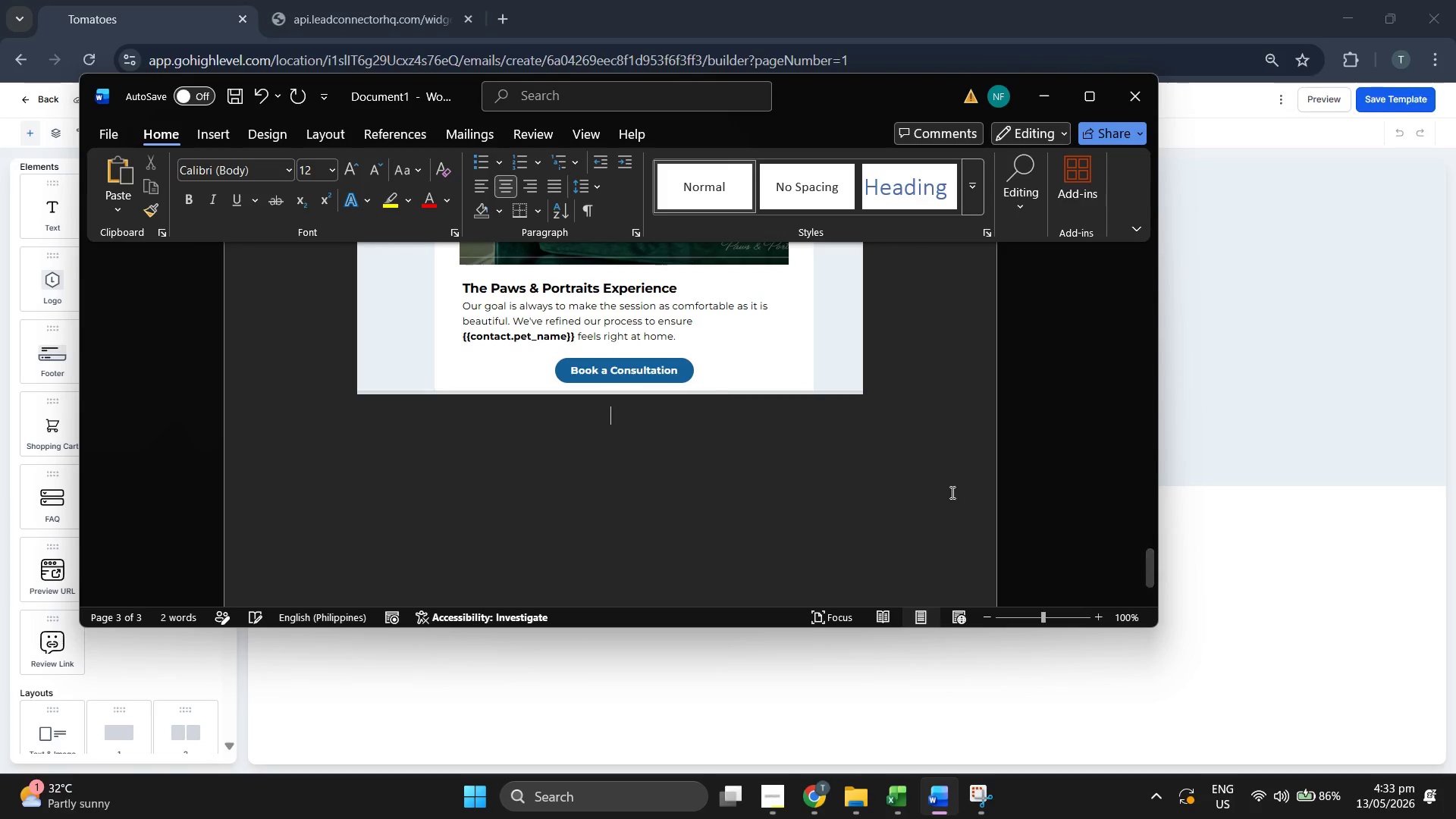 
key(Control+V)
 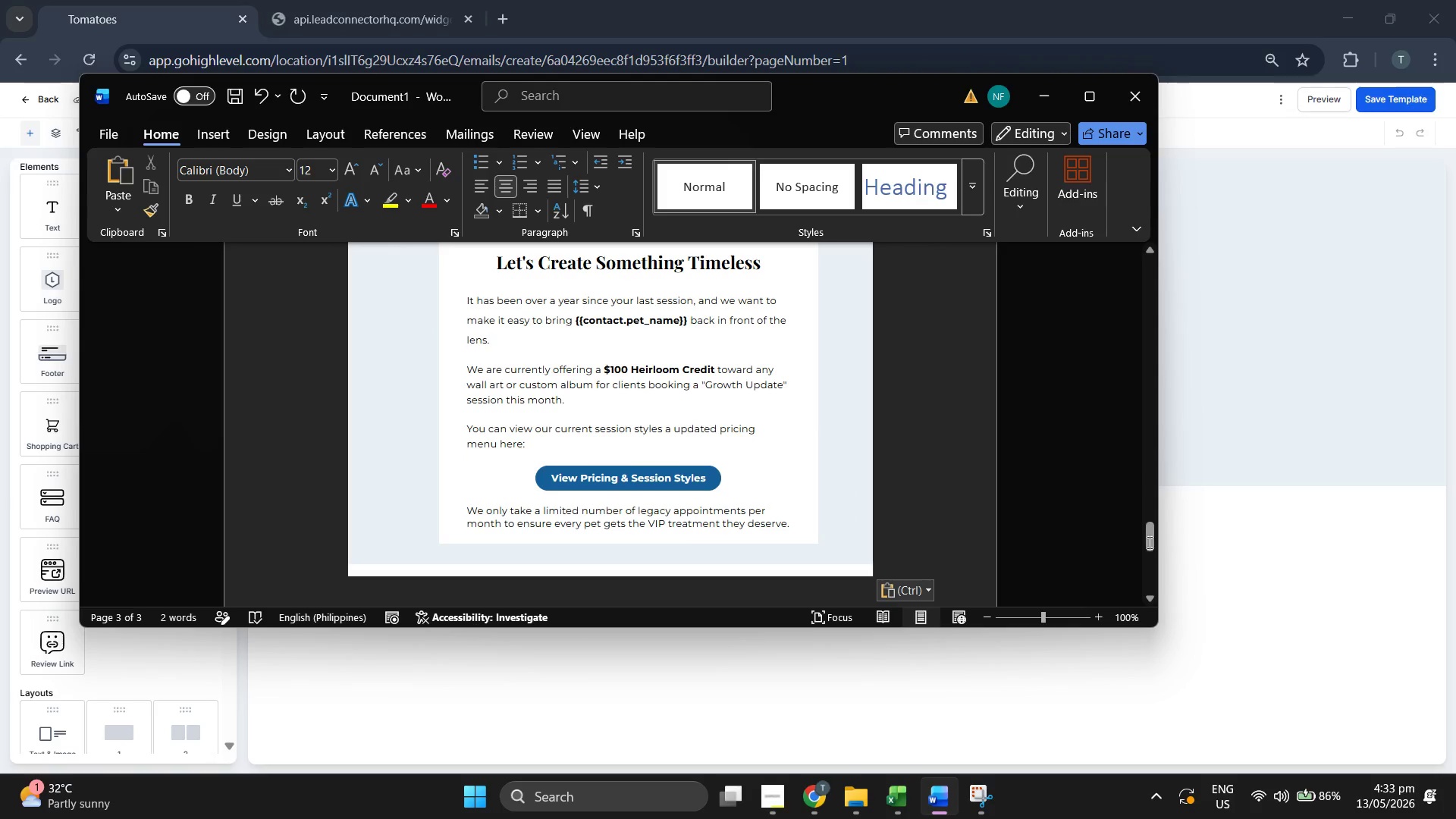 
left_click([1282, 557])
 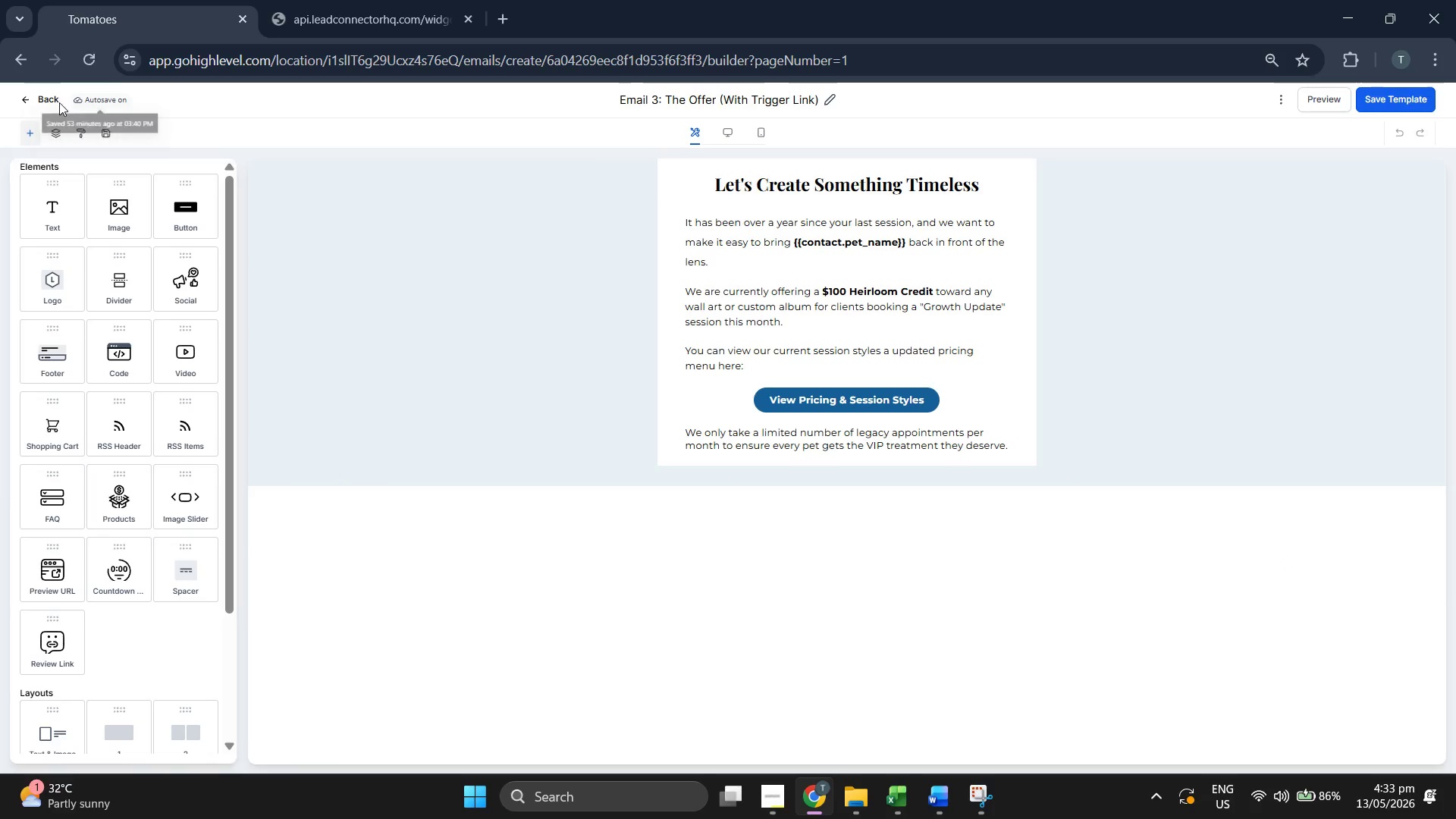 
left_click([46, 102])
 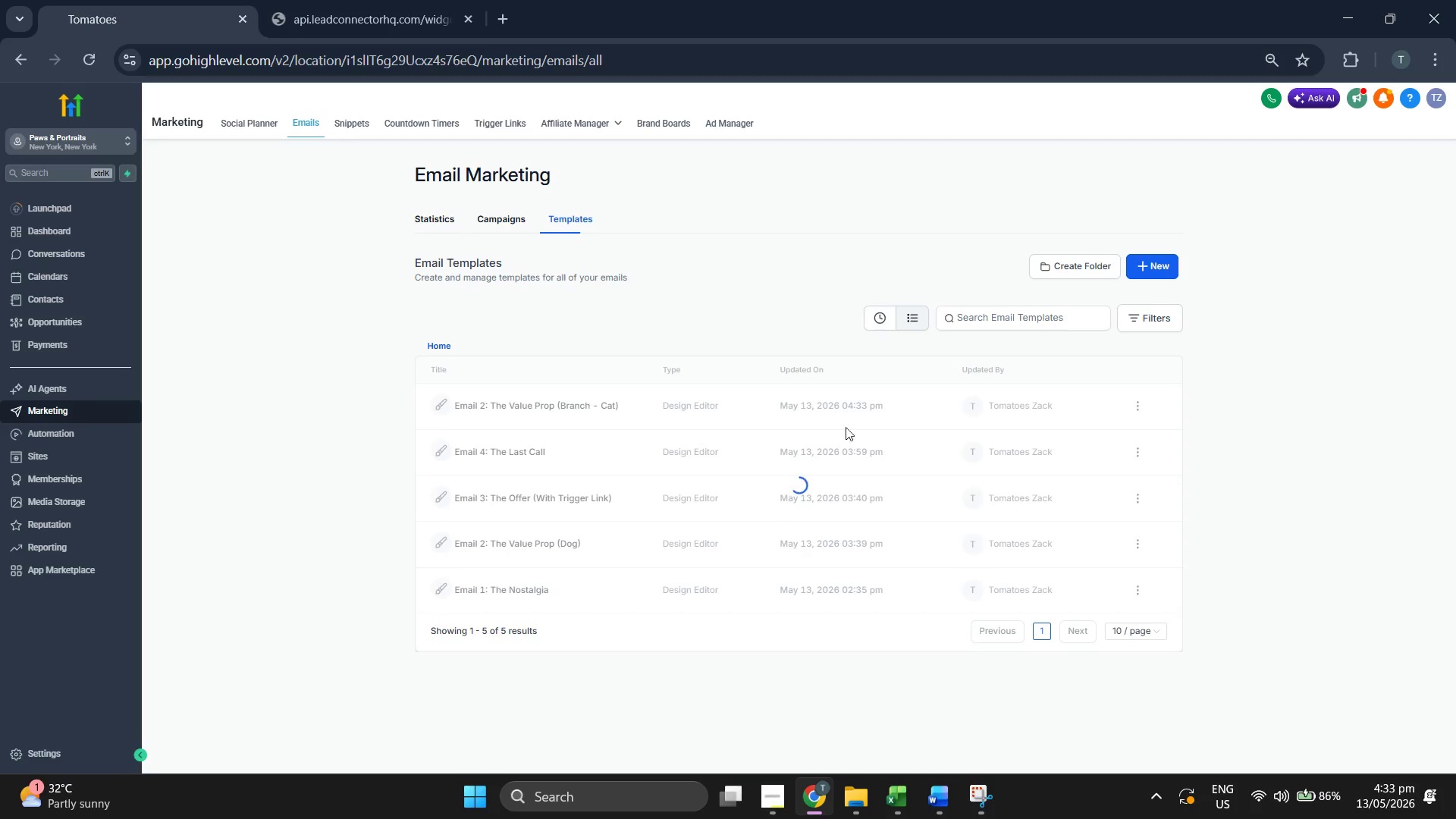 
left_click([497, 454])
 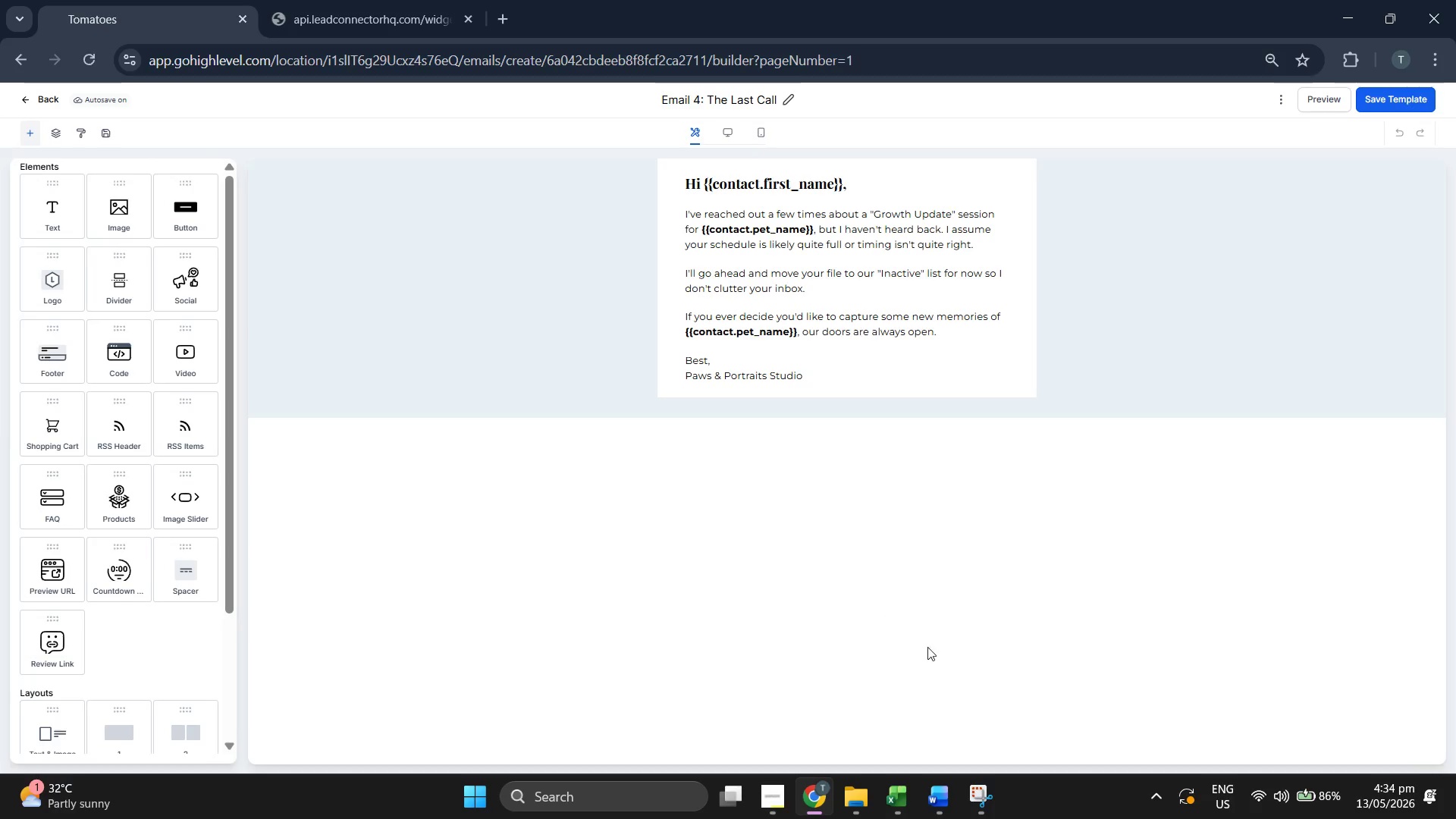 
wait(6.0)
 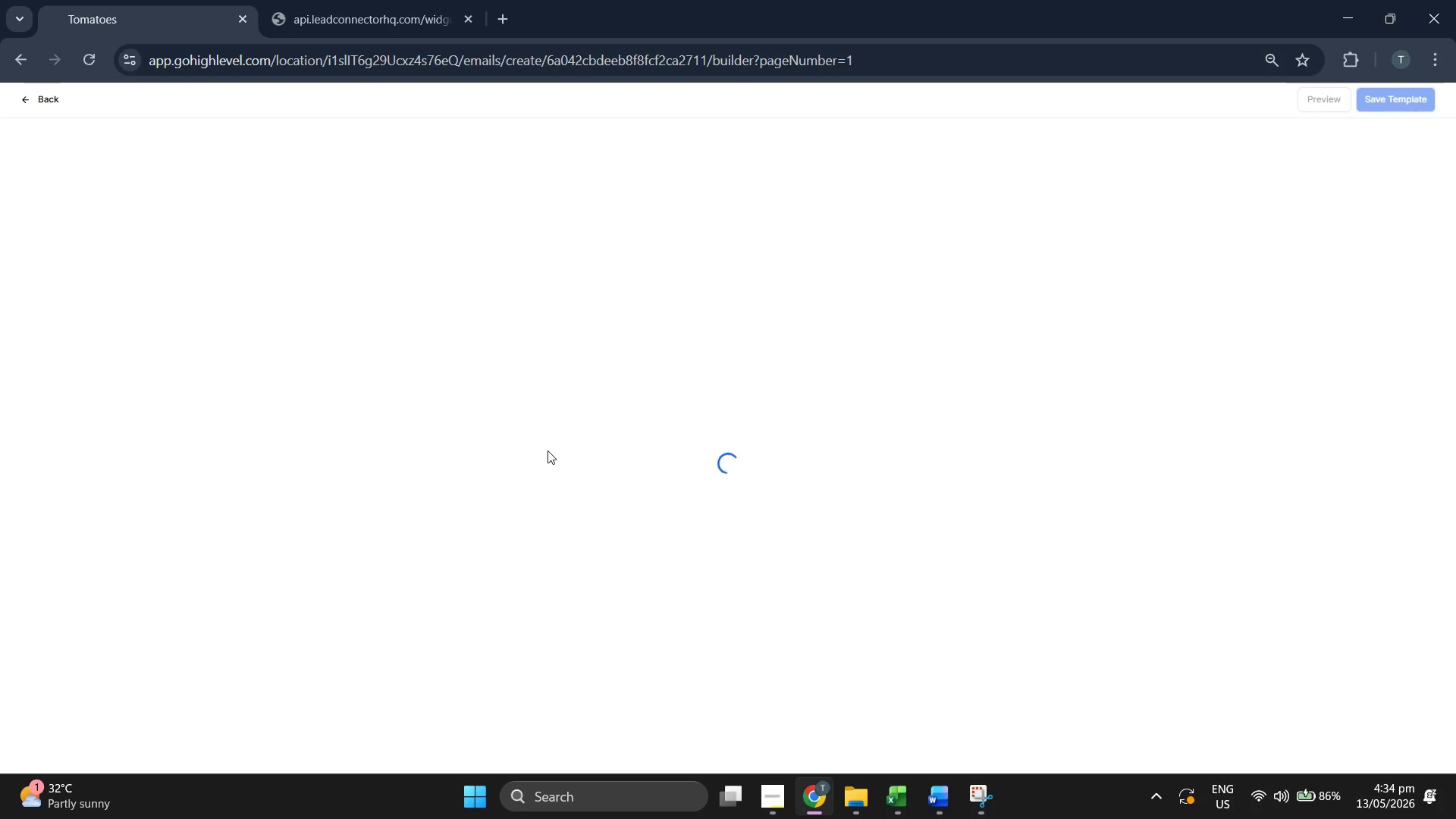 
left_click([89, 49])
 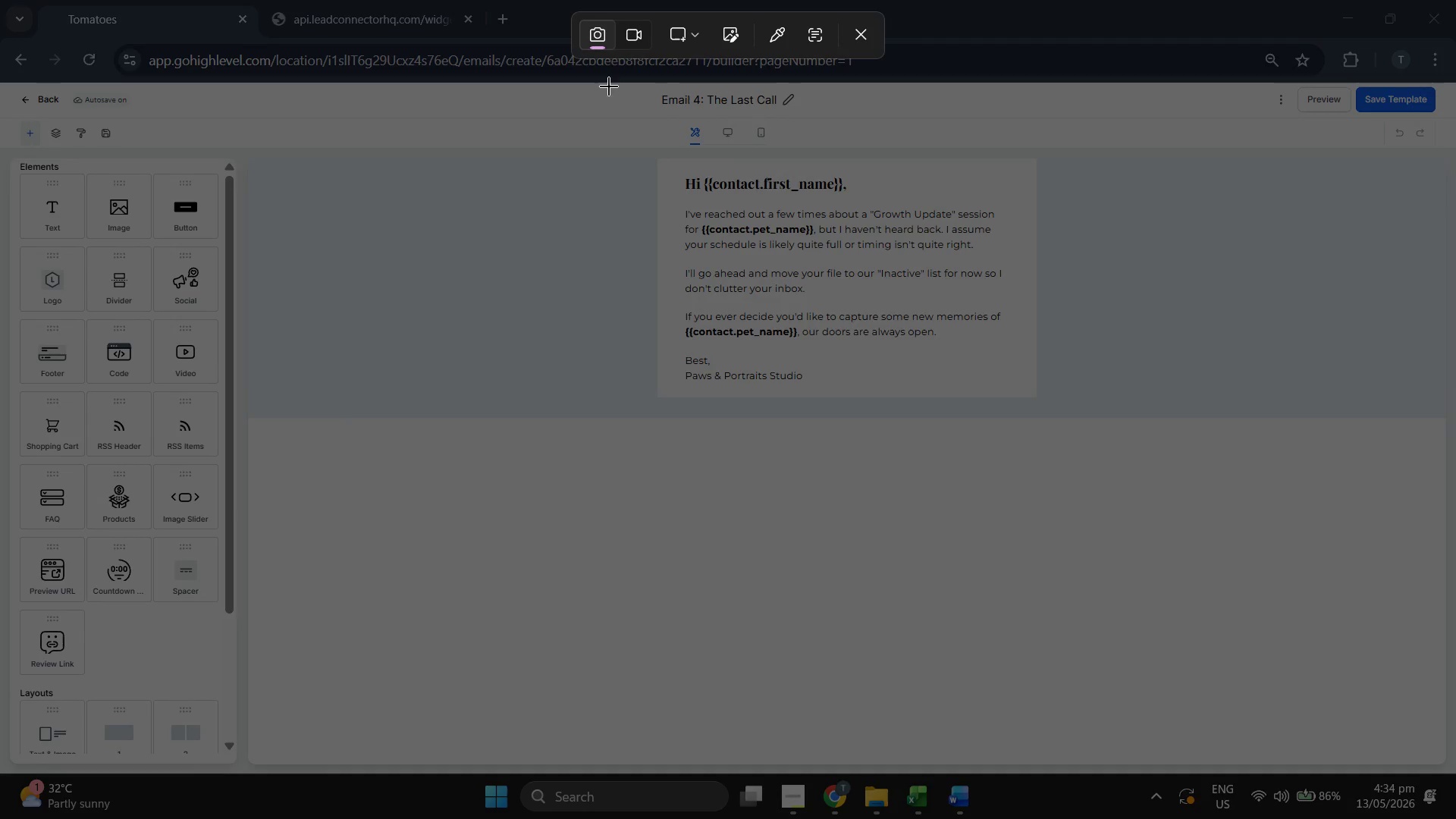 
left_click_drag(start_coordinate=[606, 84], to_coordinate=[1090, 453])
 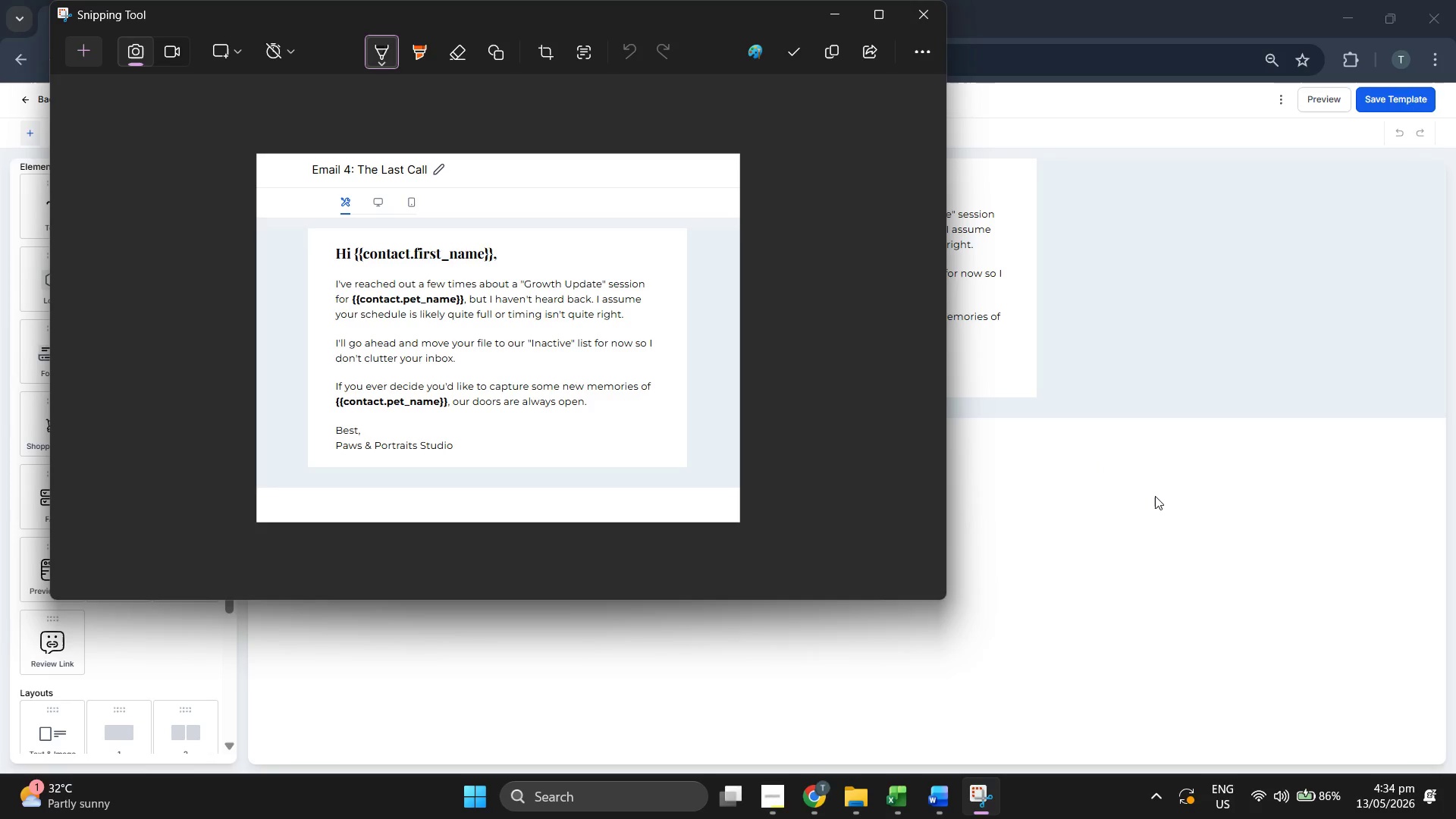 
left_click([1155, 496])
 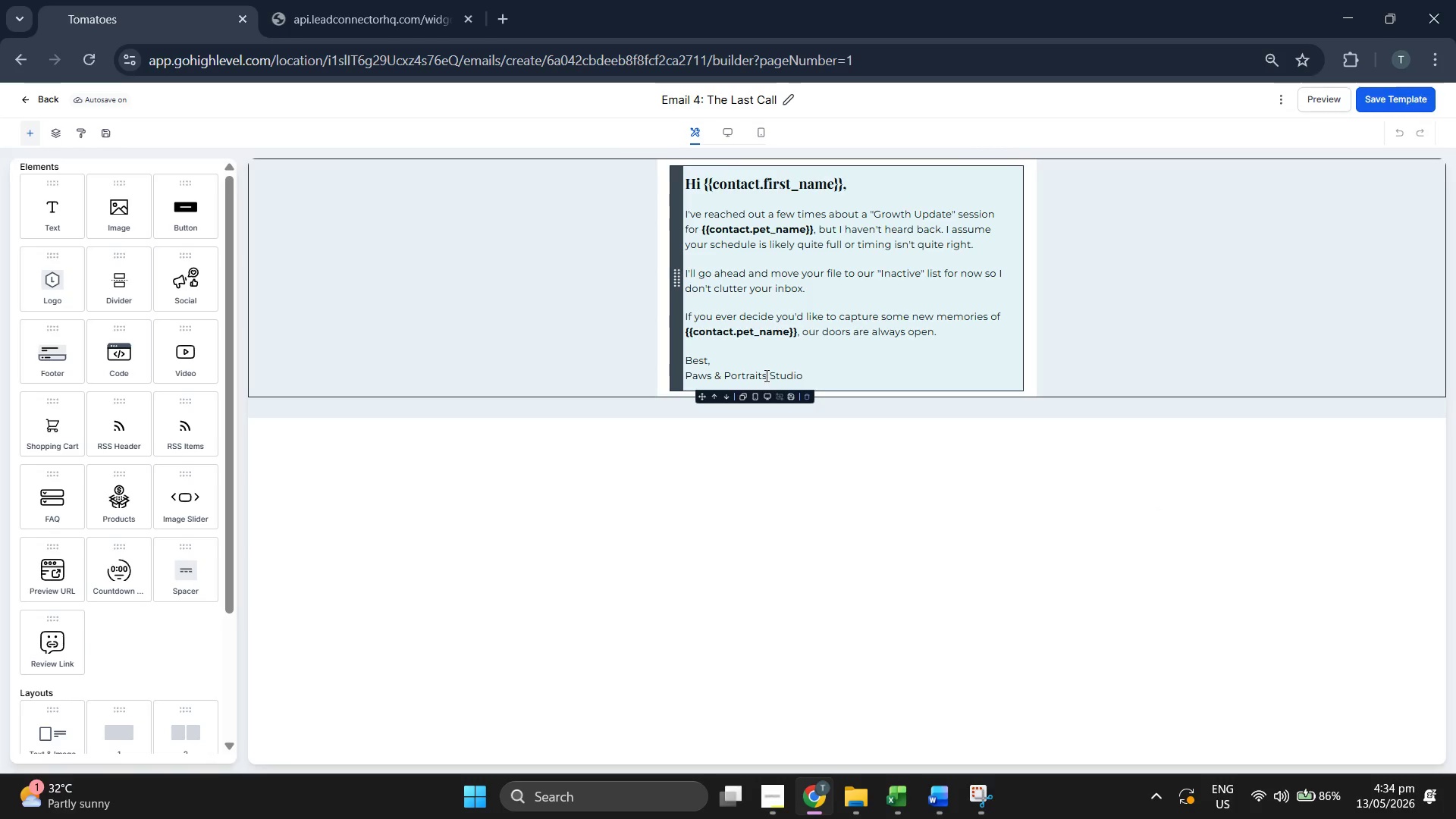 
double_click([765, 375])
 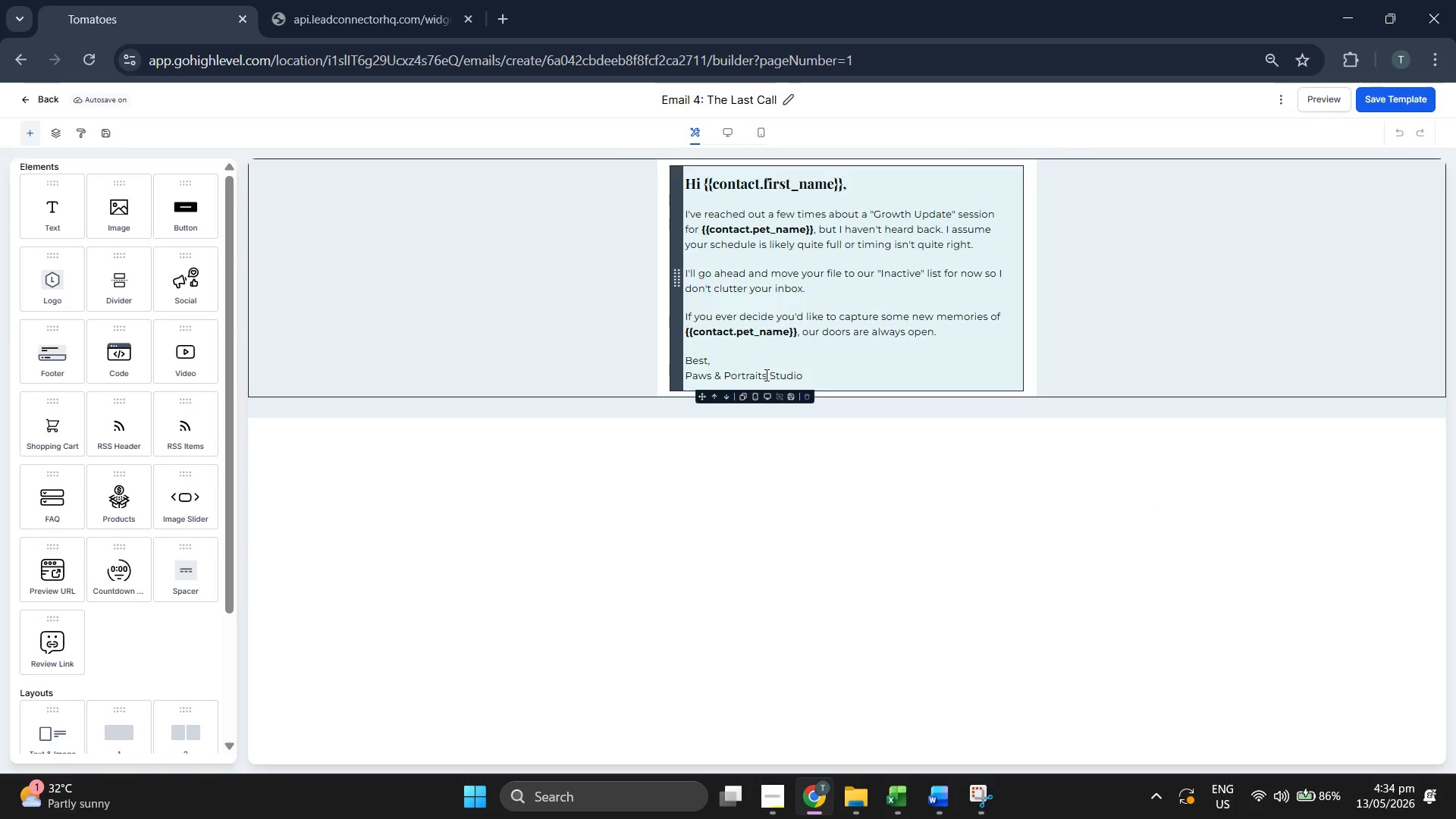 
triple_click([765, 375])
 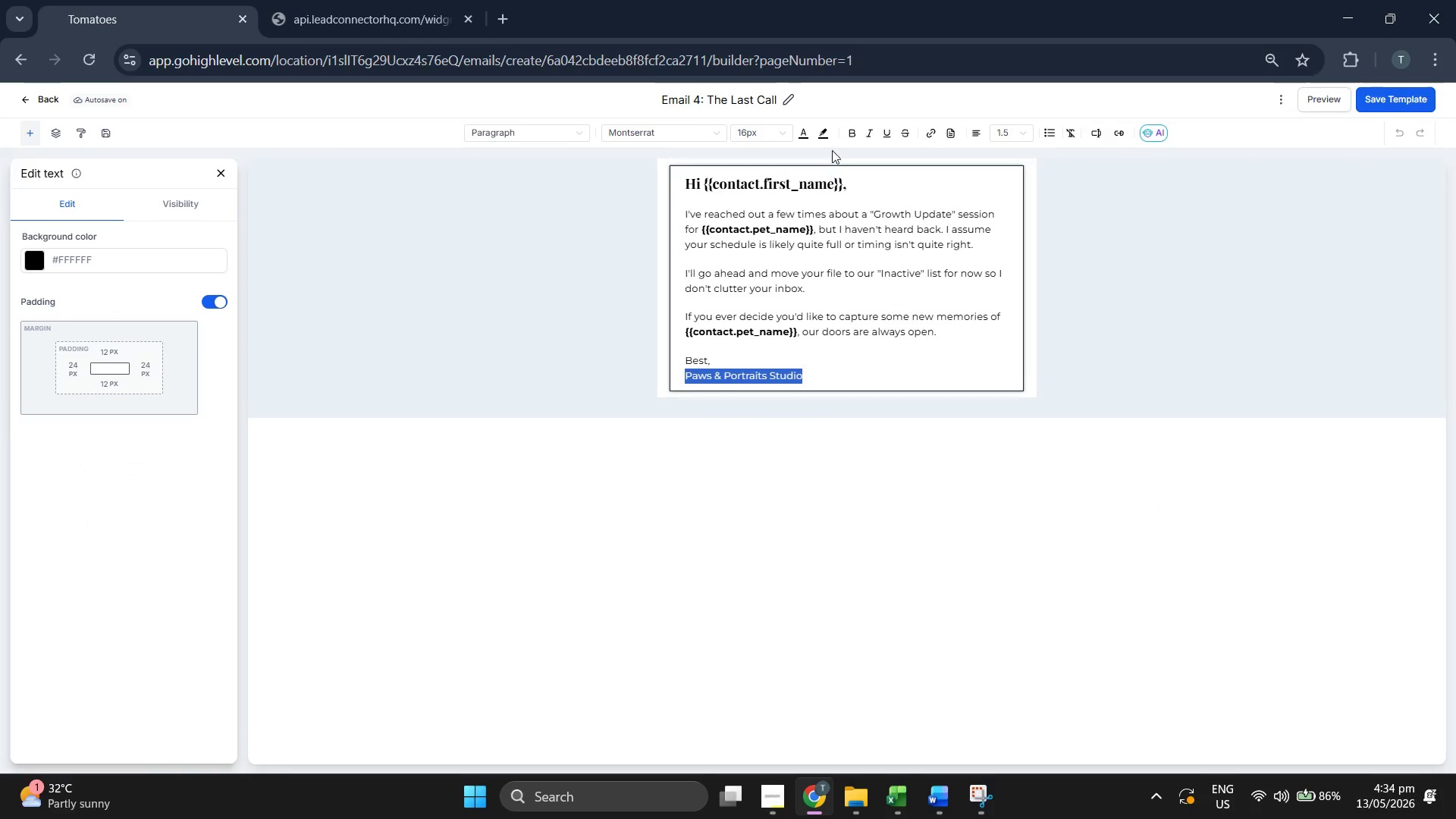 
left_click([850, 137])
 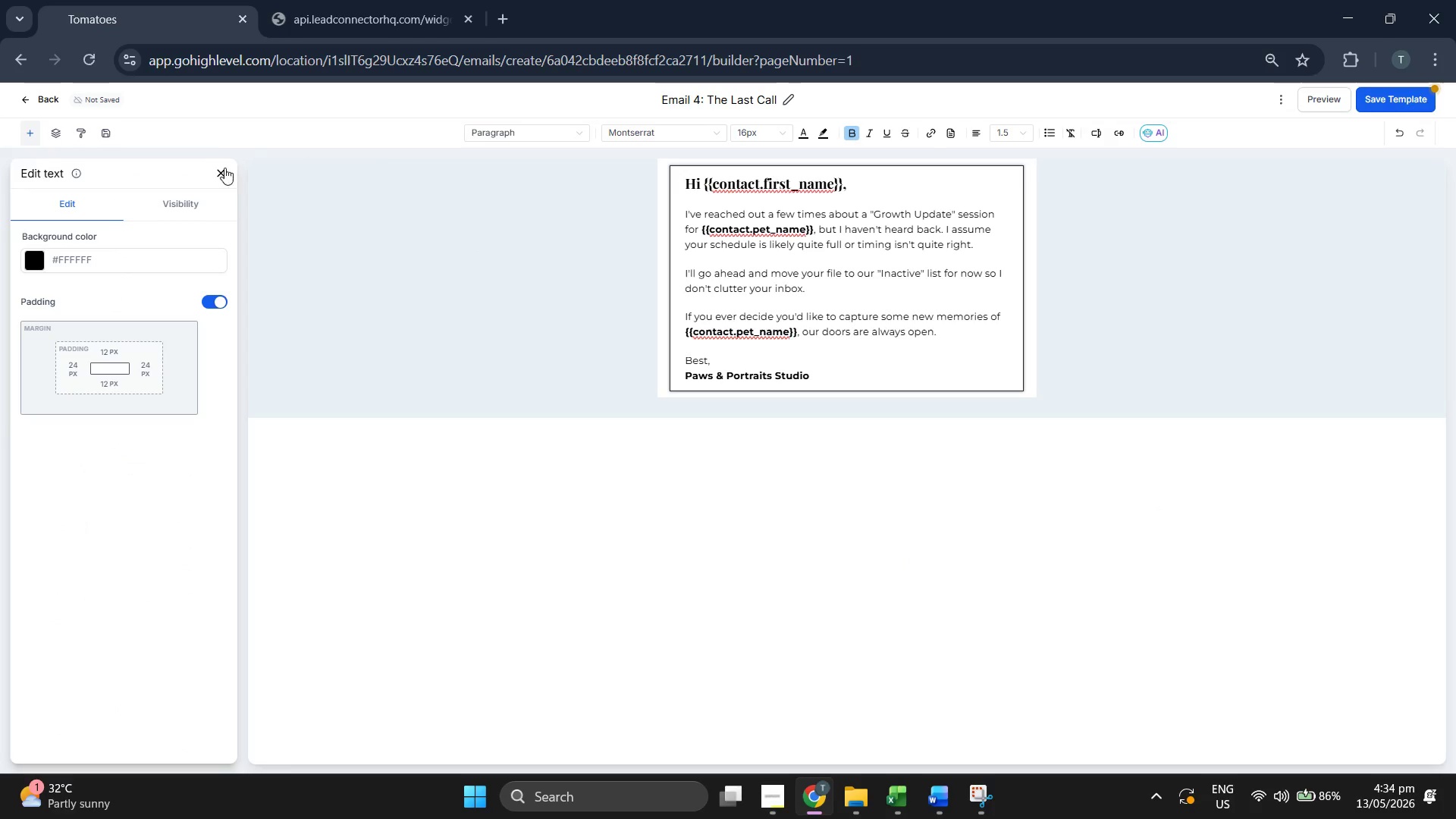 
left_click([220, 171])
 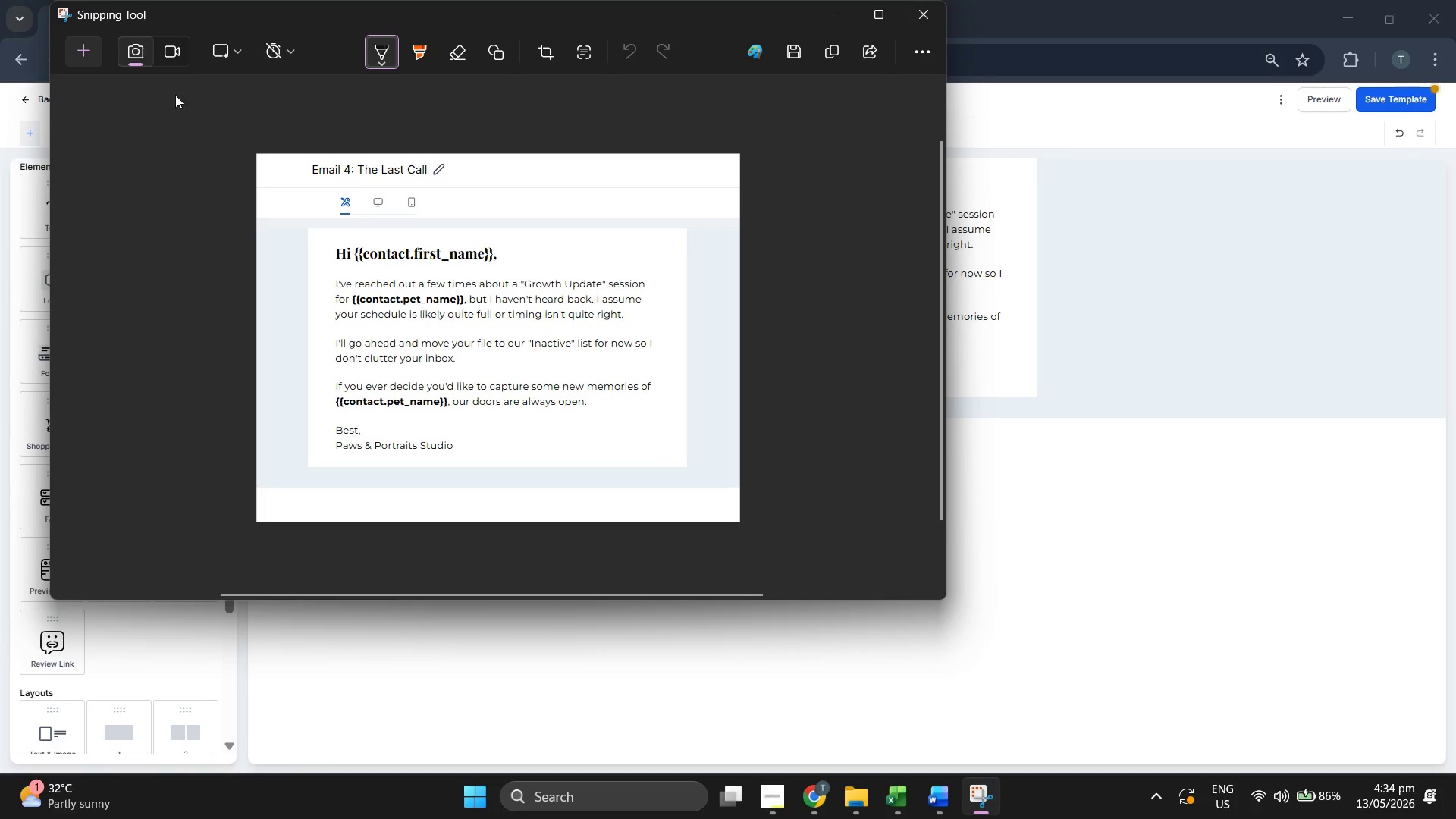 
left_click([91, 55])
 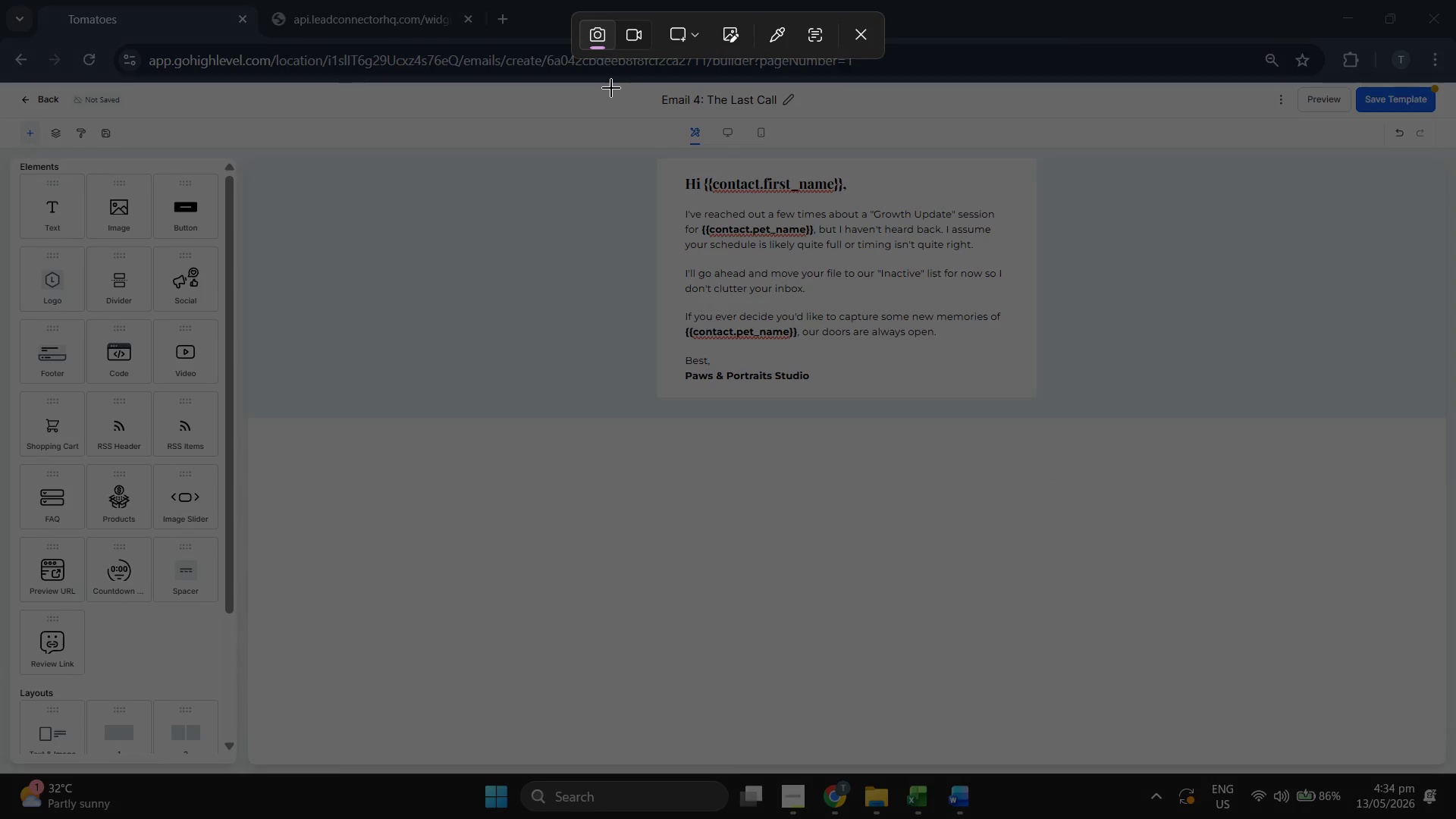 
left_click_drag(start_coordinate=[611, 80], to_coordinate=[1079, 465])
 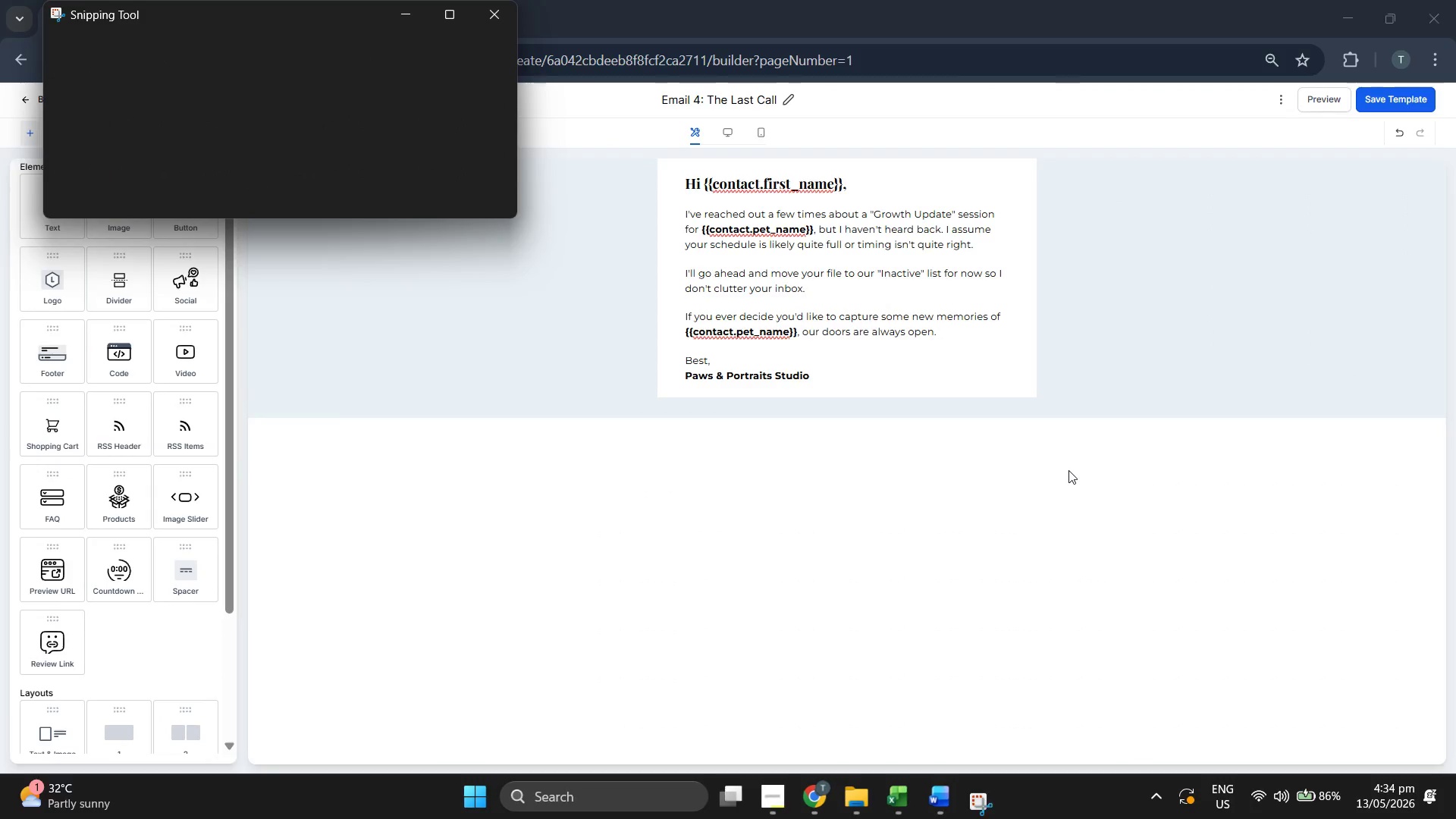 
left_click([1161, 510])
 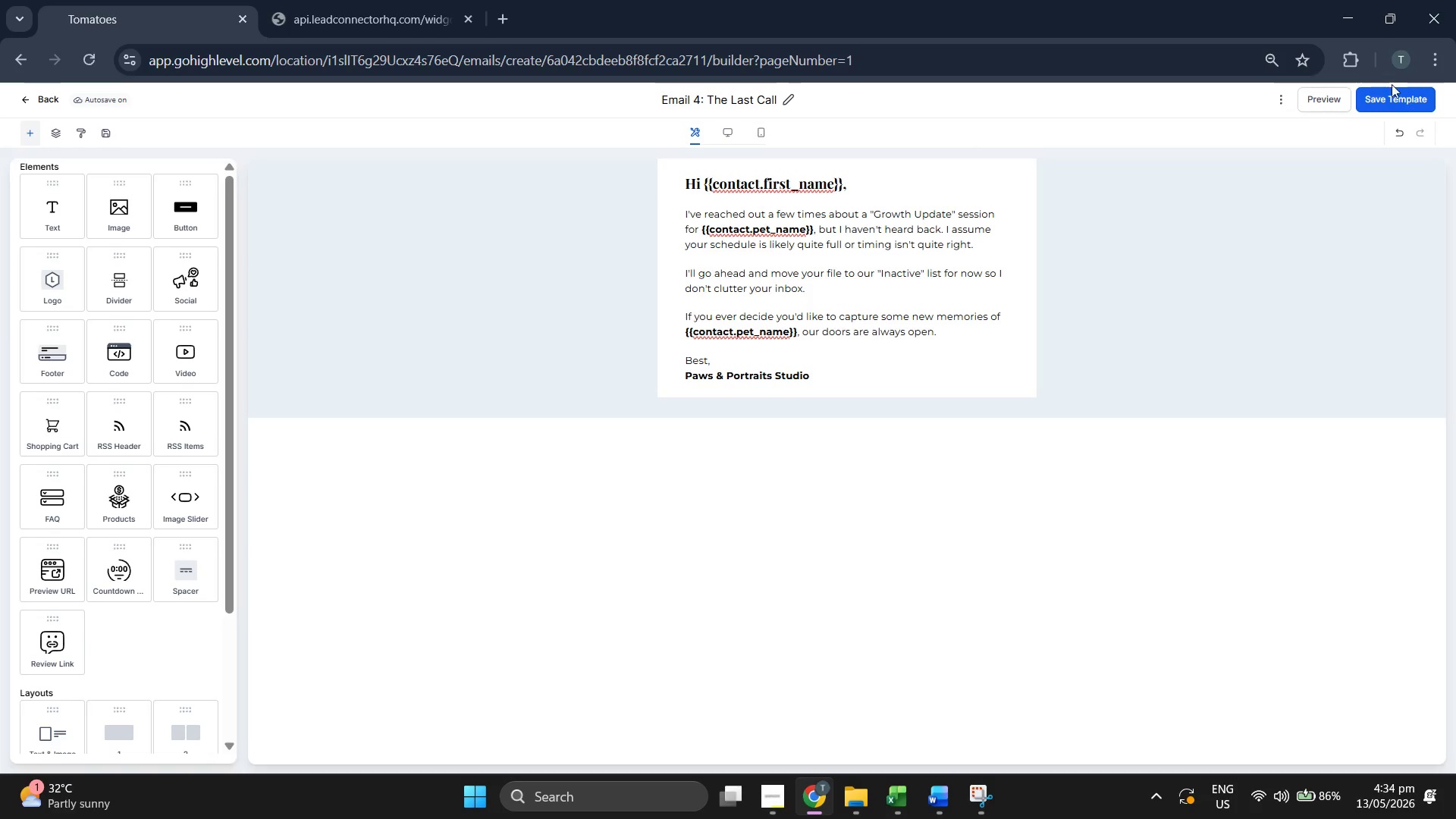 
left_click([1391, 107])
 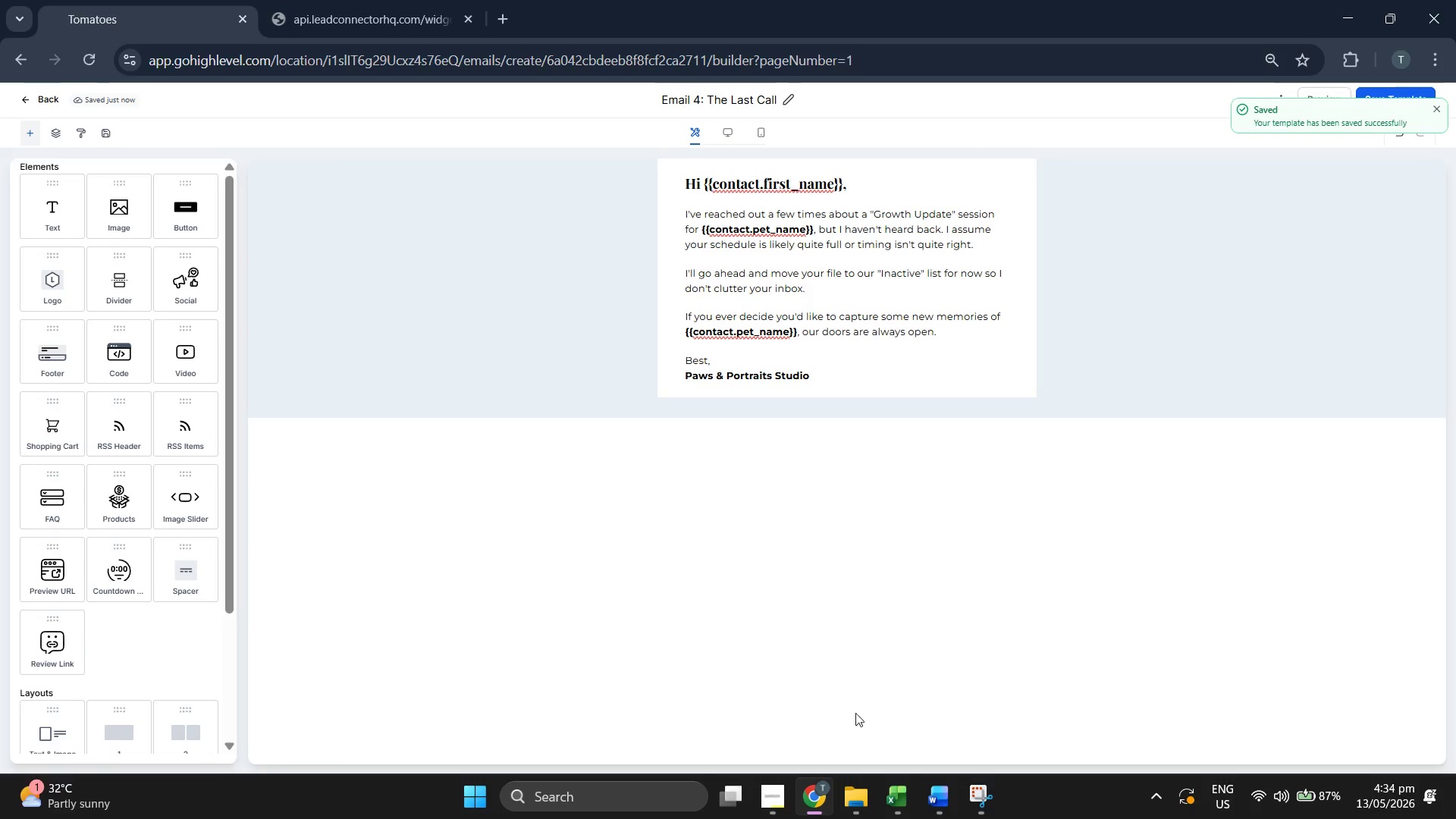 
left_click([927, 779])
 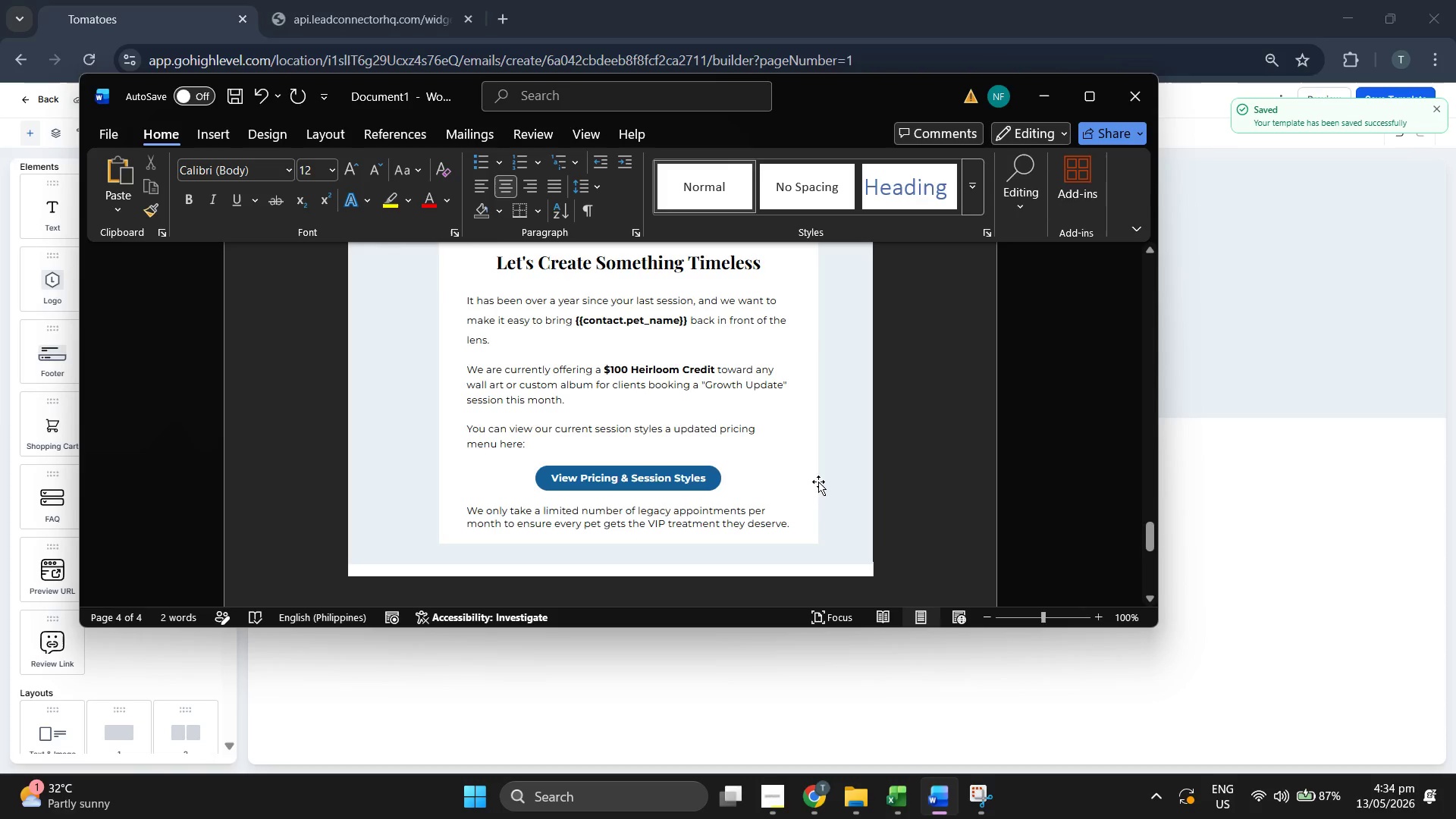 
key(Enter)
 